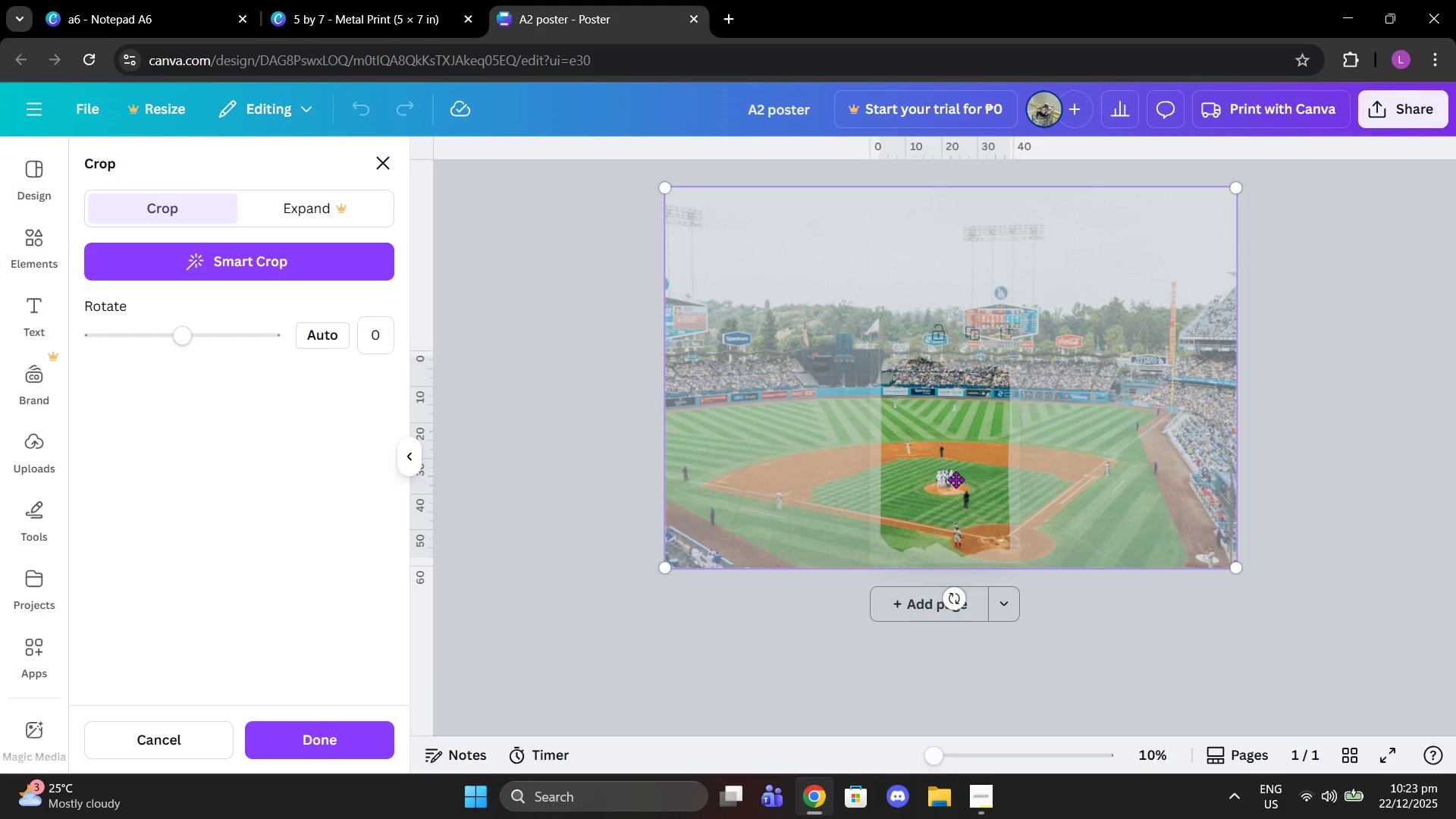 
left_click_drag(start_coordinate=[956, 479], to_coordinate=[951, 479])
 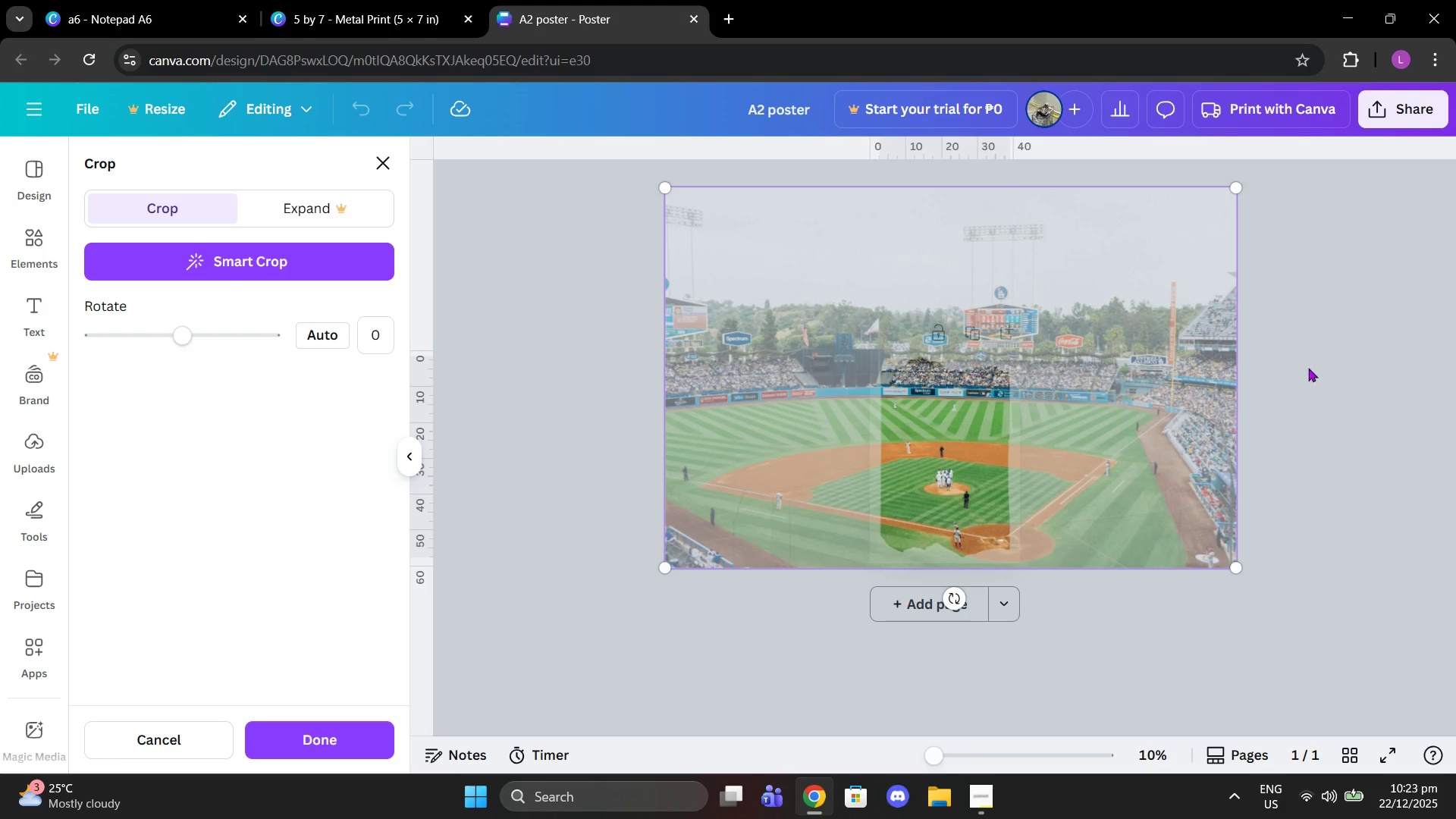 
left_click([1313, 366])
 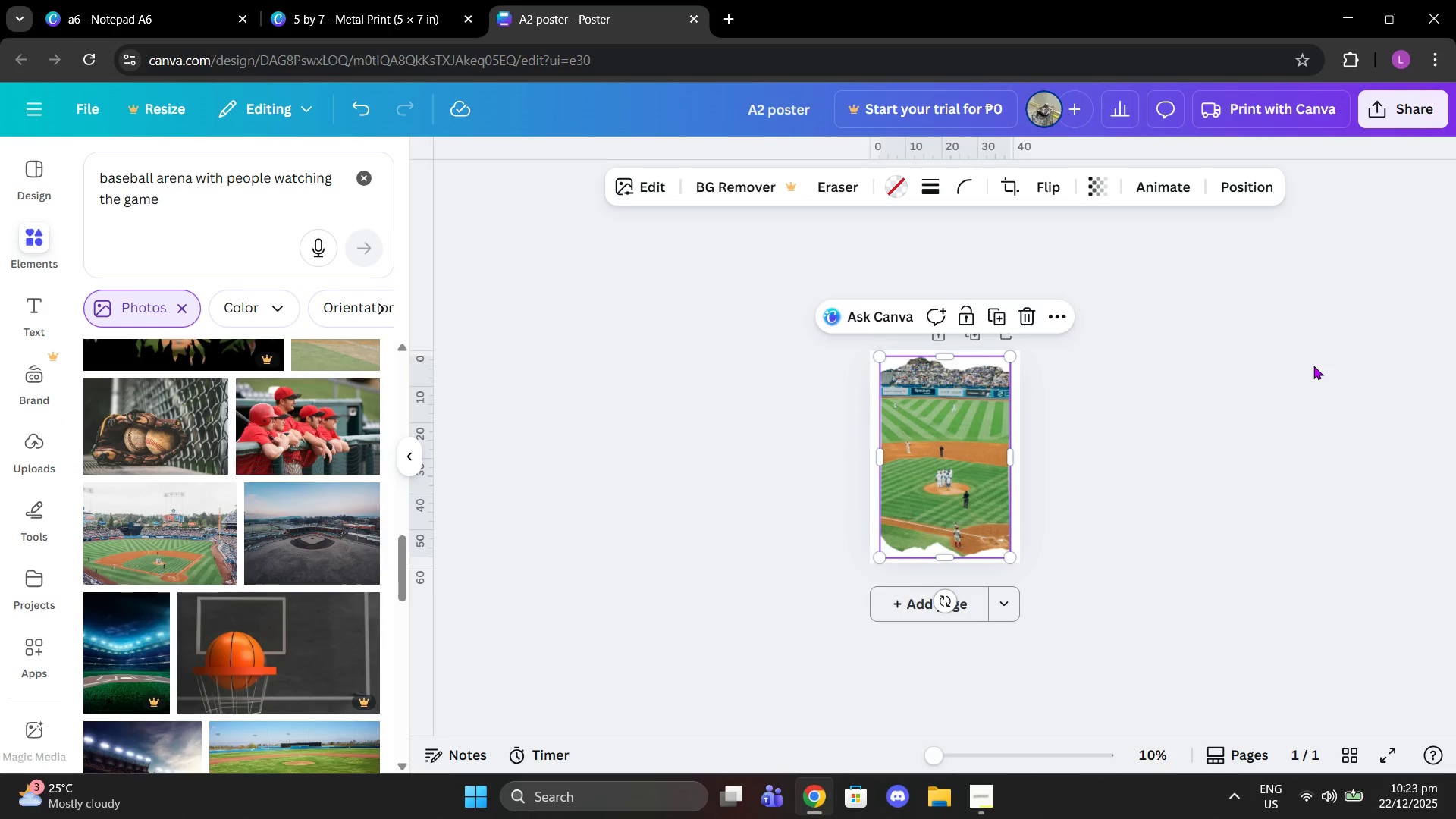 
left_click([1313, 366])
 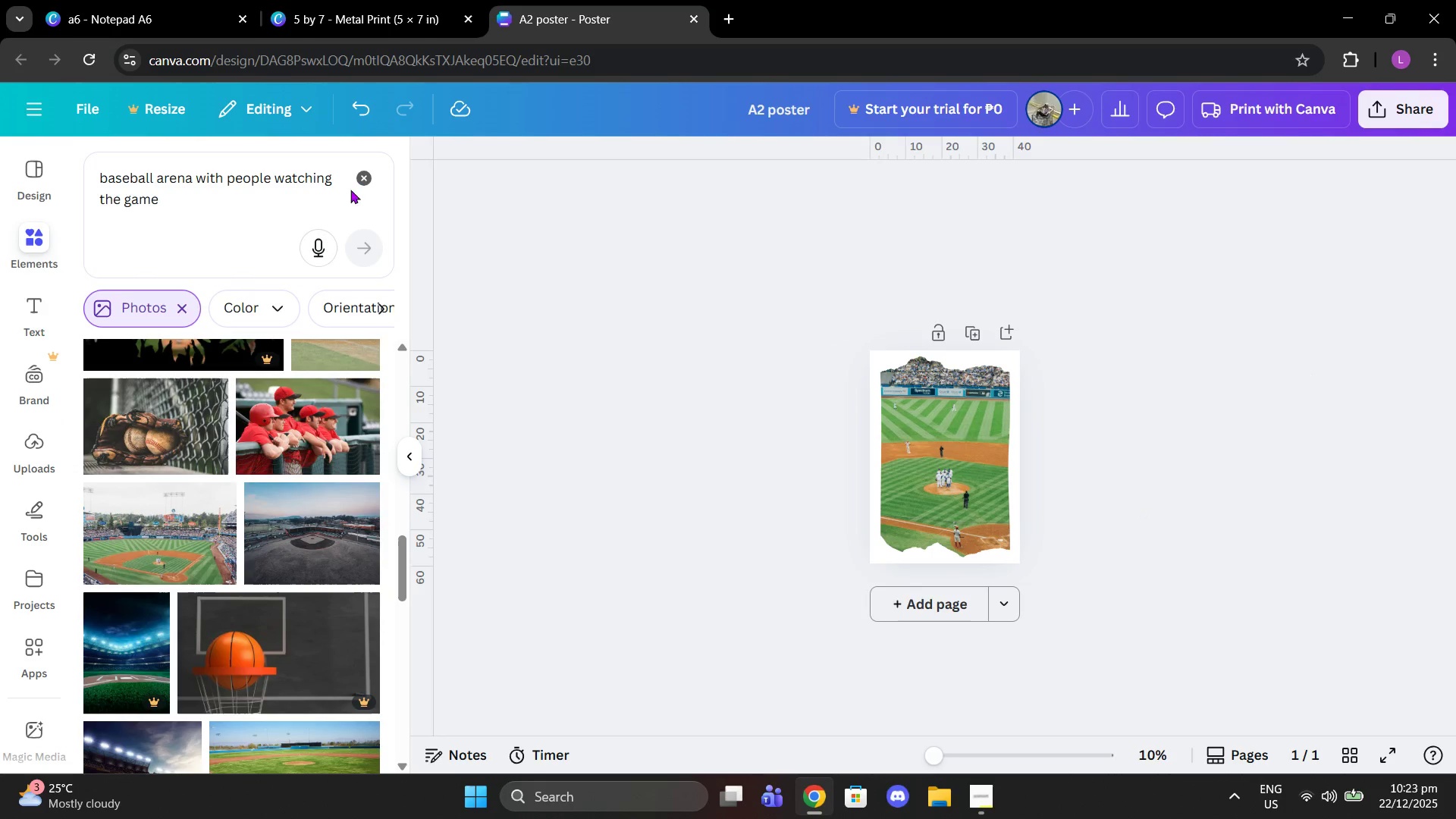 
double_click([313, 169])
 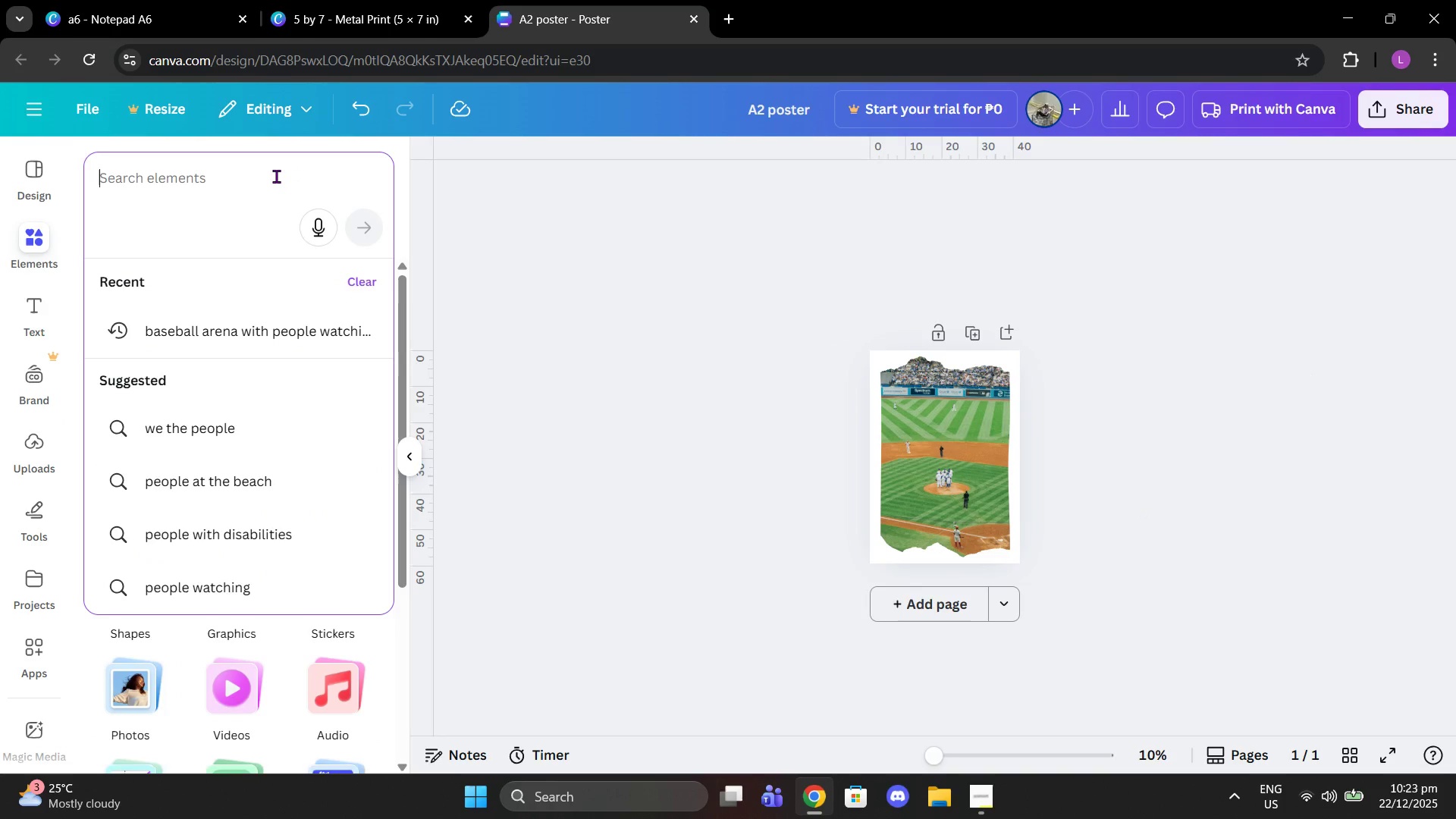 
type(brick )
 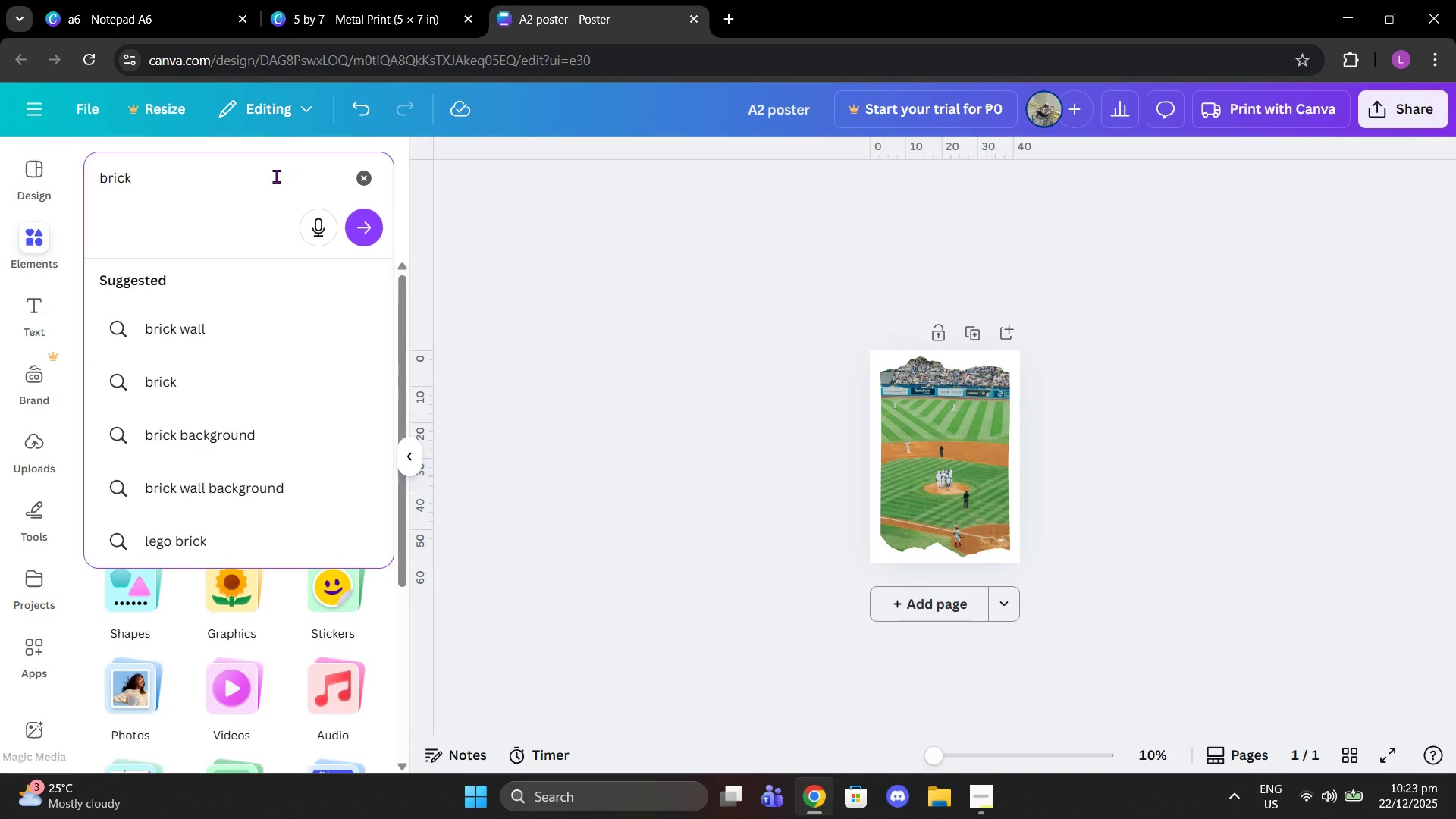 
key(Enter)
 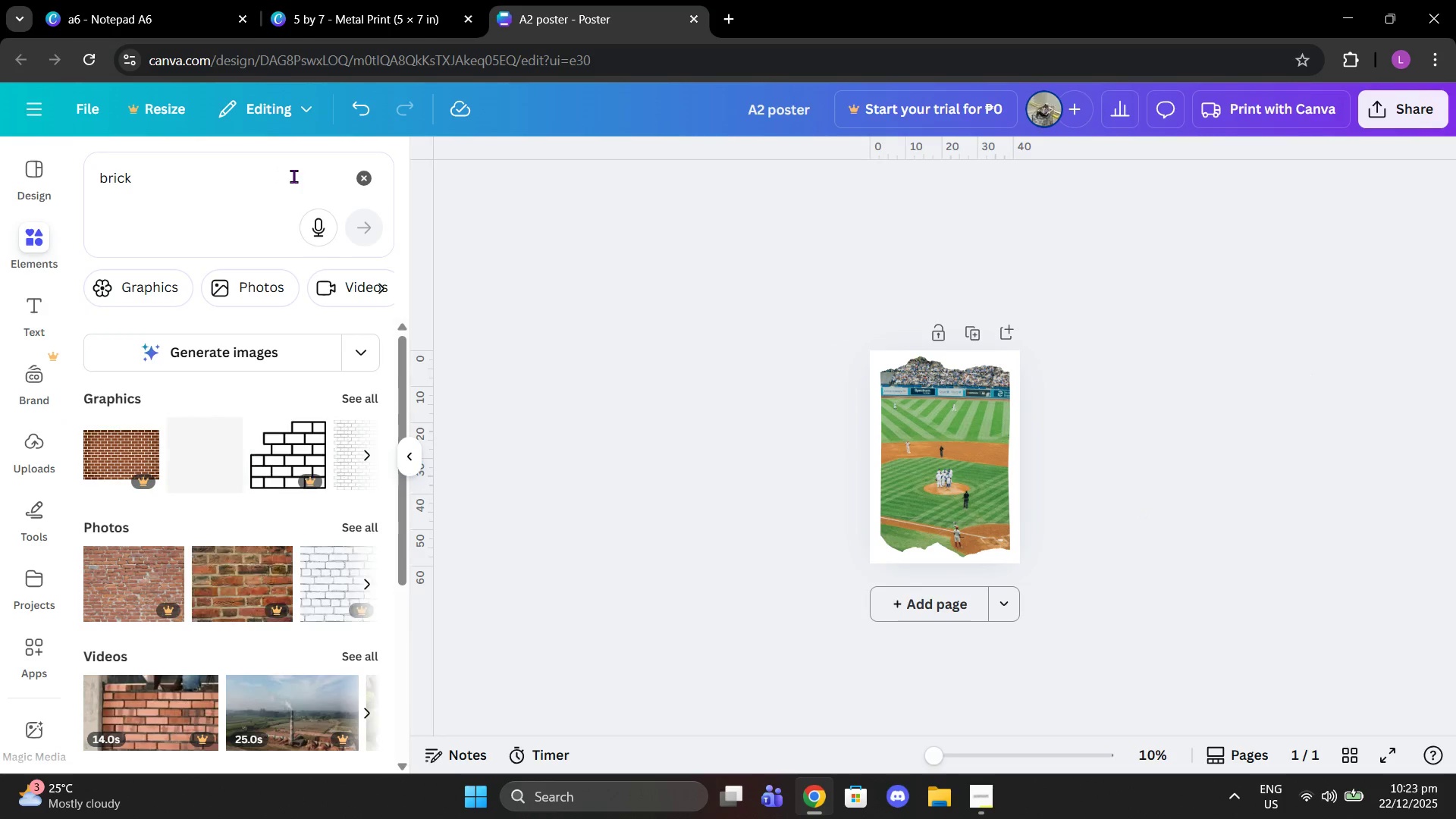 
left_click([293, 176])
 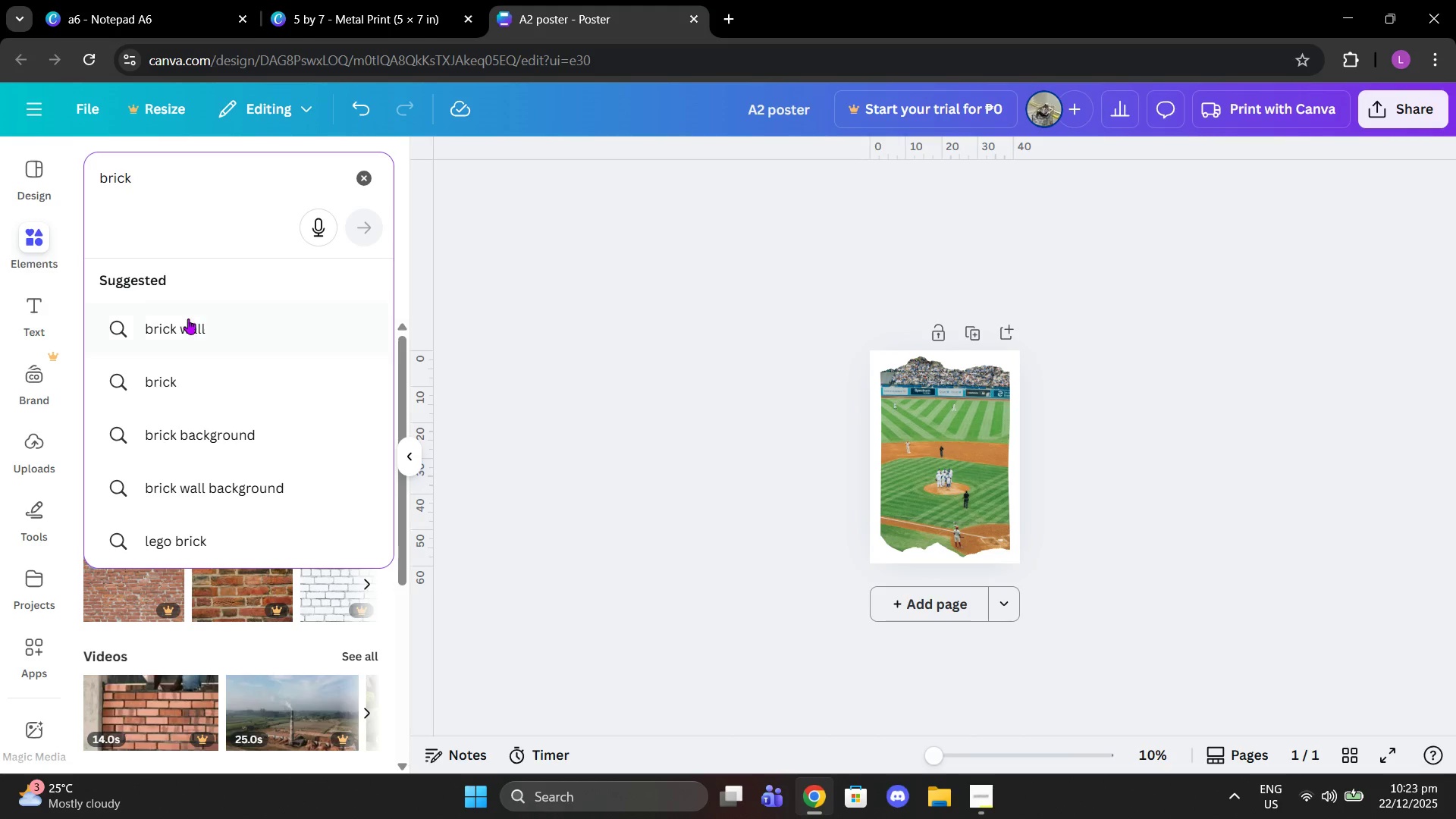 
left_click([188, 318])
 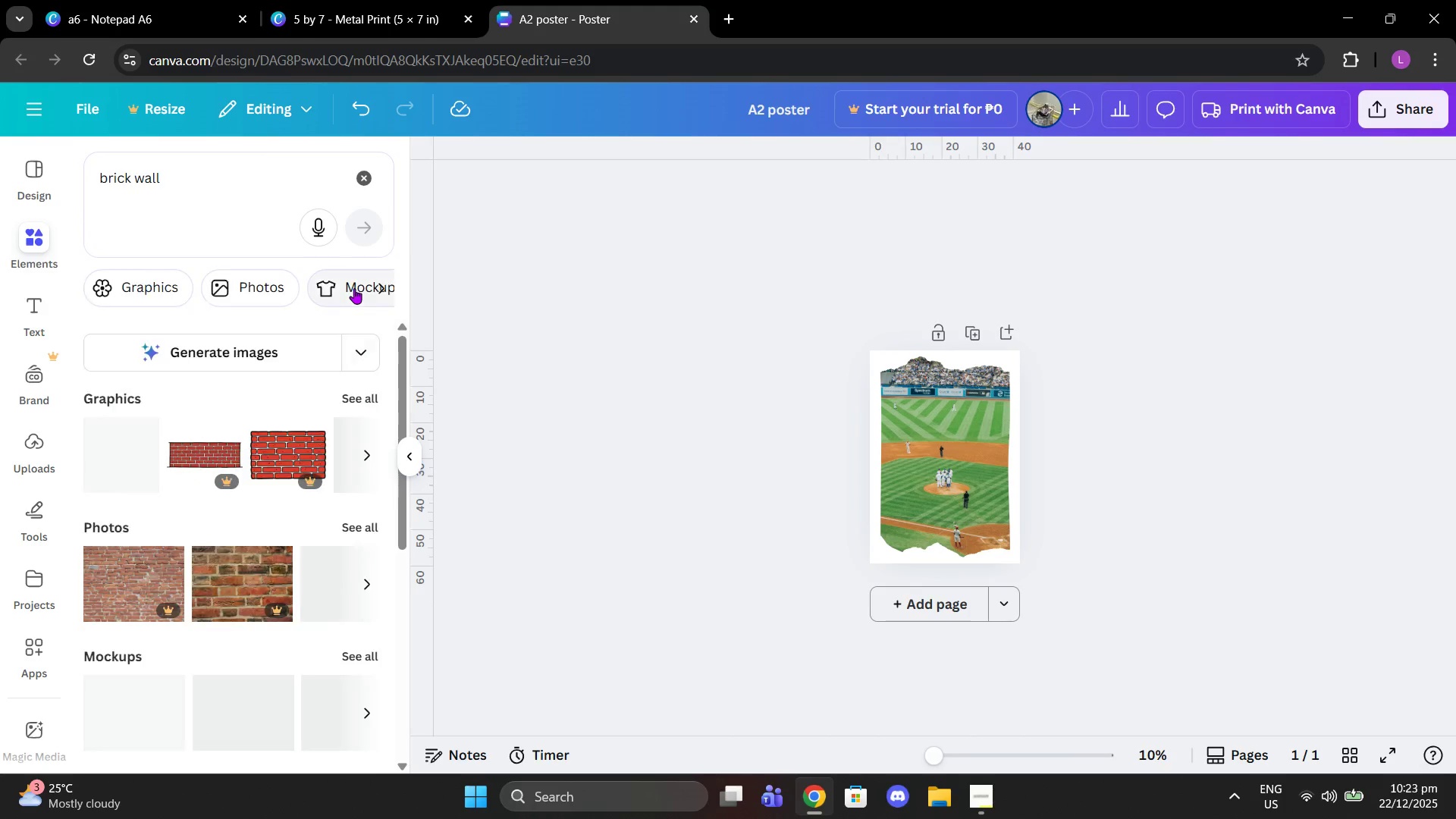 
left_click([373, 399])
 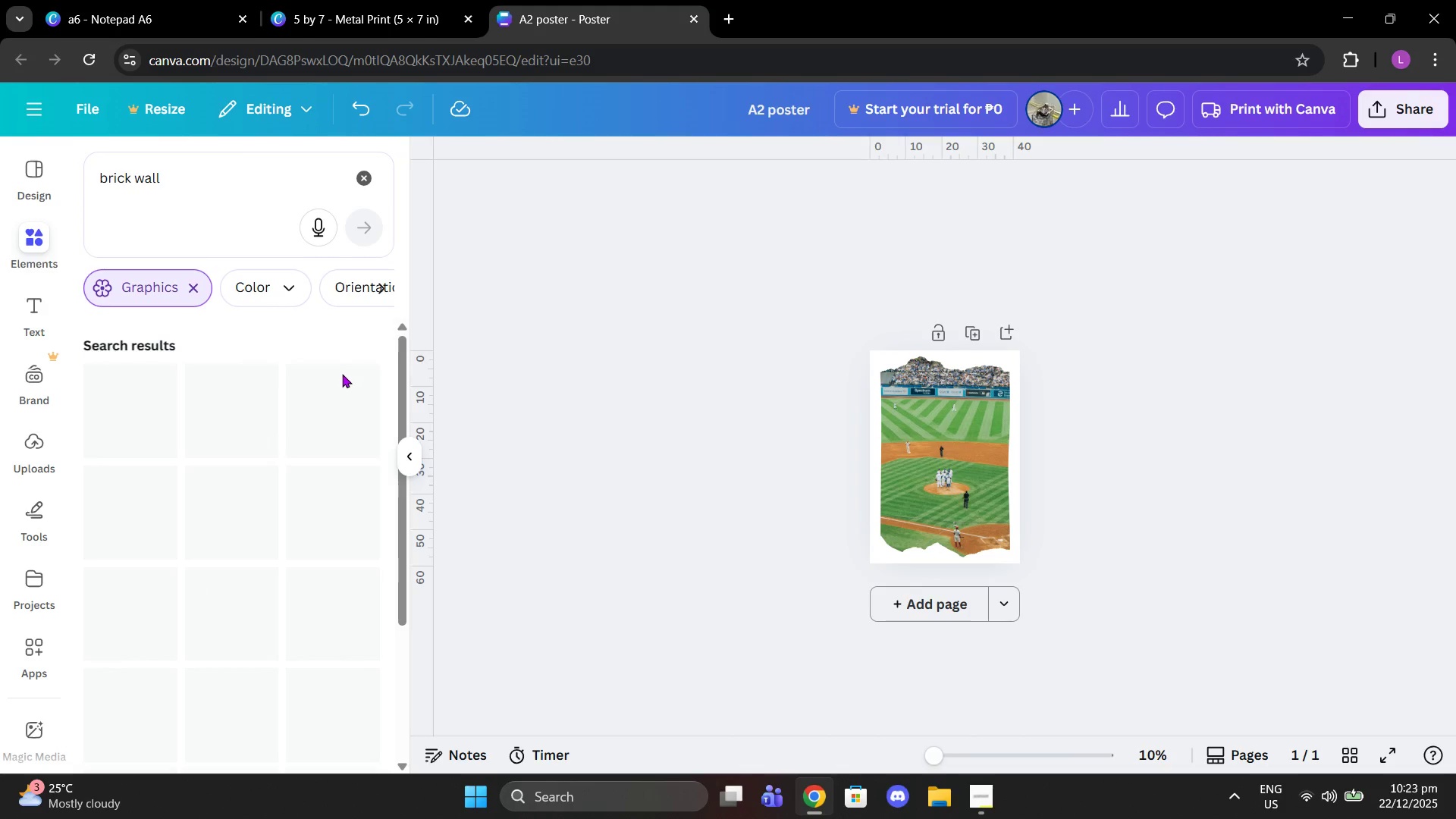 
scroll: coordinate [244, 515], scroll_direction: down, amount: 4.0
 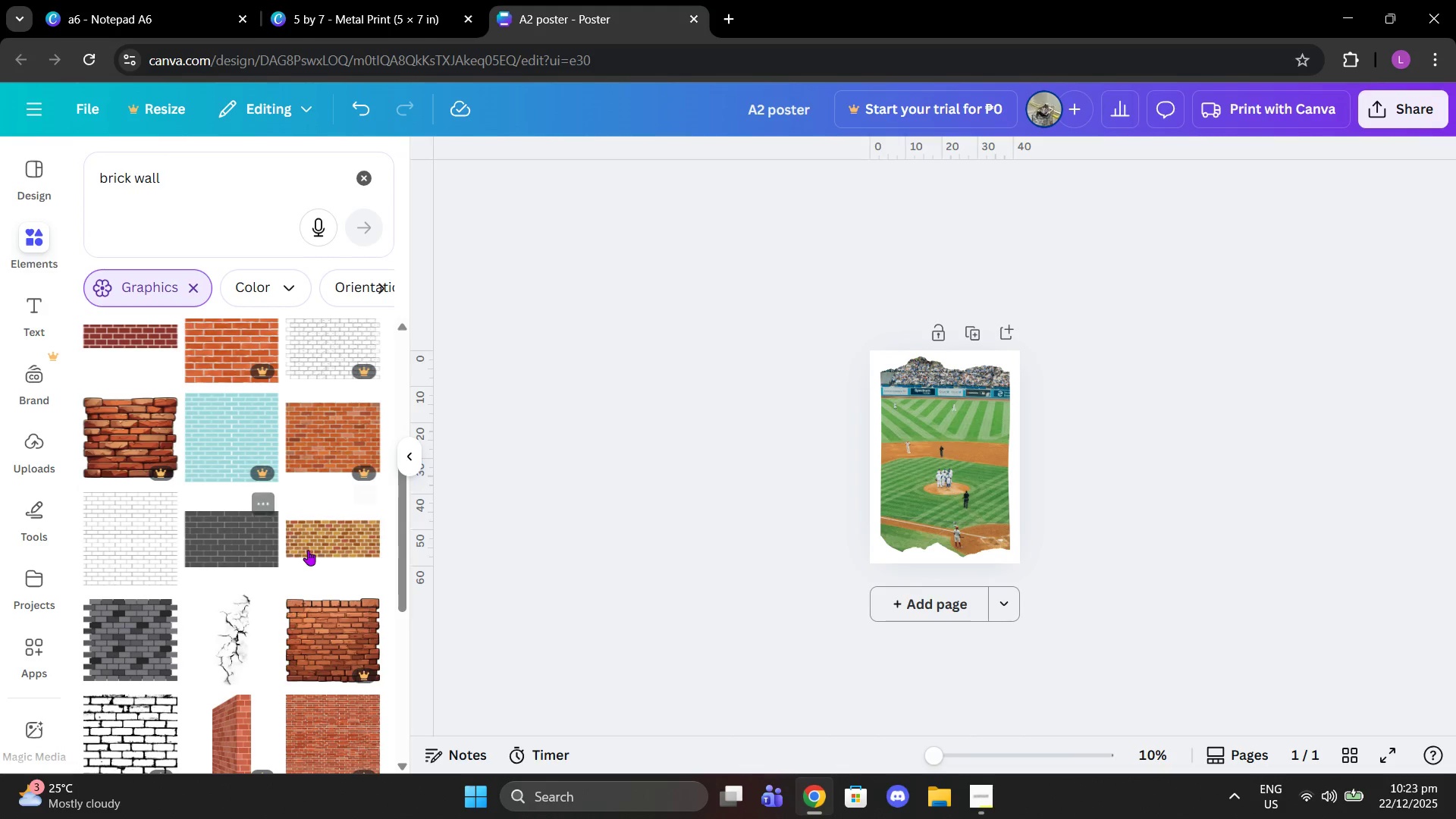 
left_click([311, 551])
 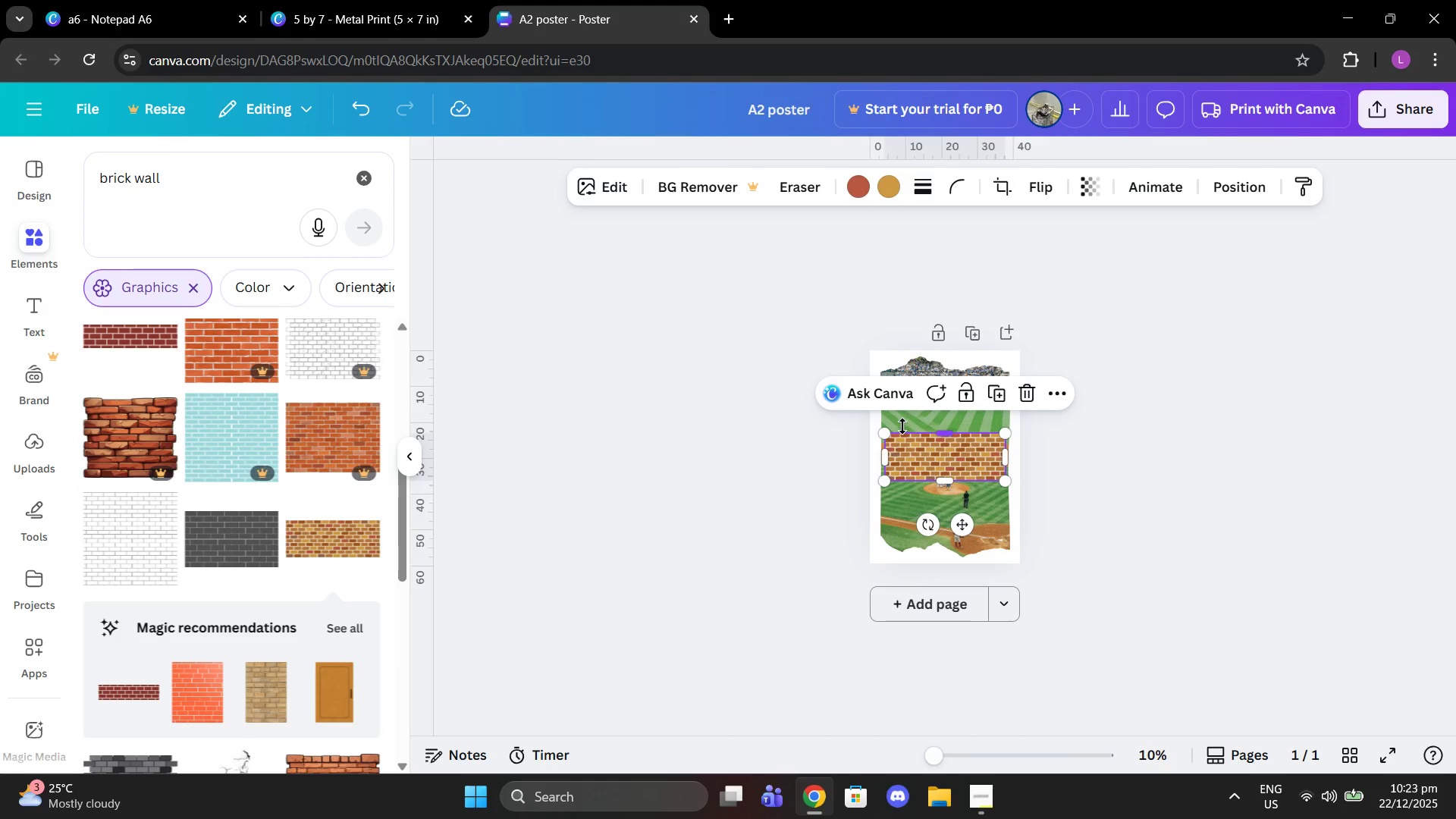 
left_click_drag(start_coordinate=[883, 430], to_coordinate=[692, 303])
 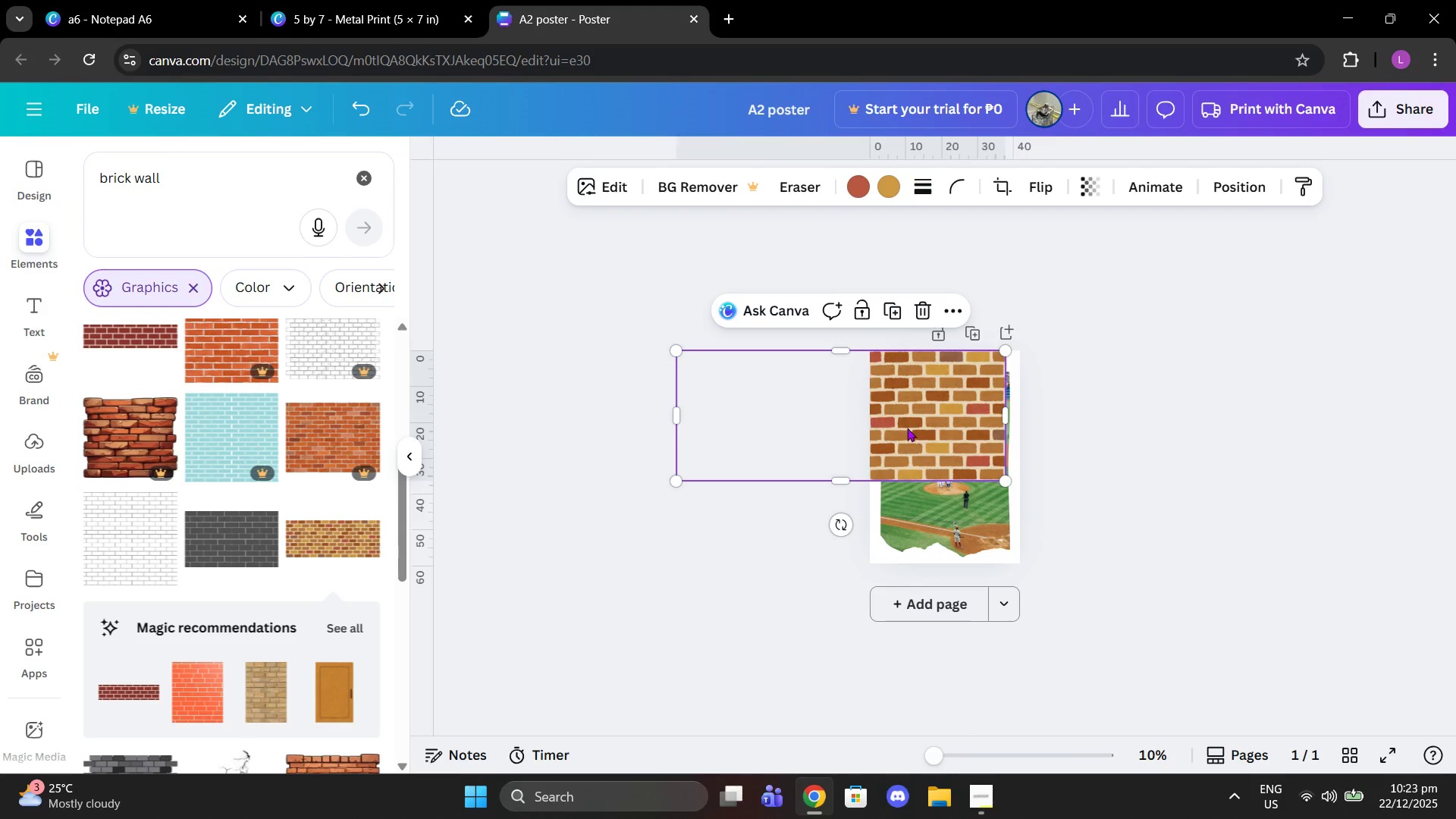 
left_click_drag(start_coordinate=[912, 429], to_coordinate=[997, 581])
 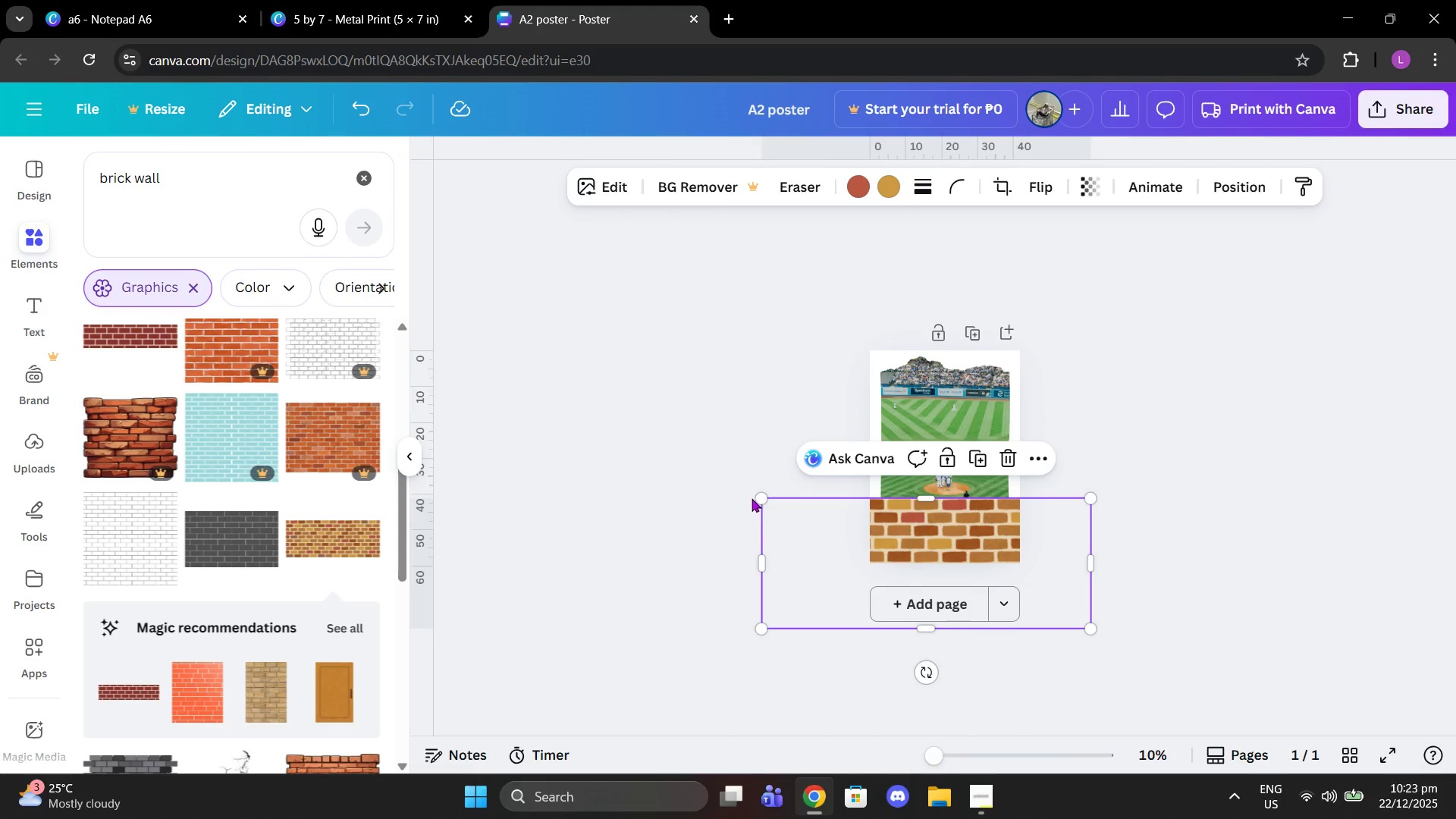 
left_click_drag(start_coordinate=[758, 500], to_coordinate=[830, 532])
 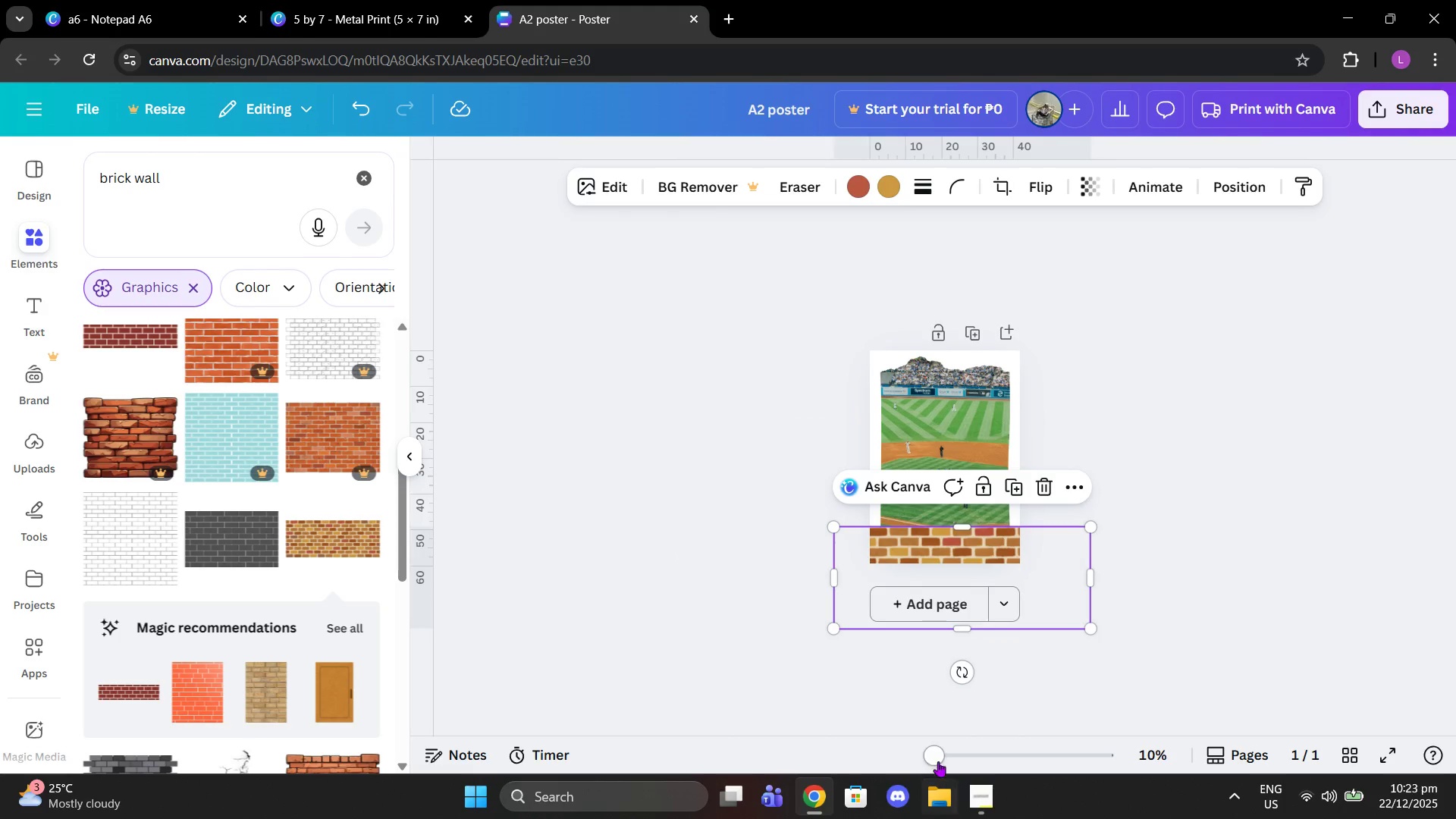 
left_click_drag(start_coordinate=[937, 746], to_coordinate=[983, 743])
 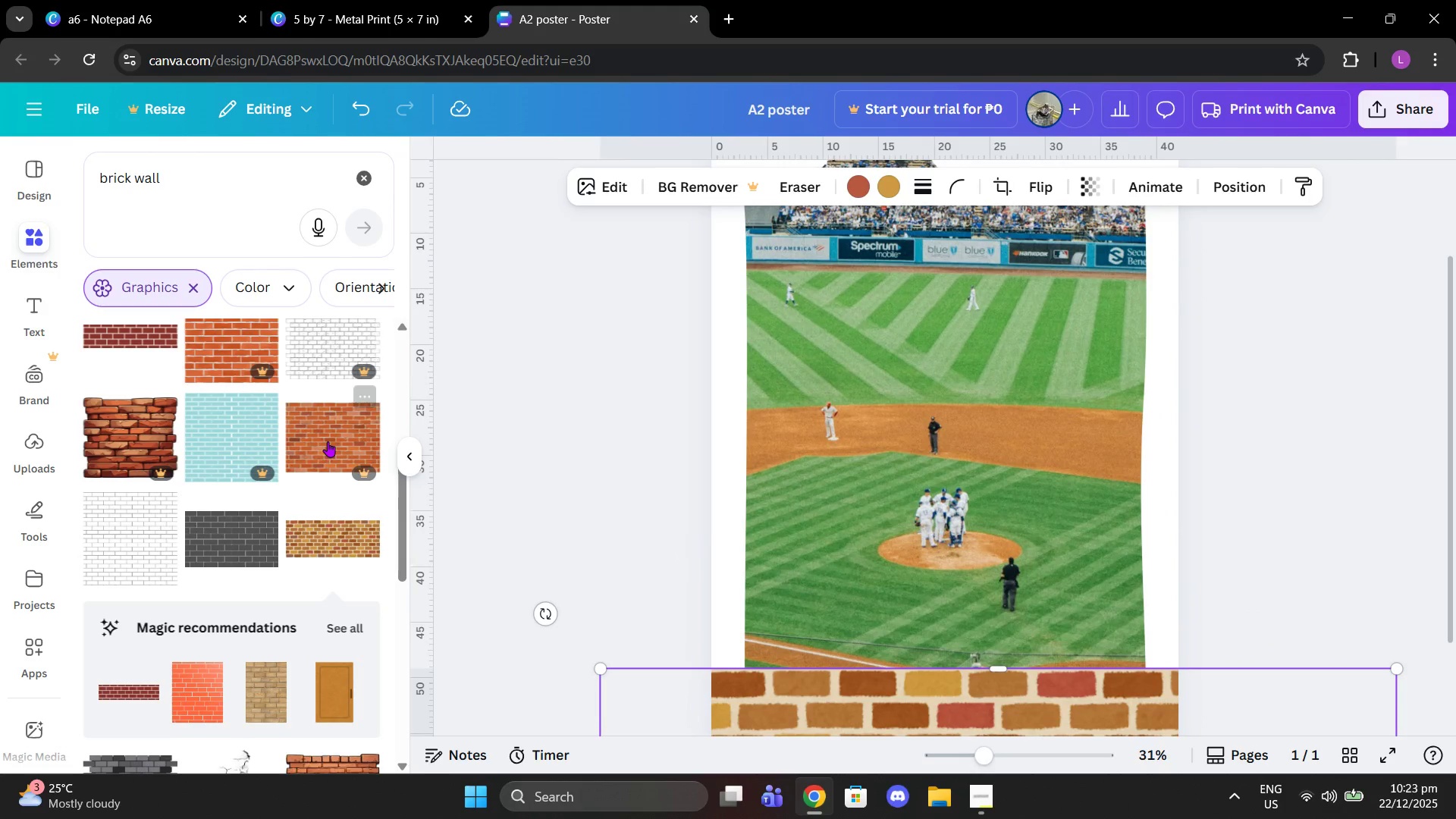 
scroll: coordinate [320, 428], scroll_direction: down, amount: 6.0
 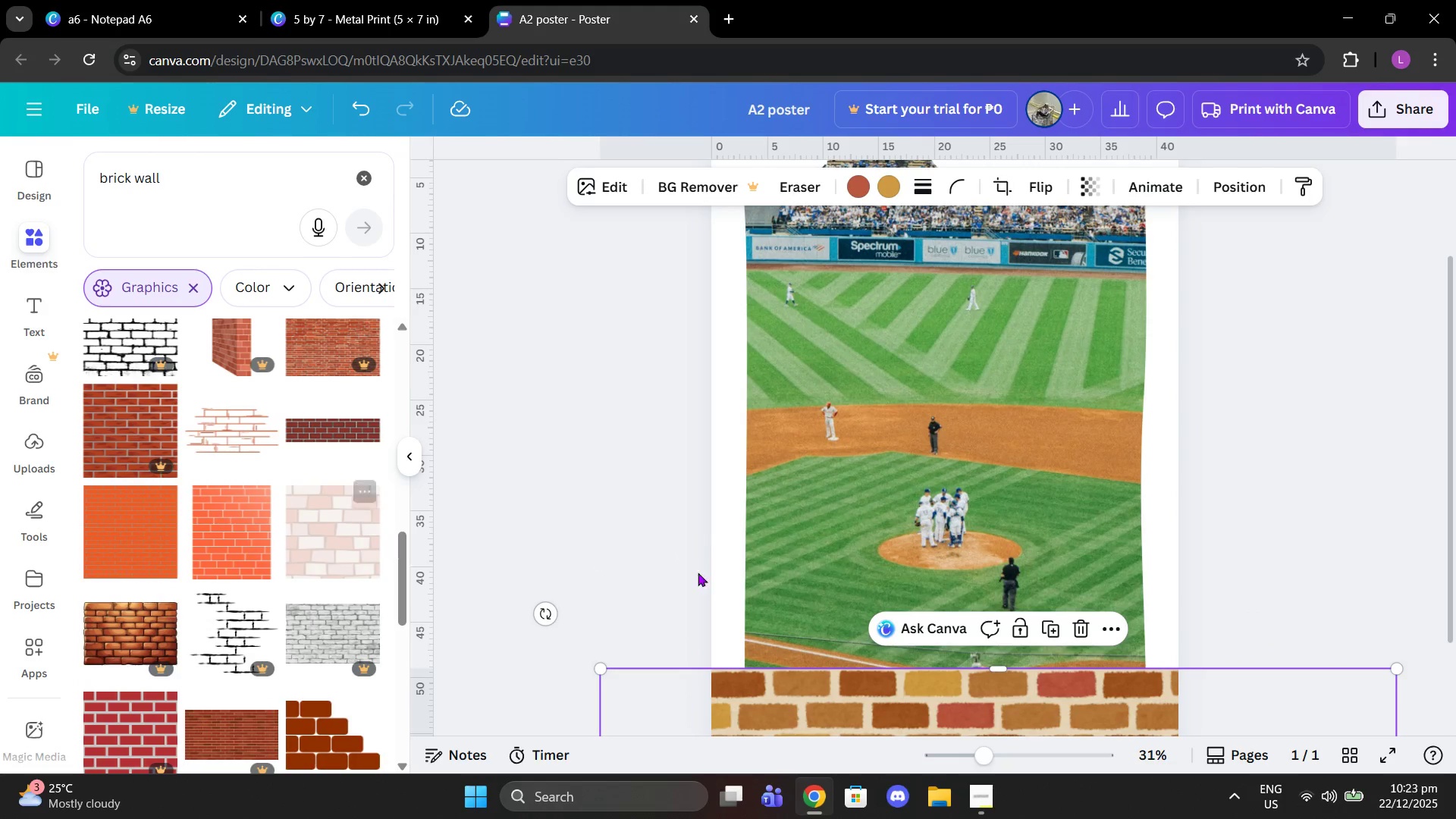 
scroll: coordinate [962, 598], scroll_direction: up, amount: 3.0
 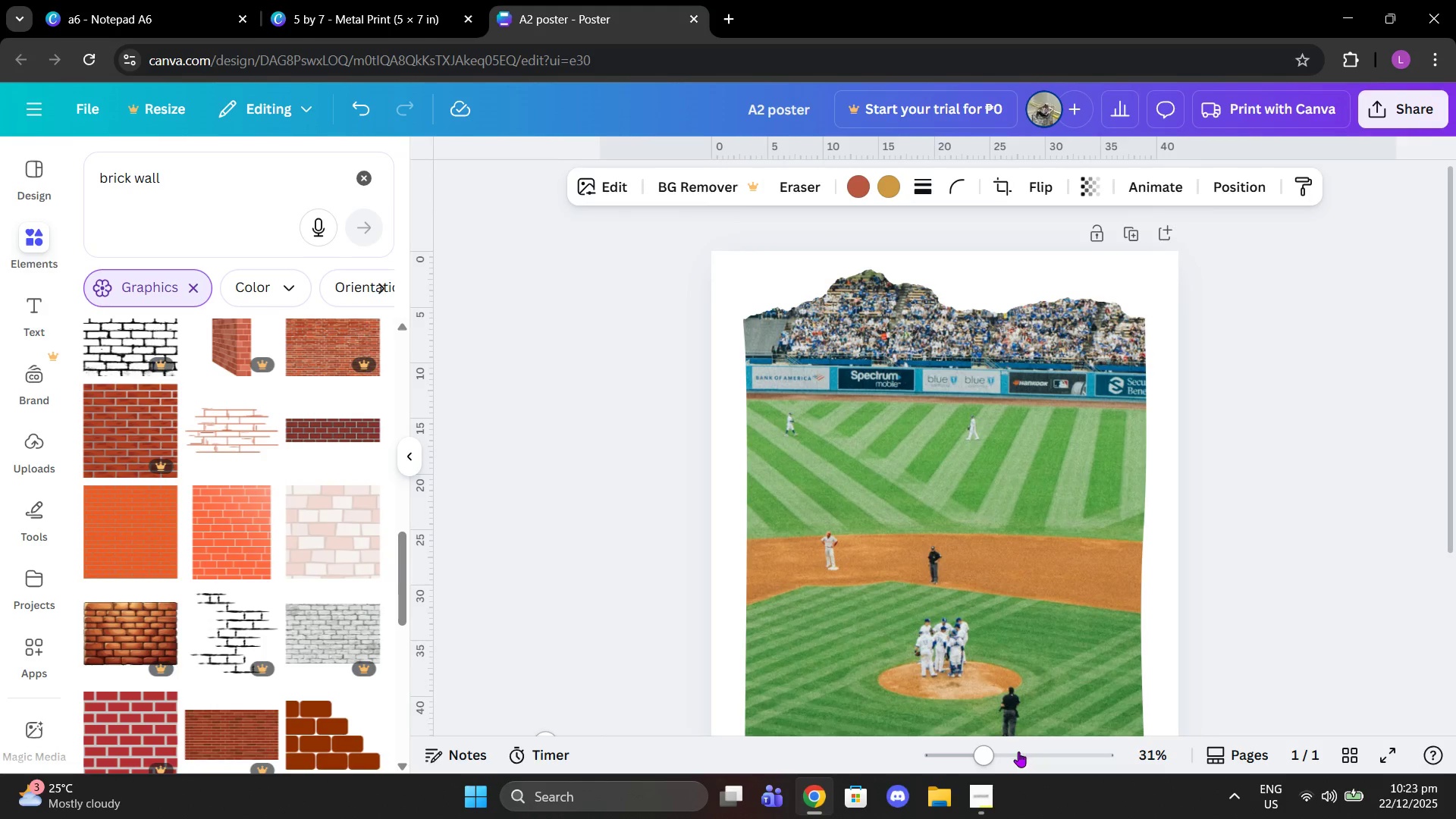 
left_click_drag(start_coordinate=[994, 748], to_coordinate=[965, 750])
 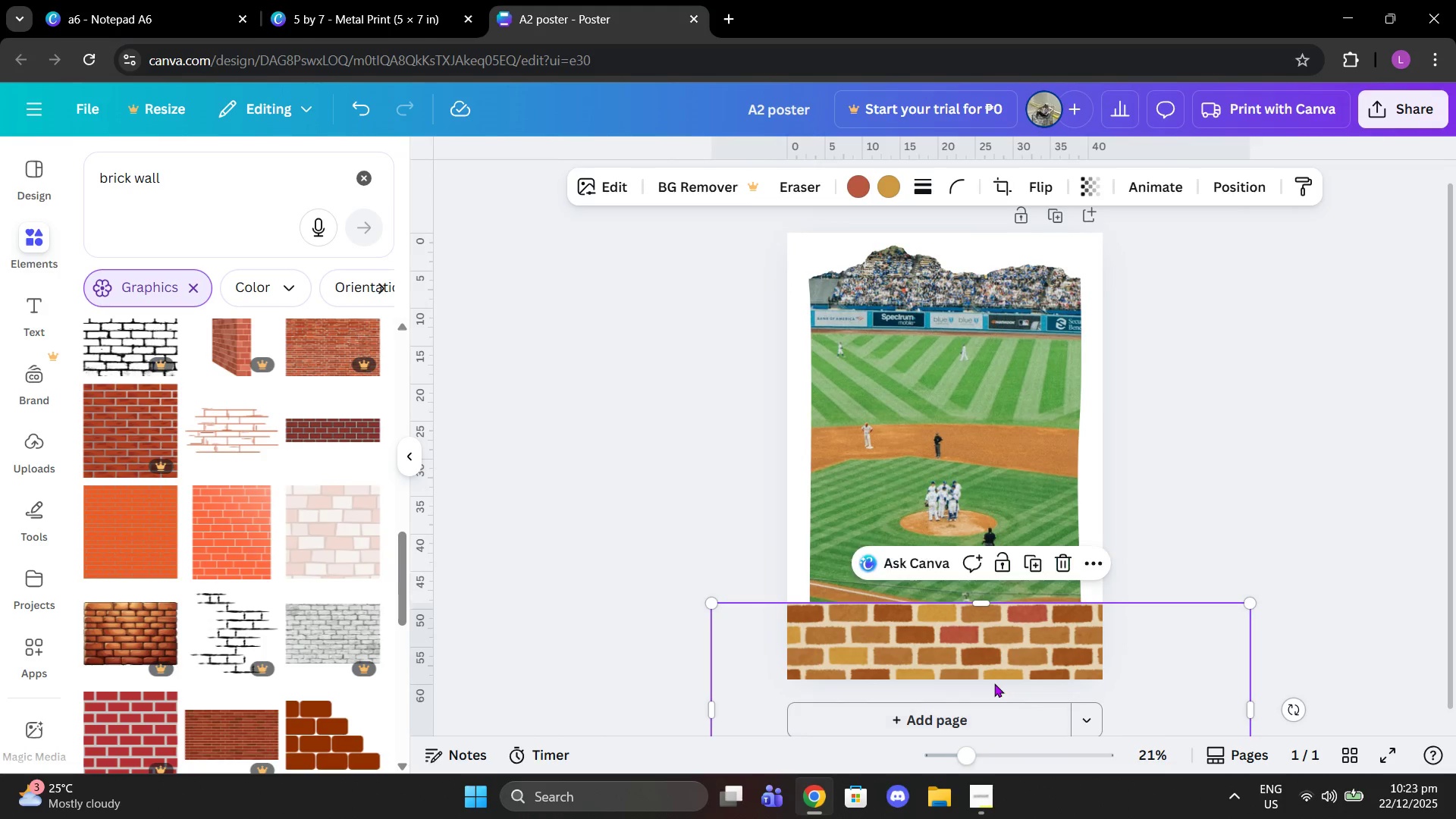 
left_click_drag(start_coordinate=[994, 683], to_coordinate=[992, 676])
 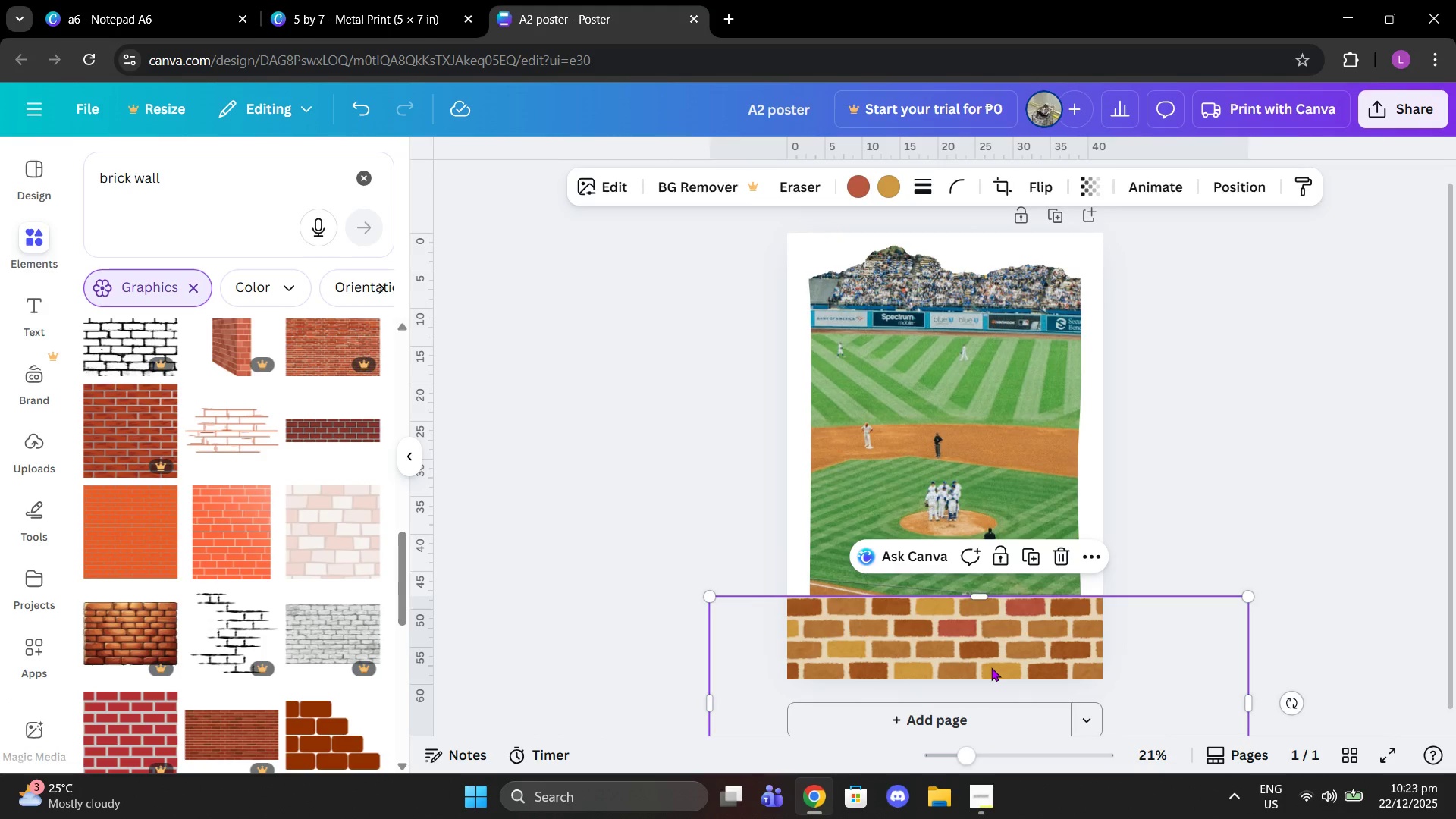 
left_click_drag(start_coordinate=[991, 667], to_coordinate=[978, 563])
 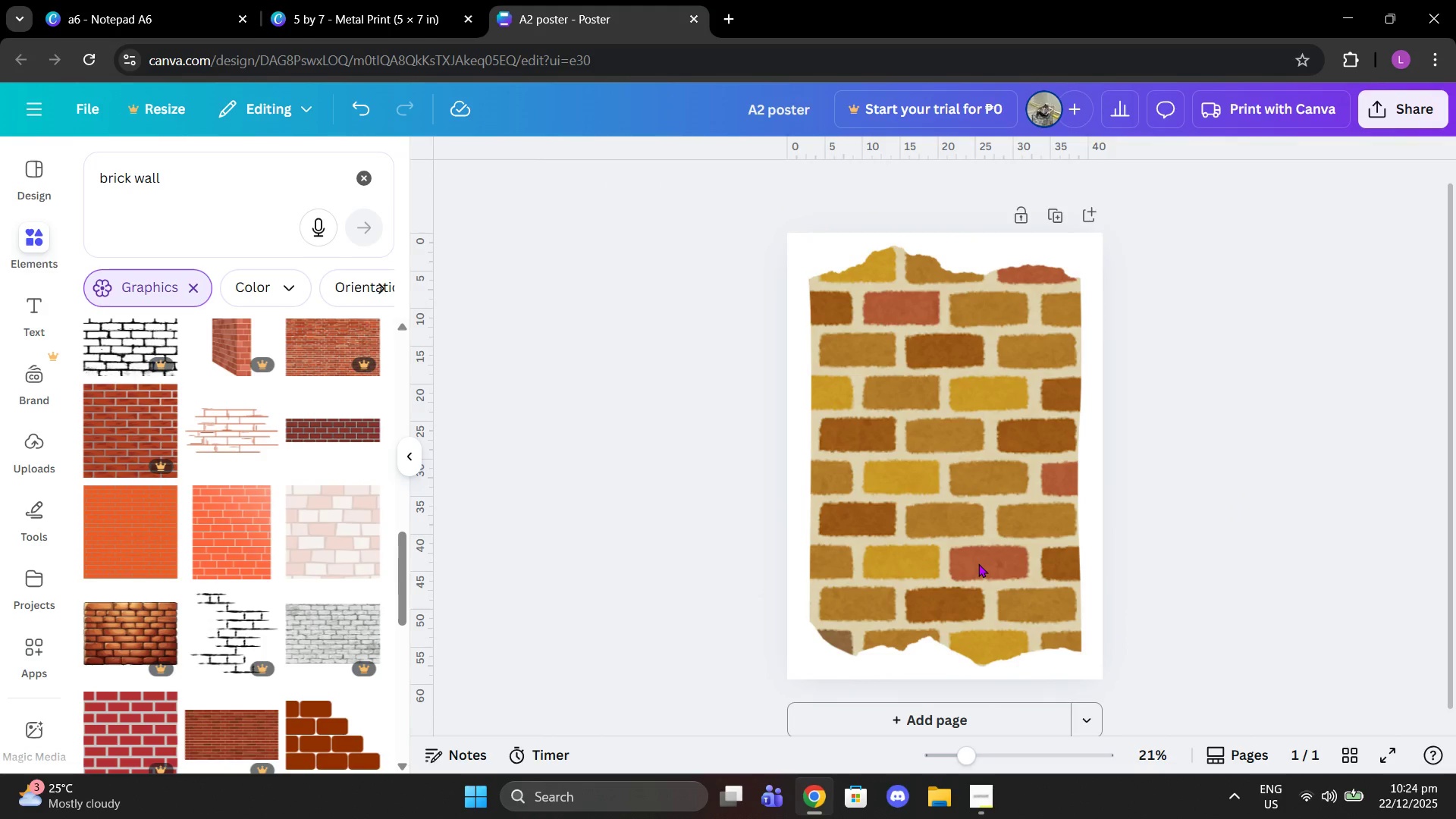 
key(Control+Z)
 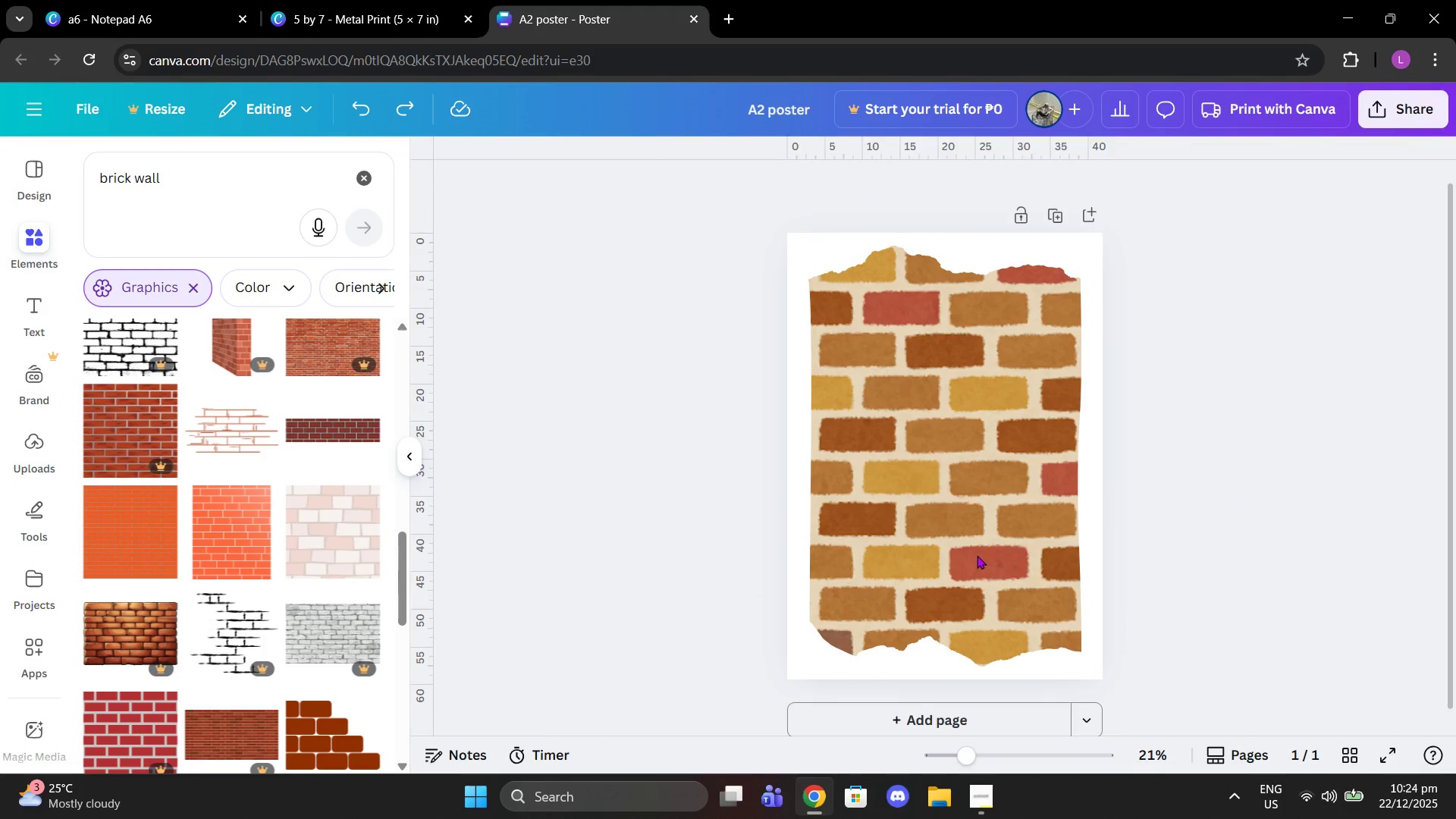 
key(Control+Z)
 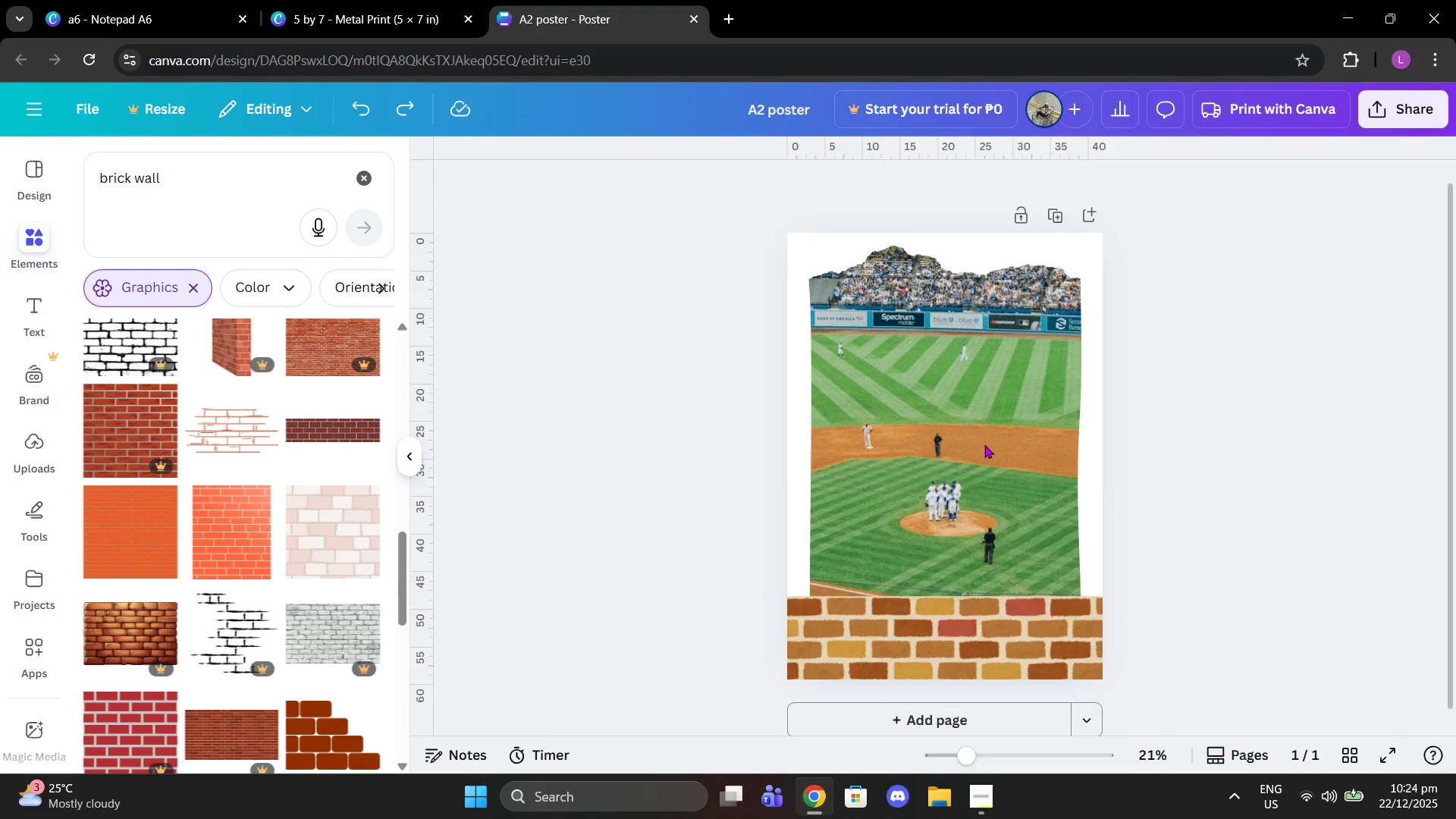 
left_click_drag(start_coordinate=[984, 444], to_coordinate=[947, 296])
 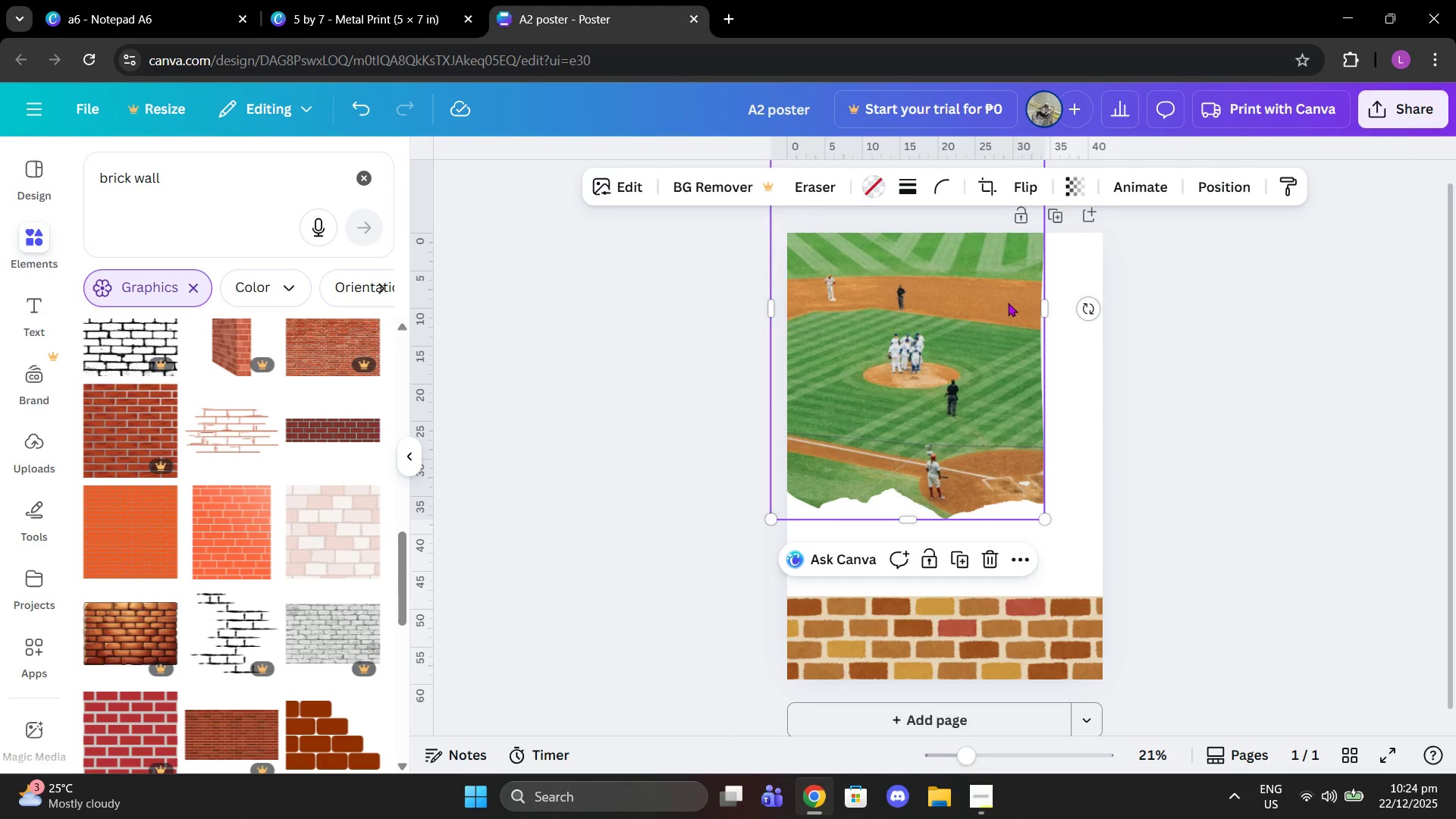 
scroll: coordinate [1011, 299], scroll_direction: up, amount: 1.0
 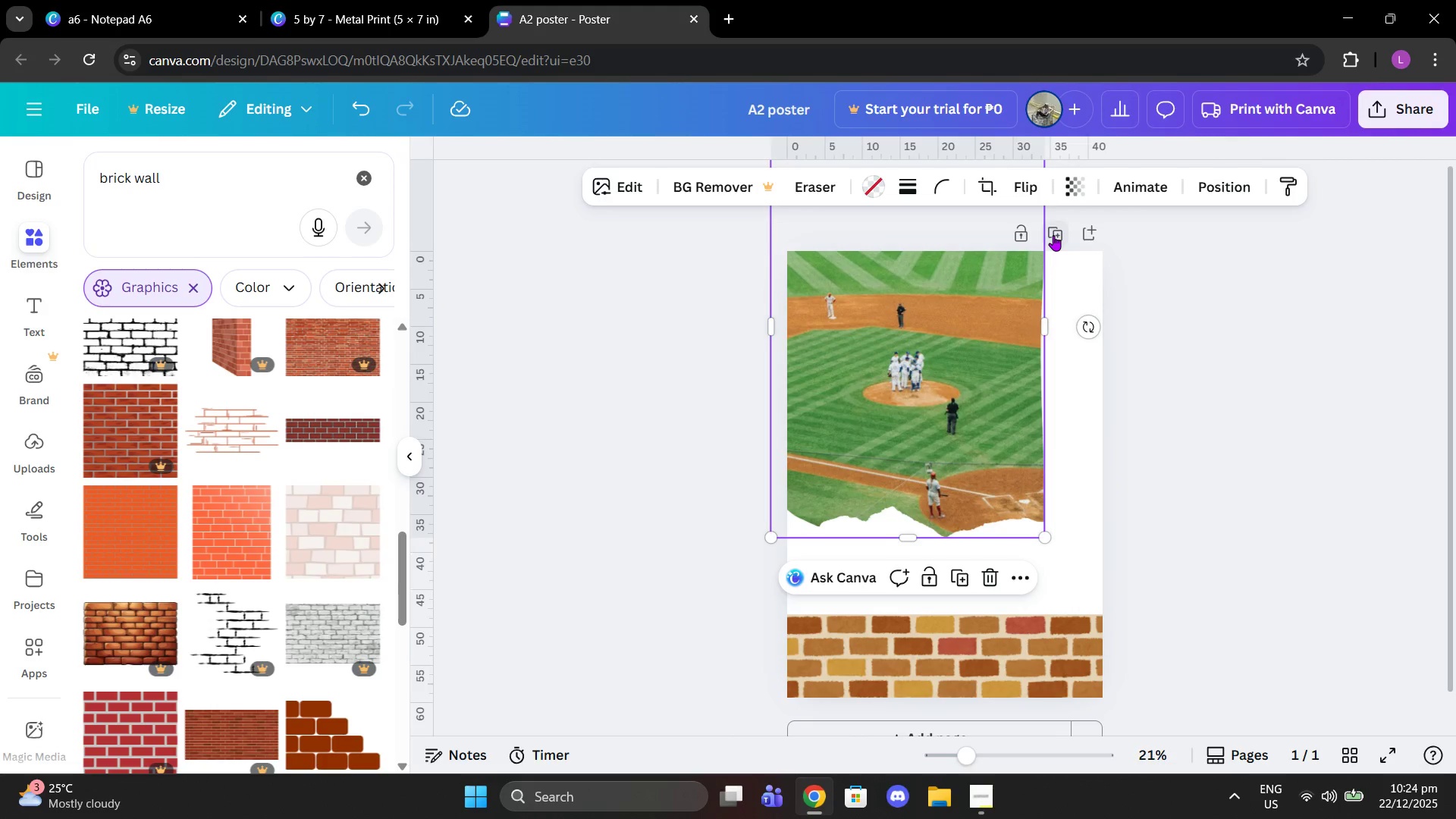 
scroll: coordinate [1050, 280], scroll_direction: down, amount: 4.0
 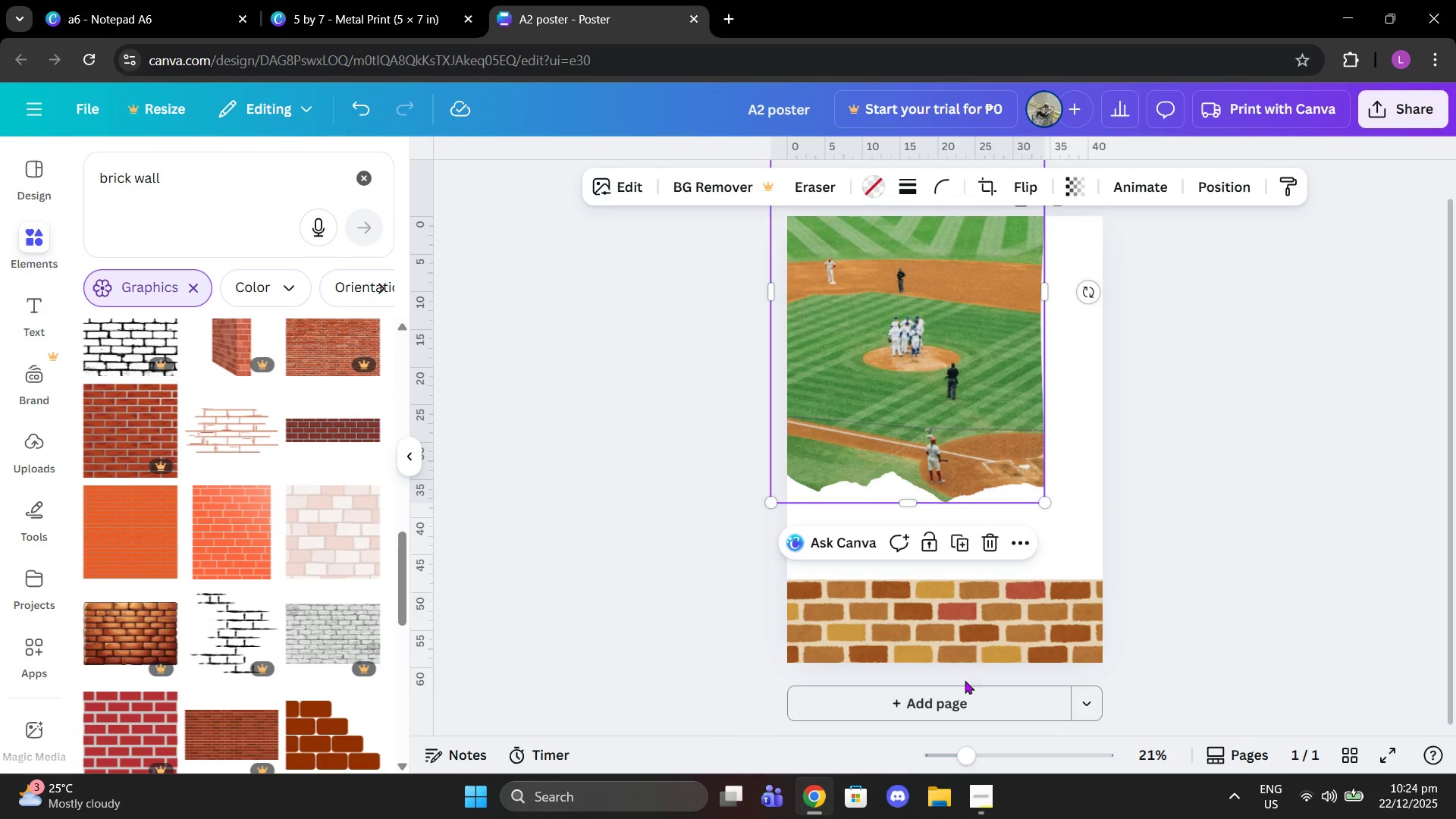 
left_click([959, 697])
 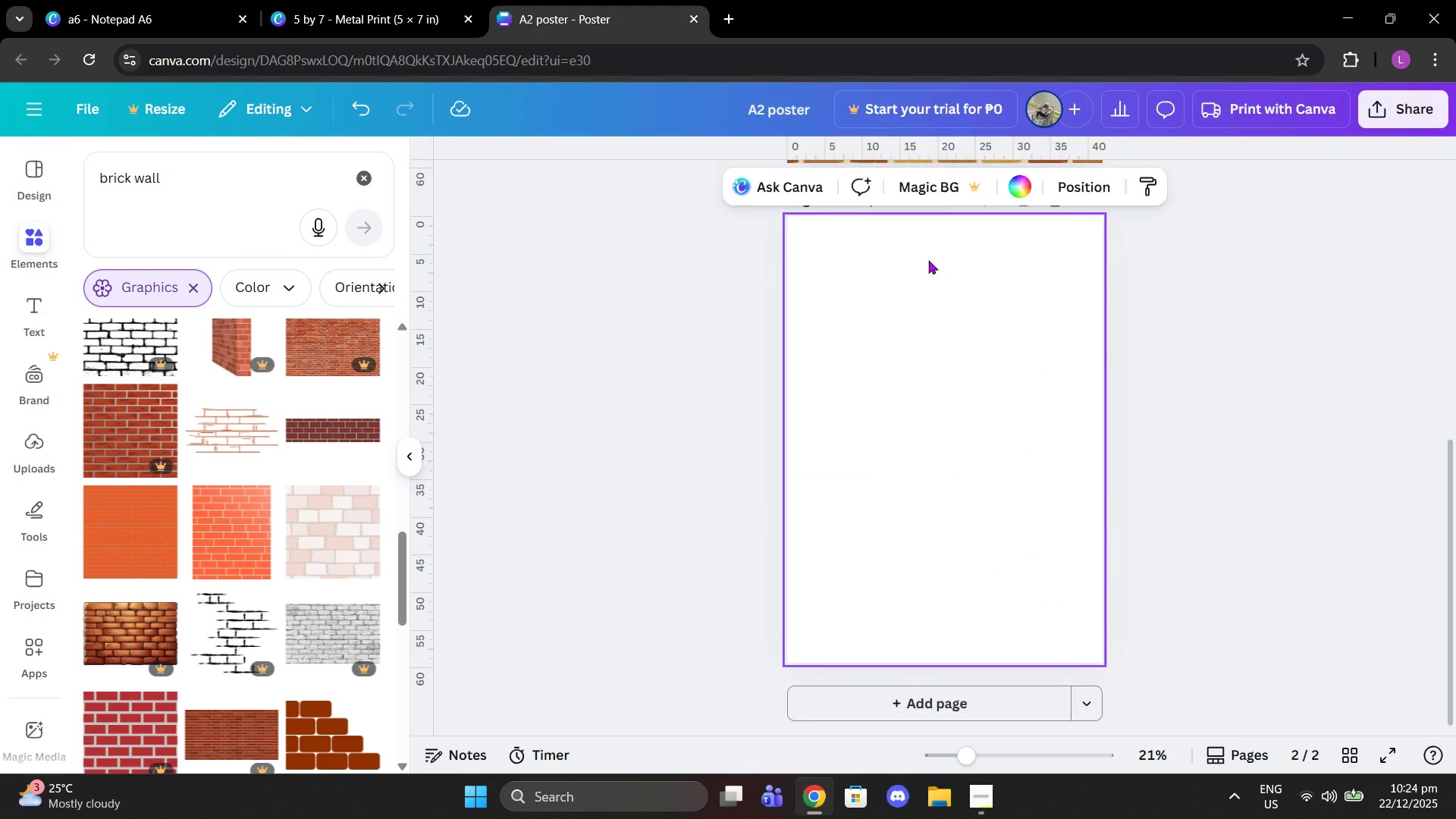 
scroll: coordinate [922, 302], scroll_direction: up, amount: 3.0
 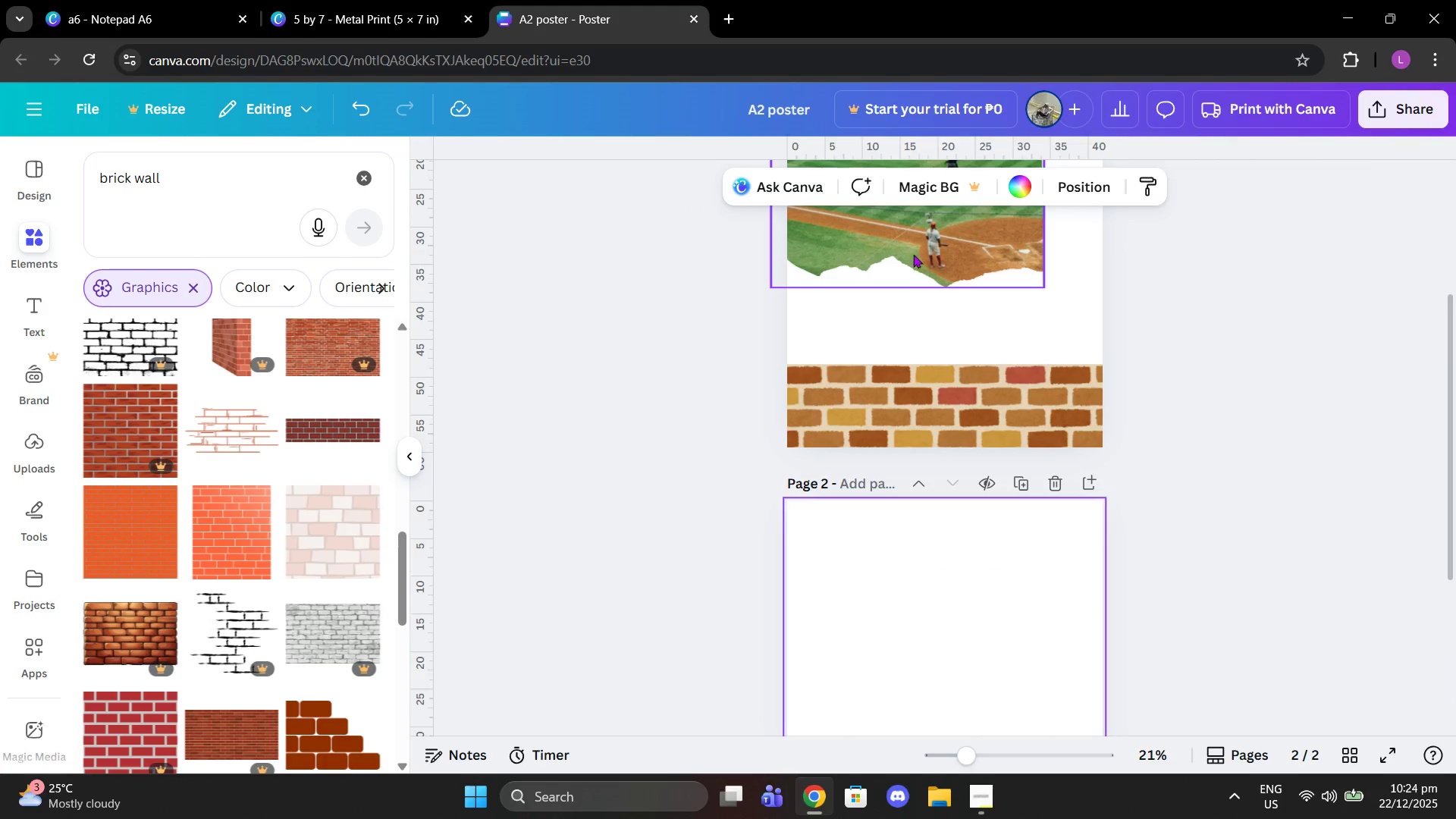 
left_click_drag(start_coordinate=[911, 238], to_coordinate=[981, 808])
 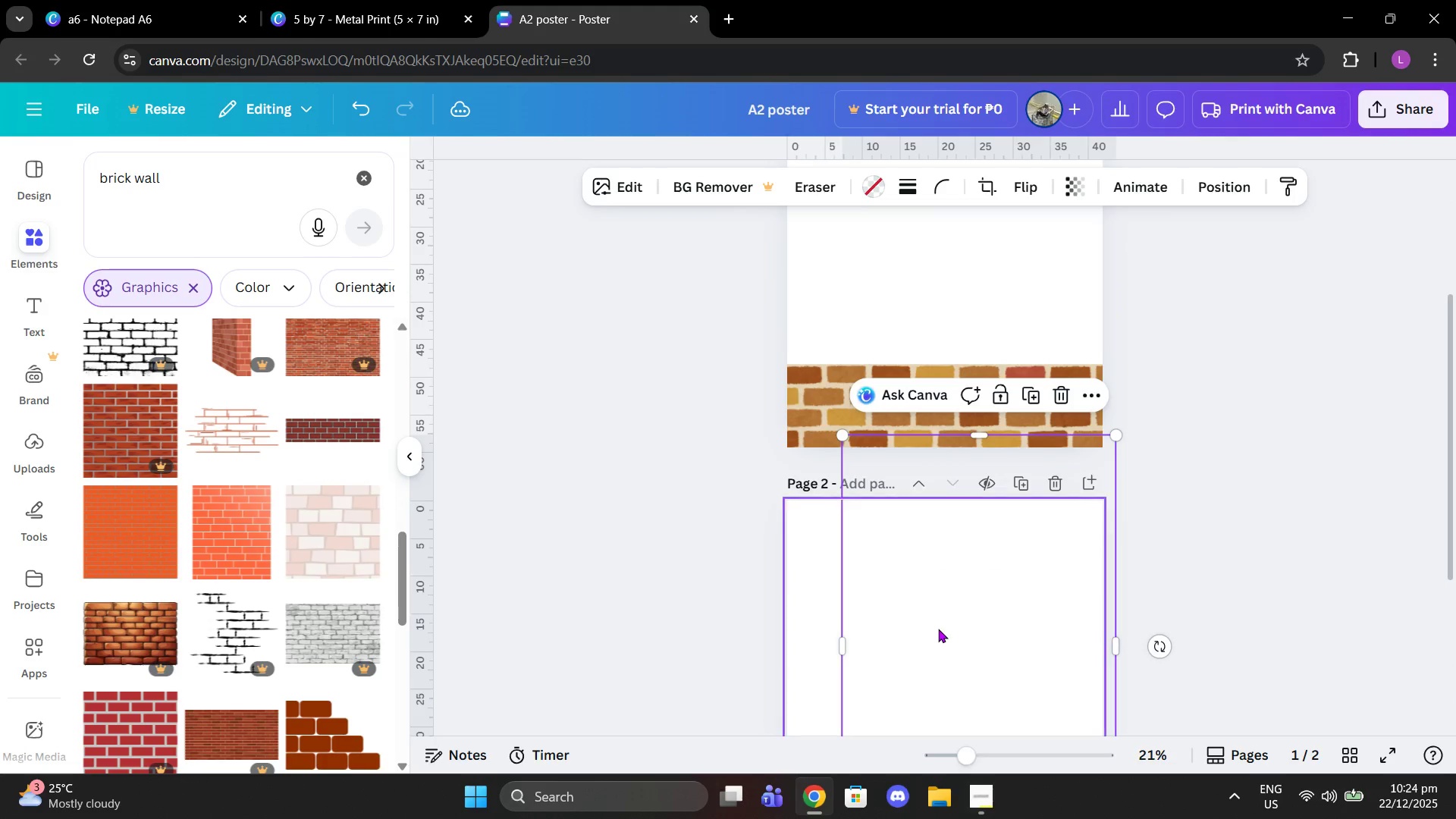 
left_click_drag(start_coordinate=[1006, 466], to_coordinate=[971, 572])
 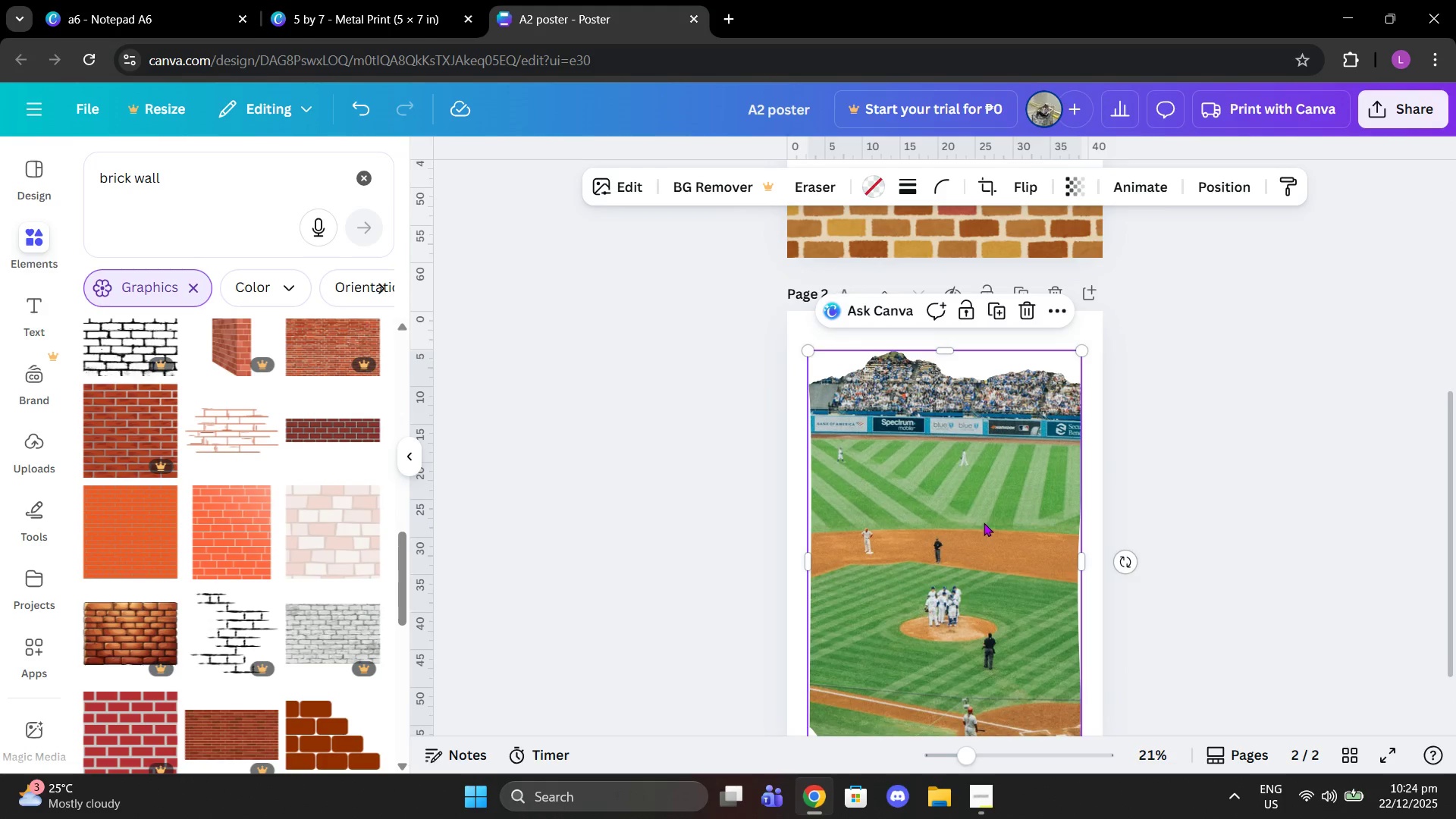 
scroll: coordinate [938, 629], scroll_direction: down, amount: 2.0
 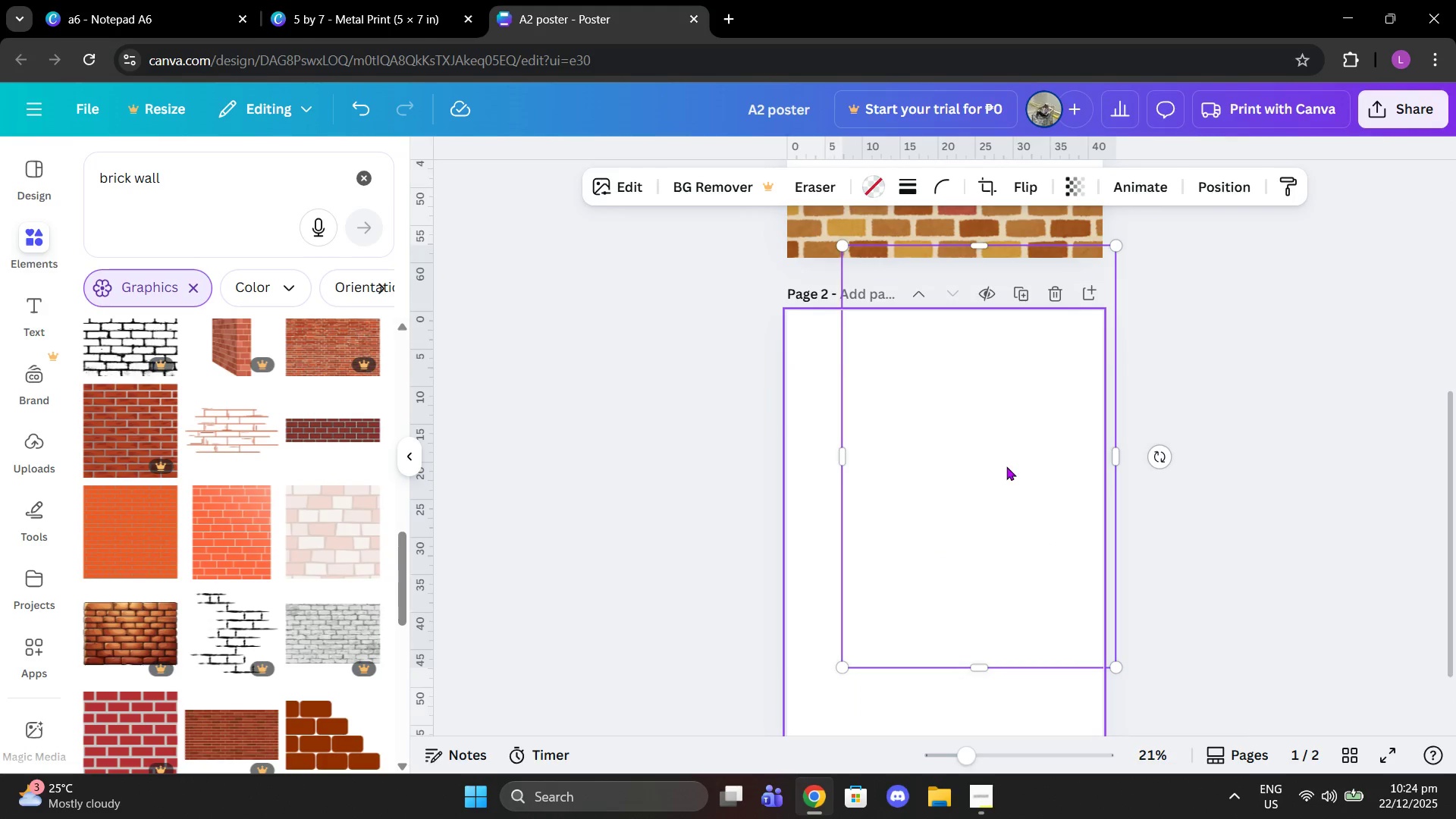 
scroll: coordinate [982, 516], scroll_direction: up, amount: 4.0
 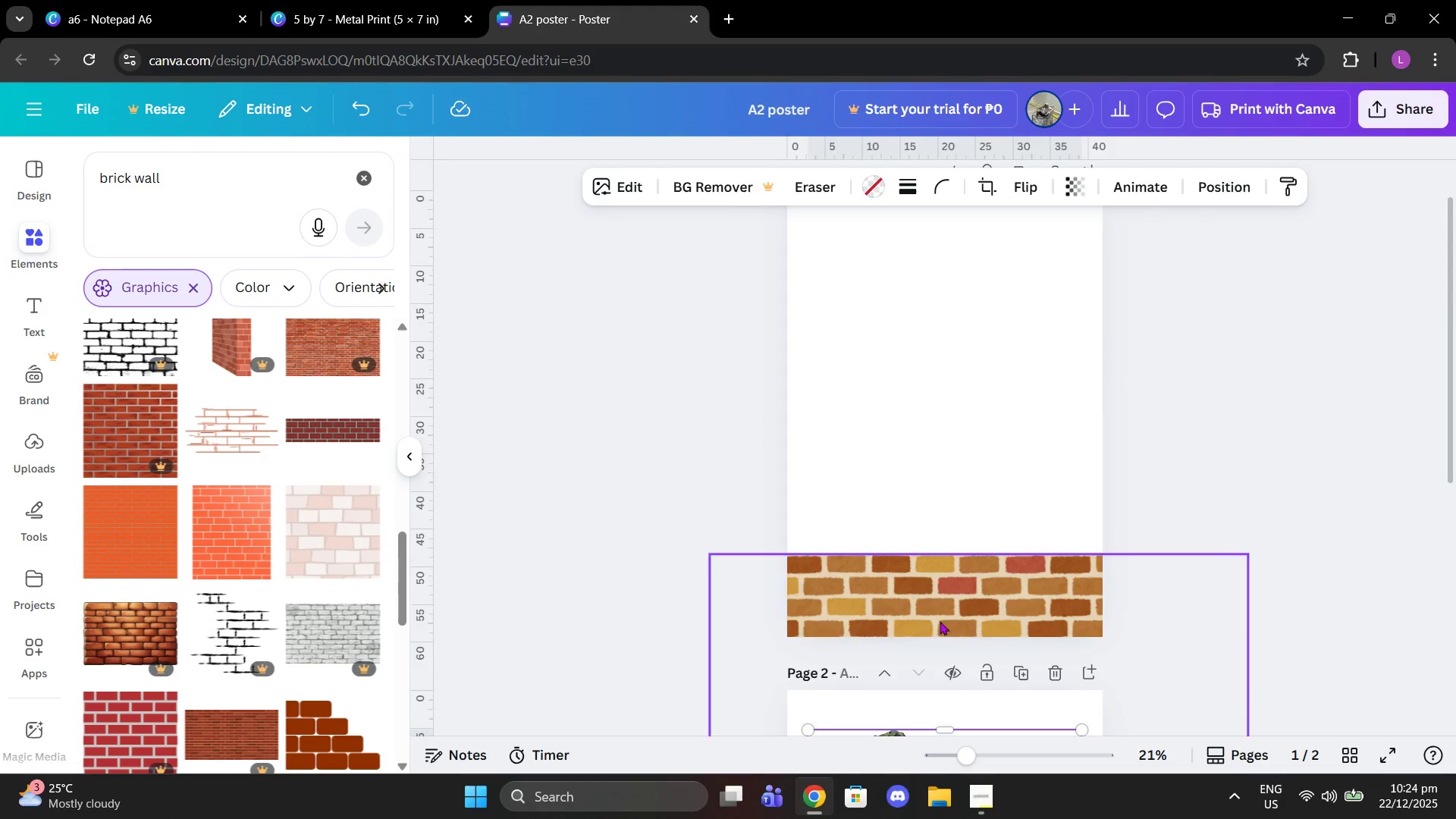 
left_click_drag(start_coordinate=[945, 639], to_coordinate=[940, 604])
 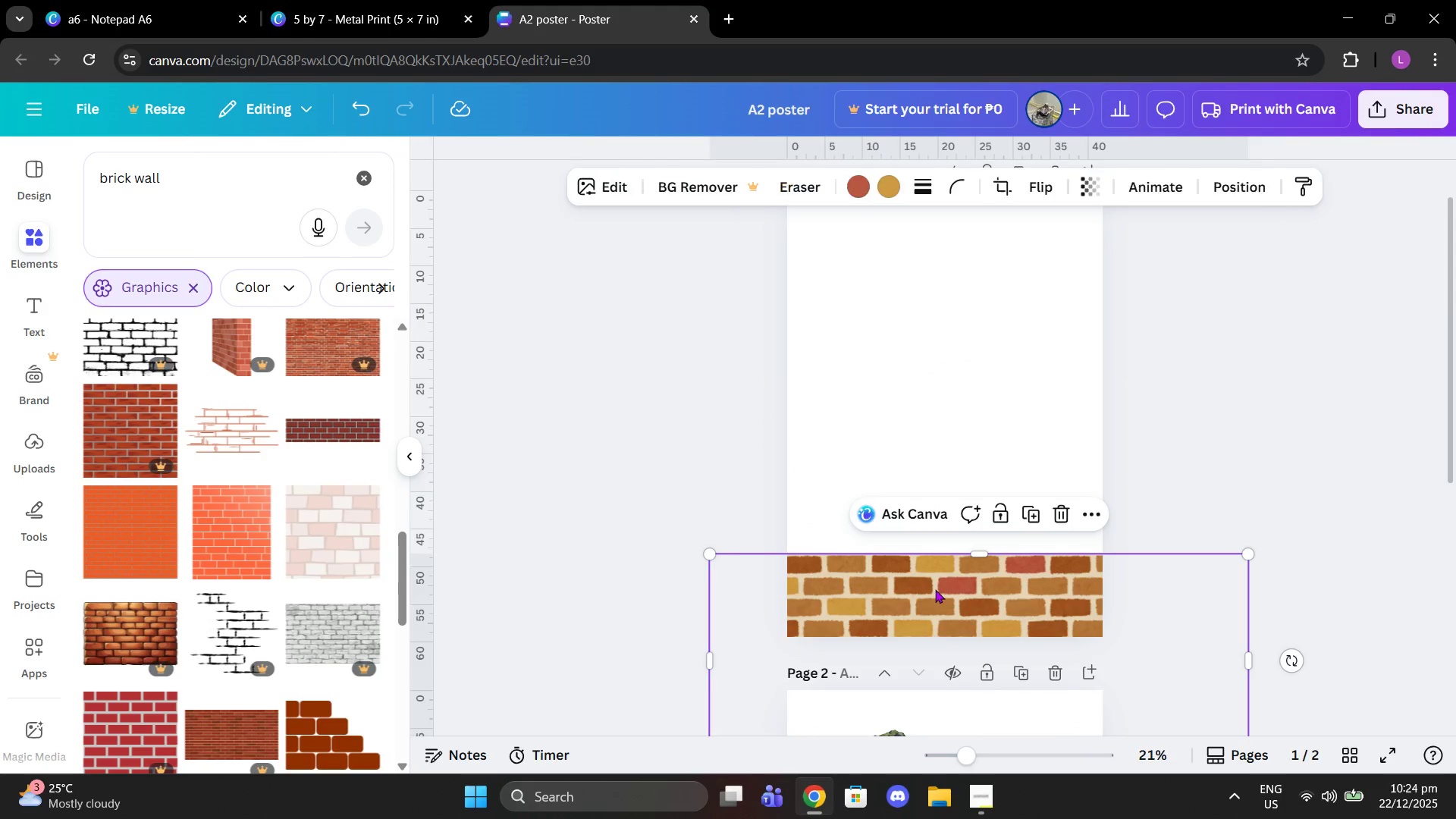 
left_click_drag(start_coordinate=[935, 589], to_coordinate=[900, 458])
 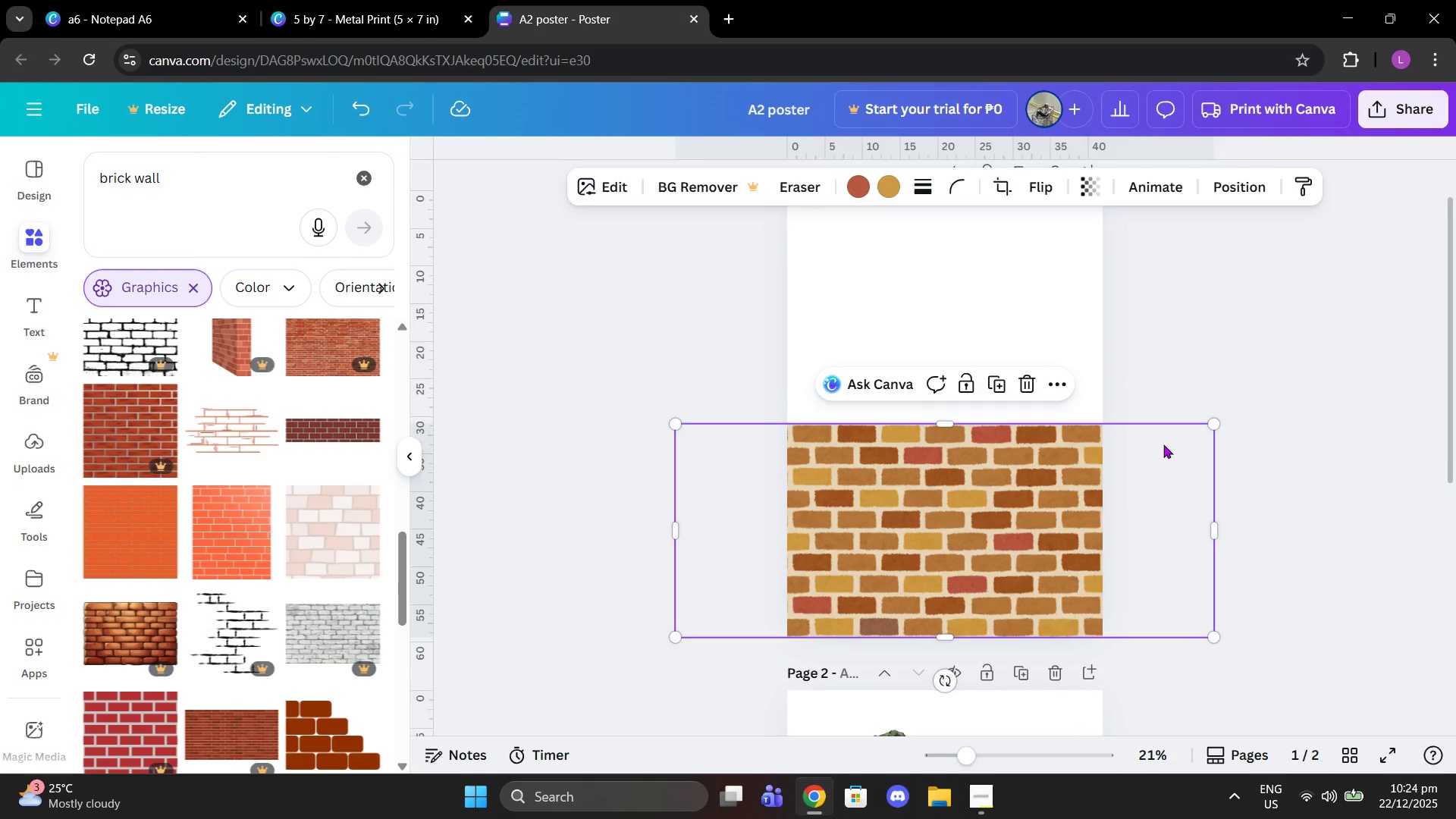 
left_click([1255, 381])
 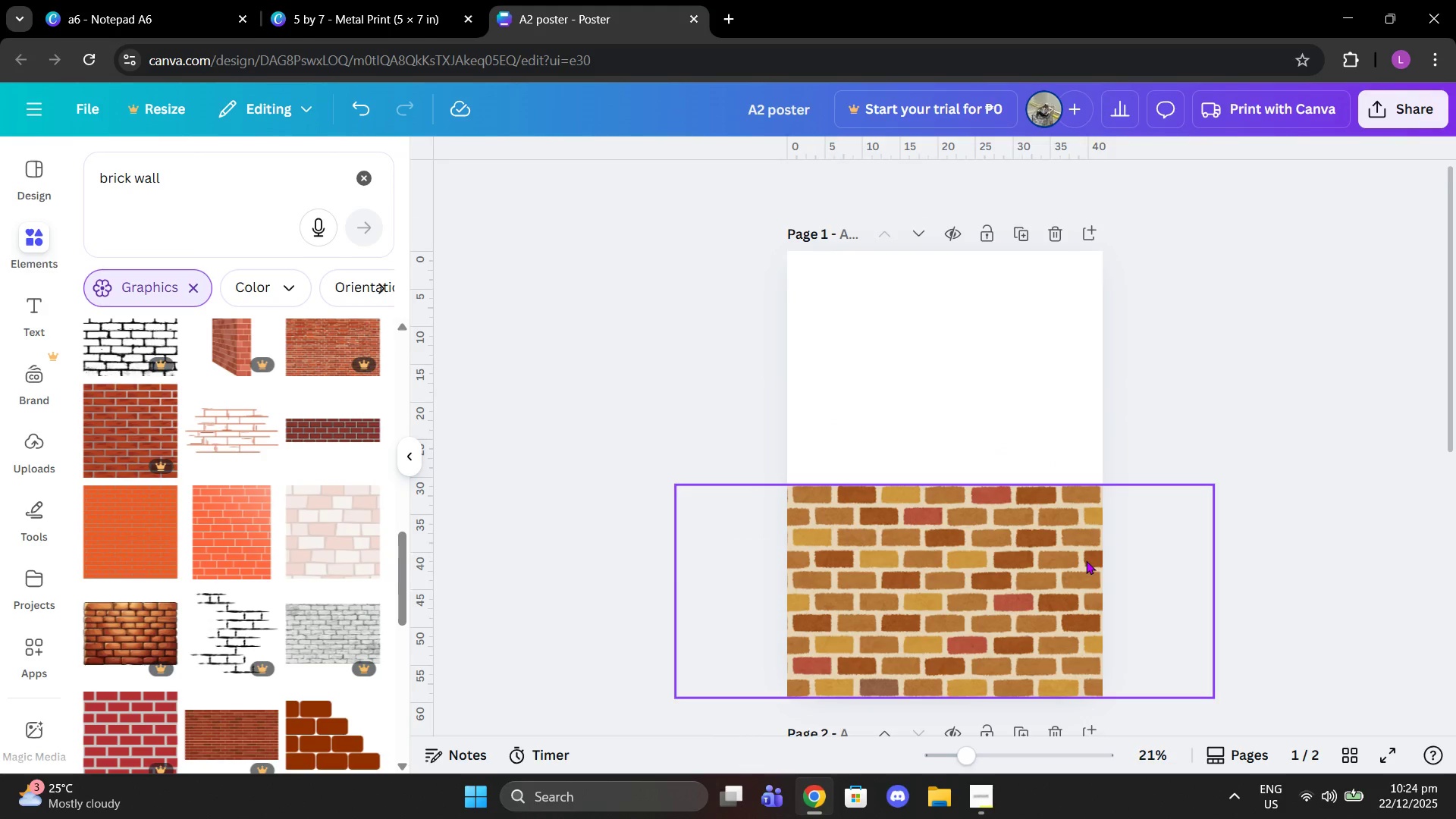 
scroll: coordinate [1163, 444], scroll_direction: up, amount: 2.0
 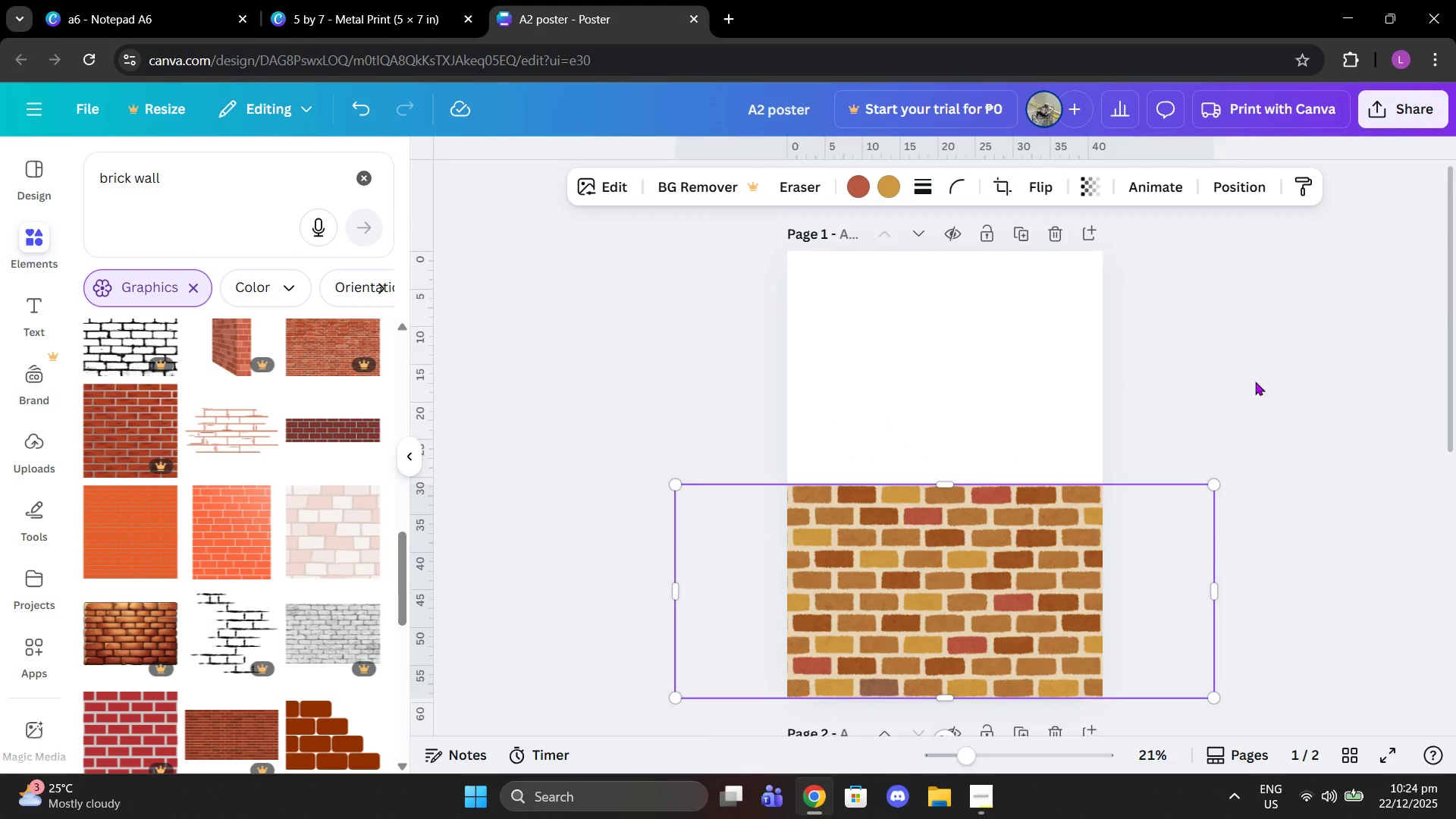 
left_click([1086, 560])
 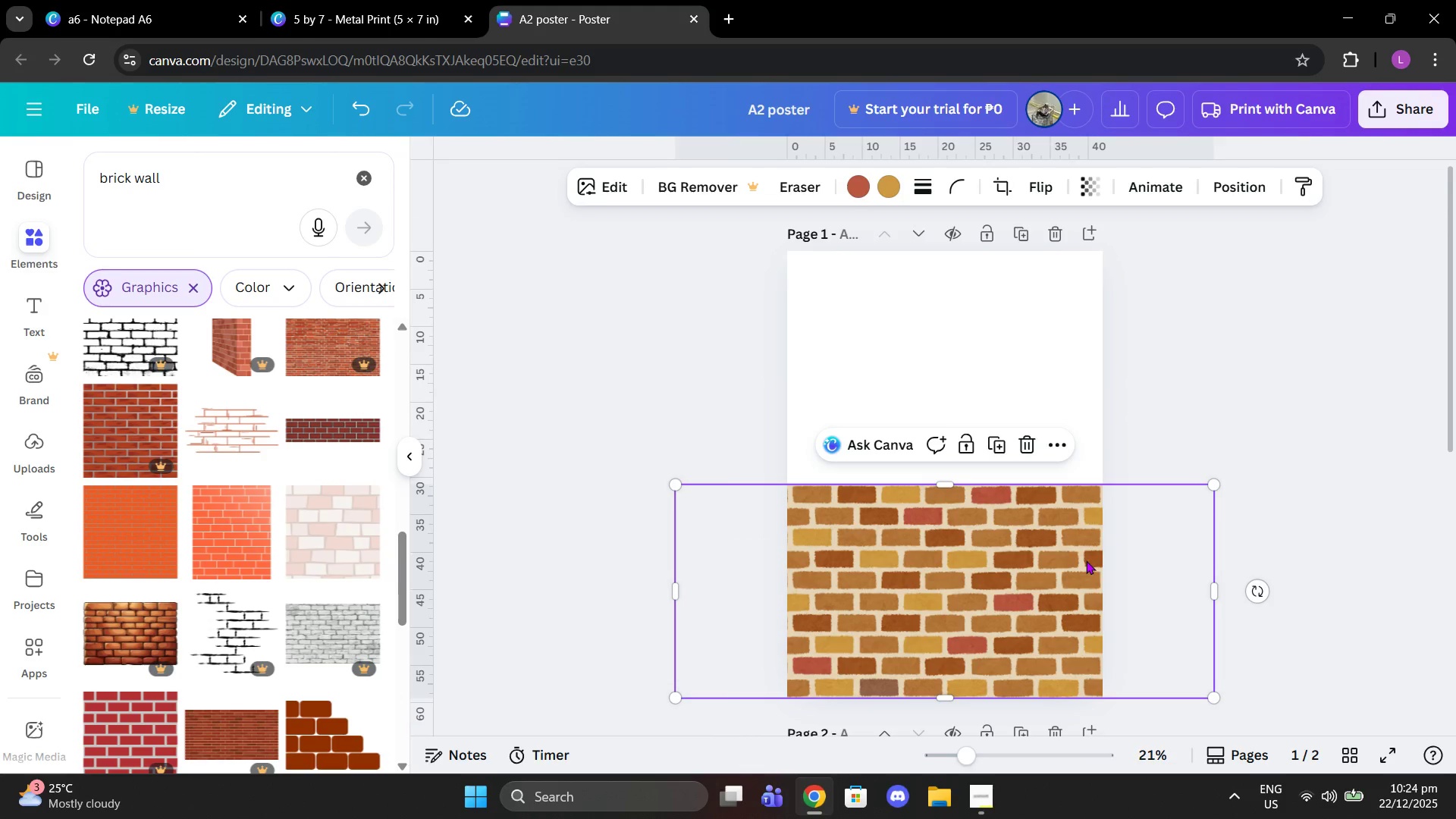 
key(Control+C)
 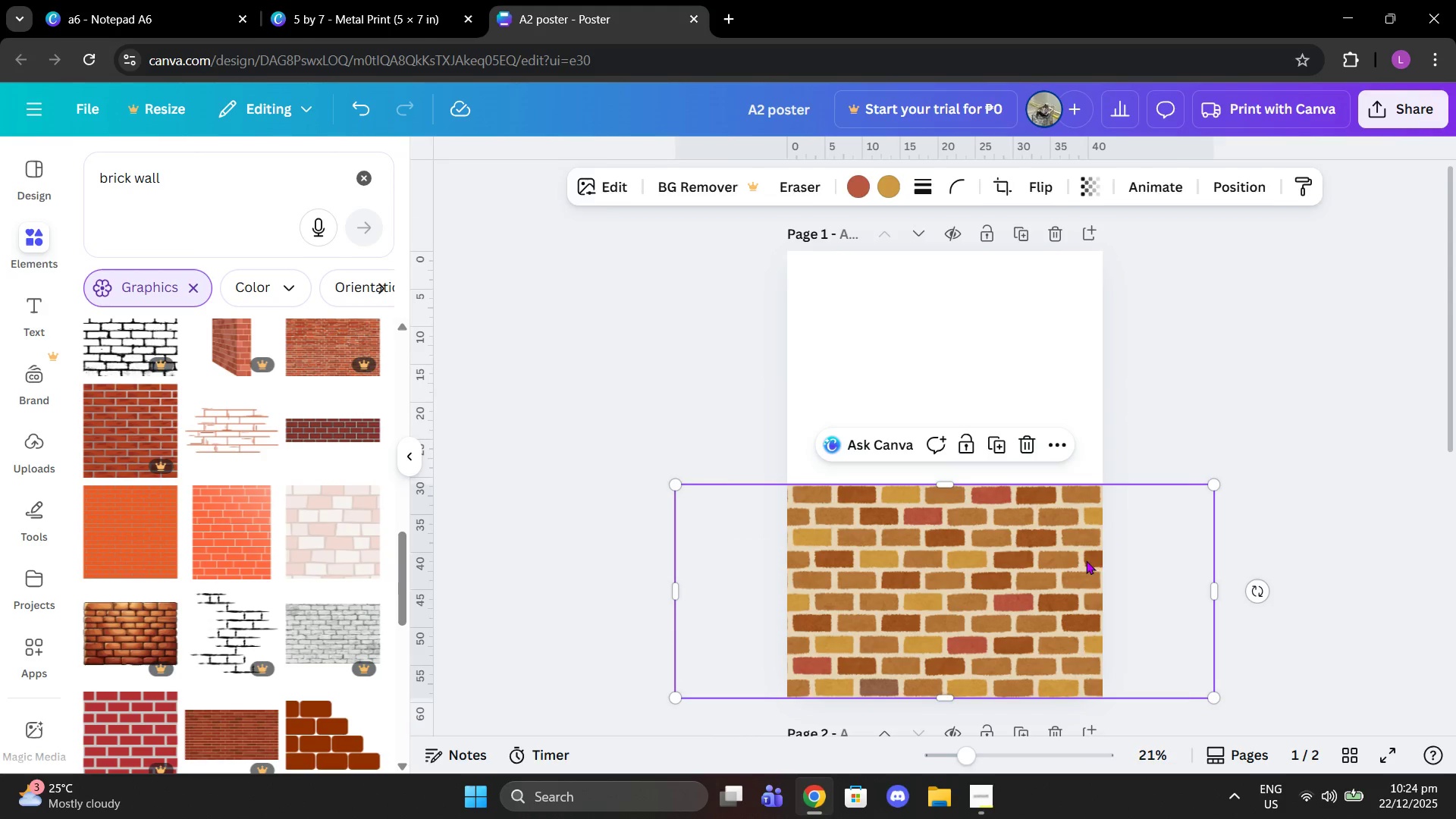 
key(Control+ControlLeft)
 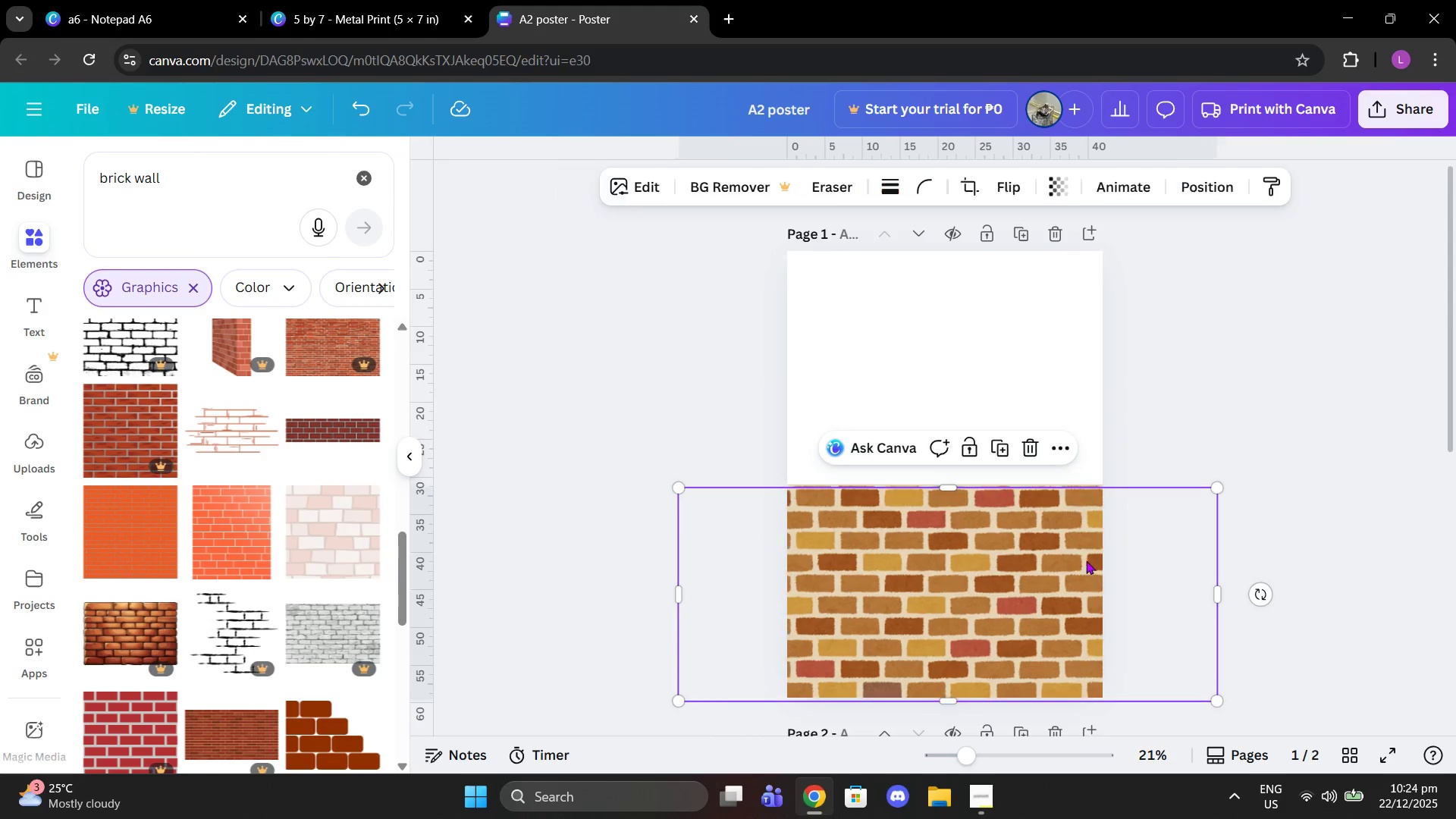 
key(Control+V)
 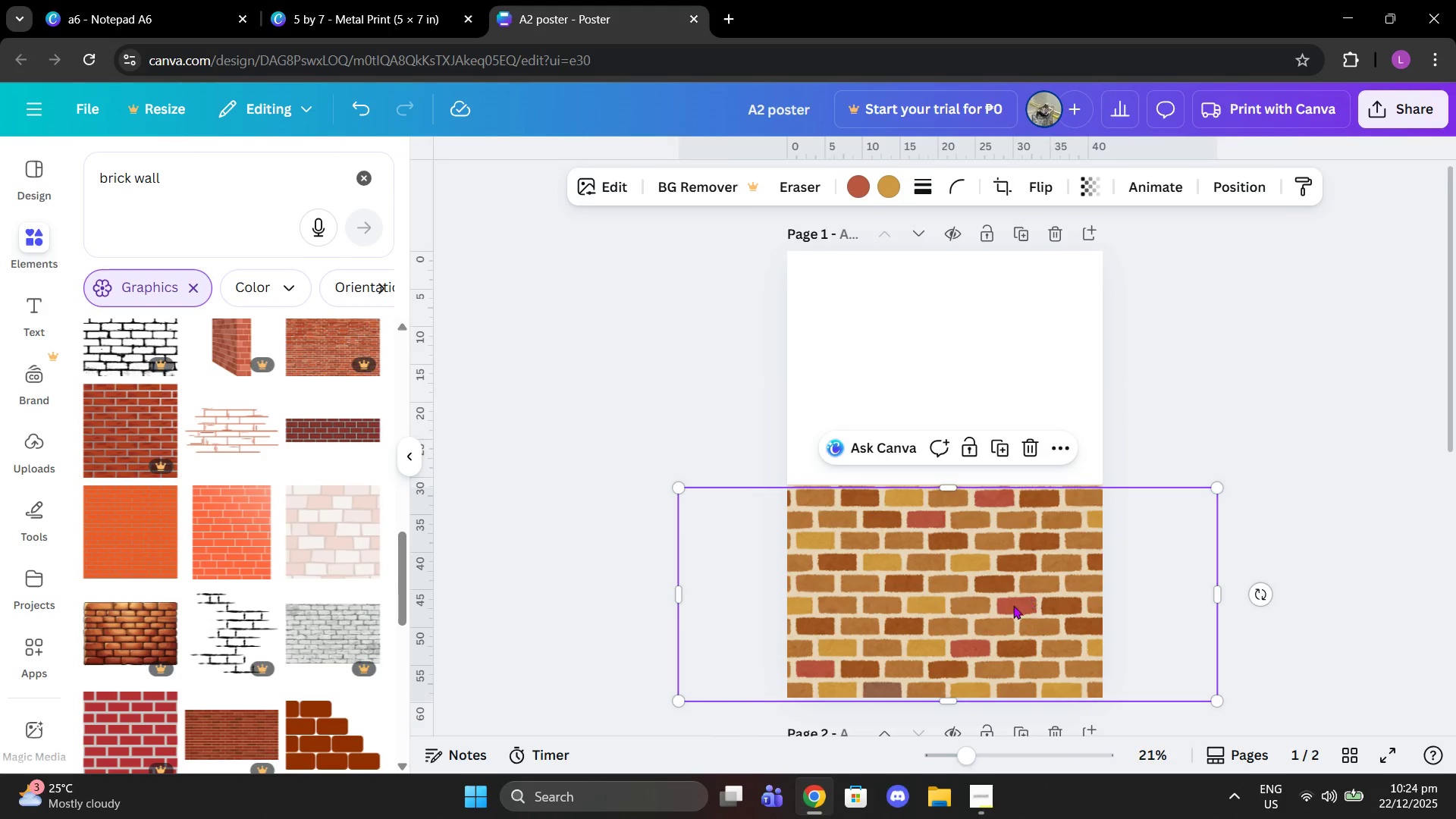 
left_click_drag(start_coordinate=[1013, 605], to_coordinate=[1006, 372])
 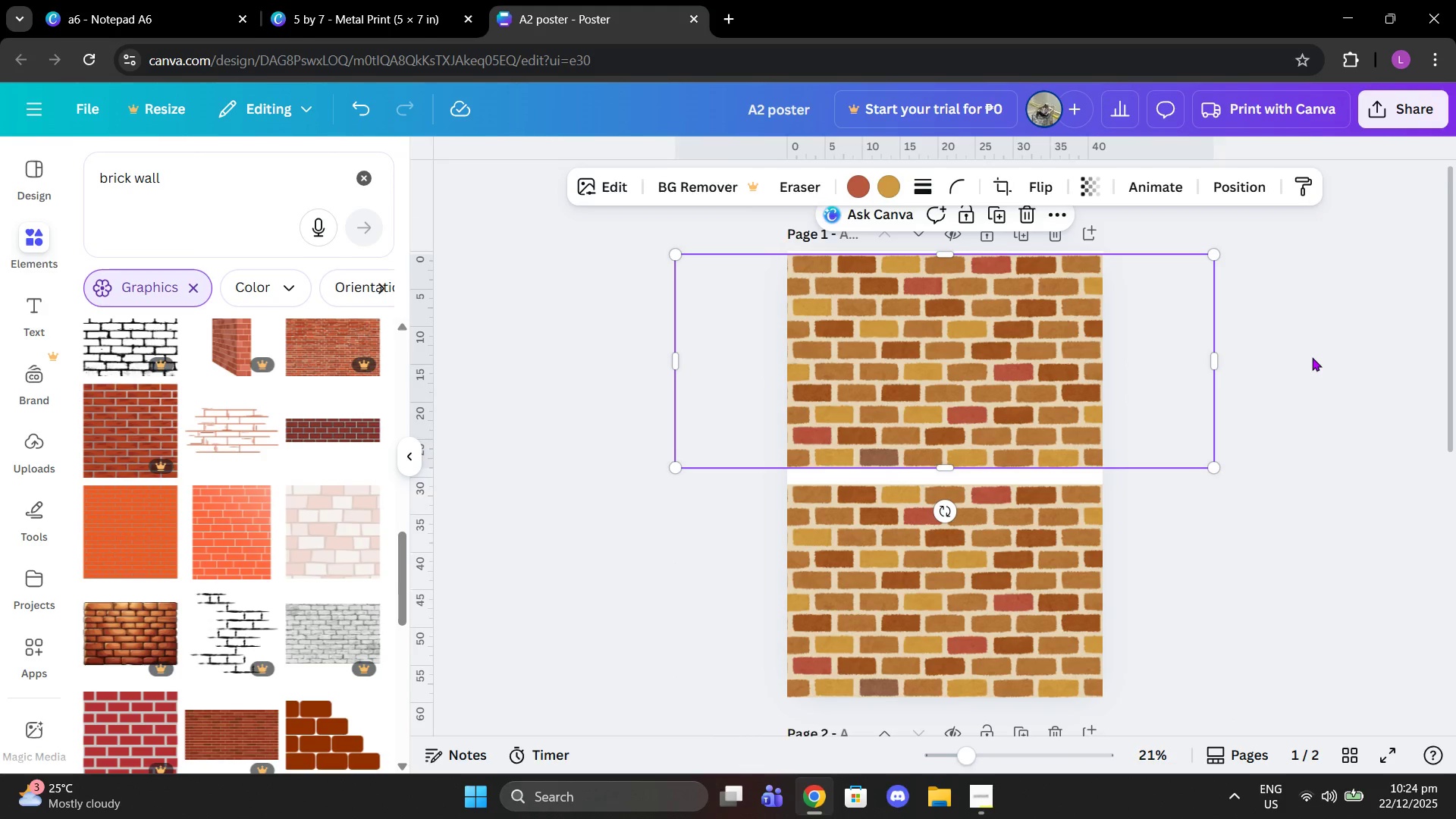 
left_click([1312, 357])
 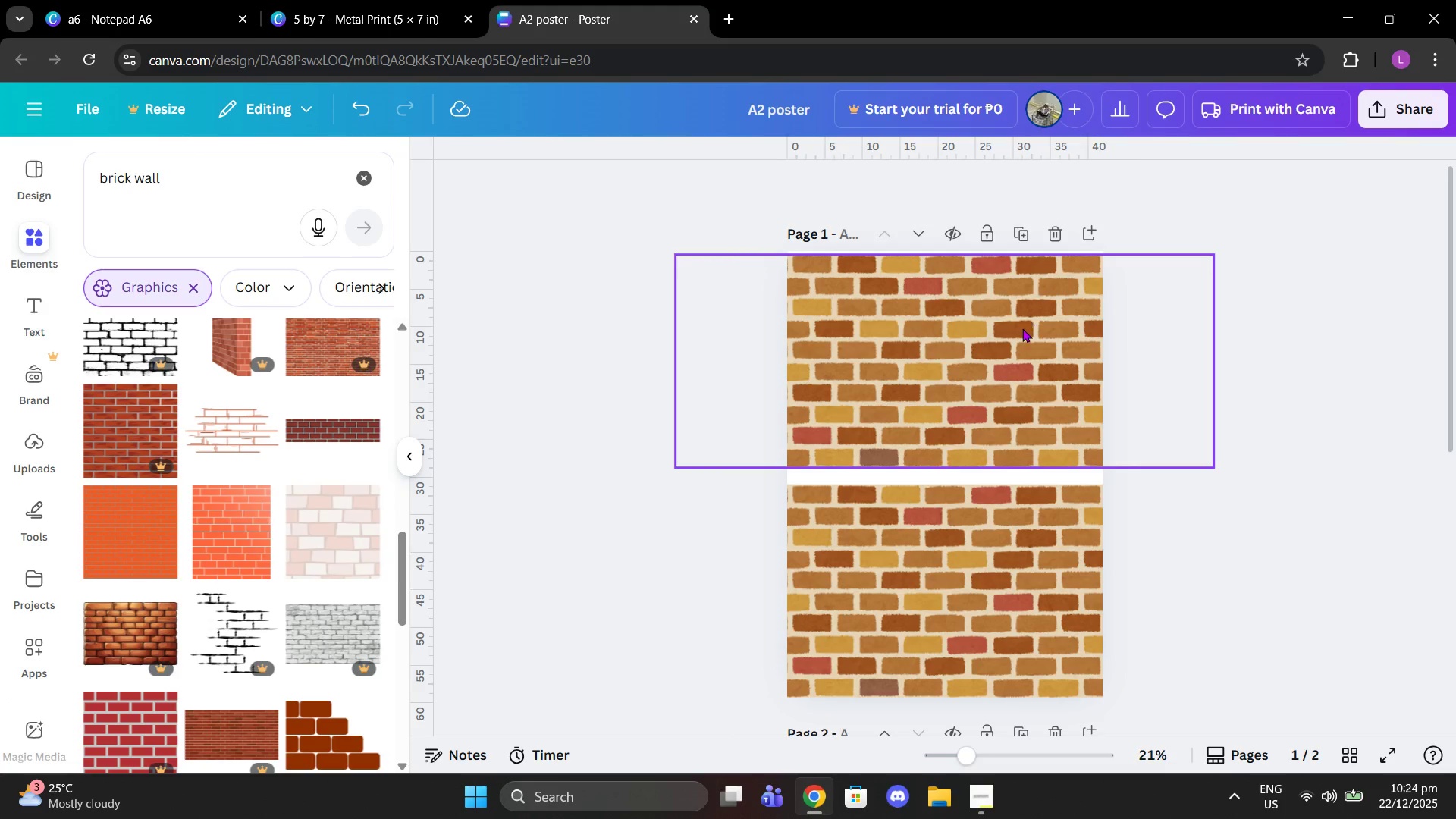 
left_click_drag(start_coordinate=[1021, 335], to_coordinate=[1020, 331])
 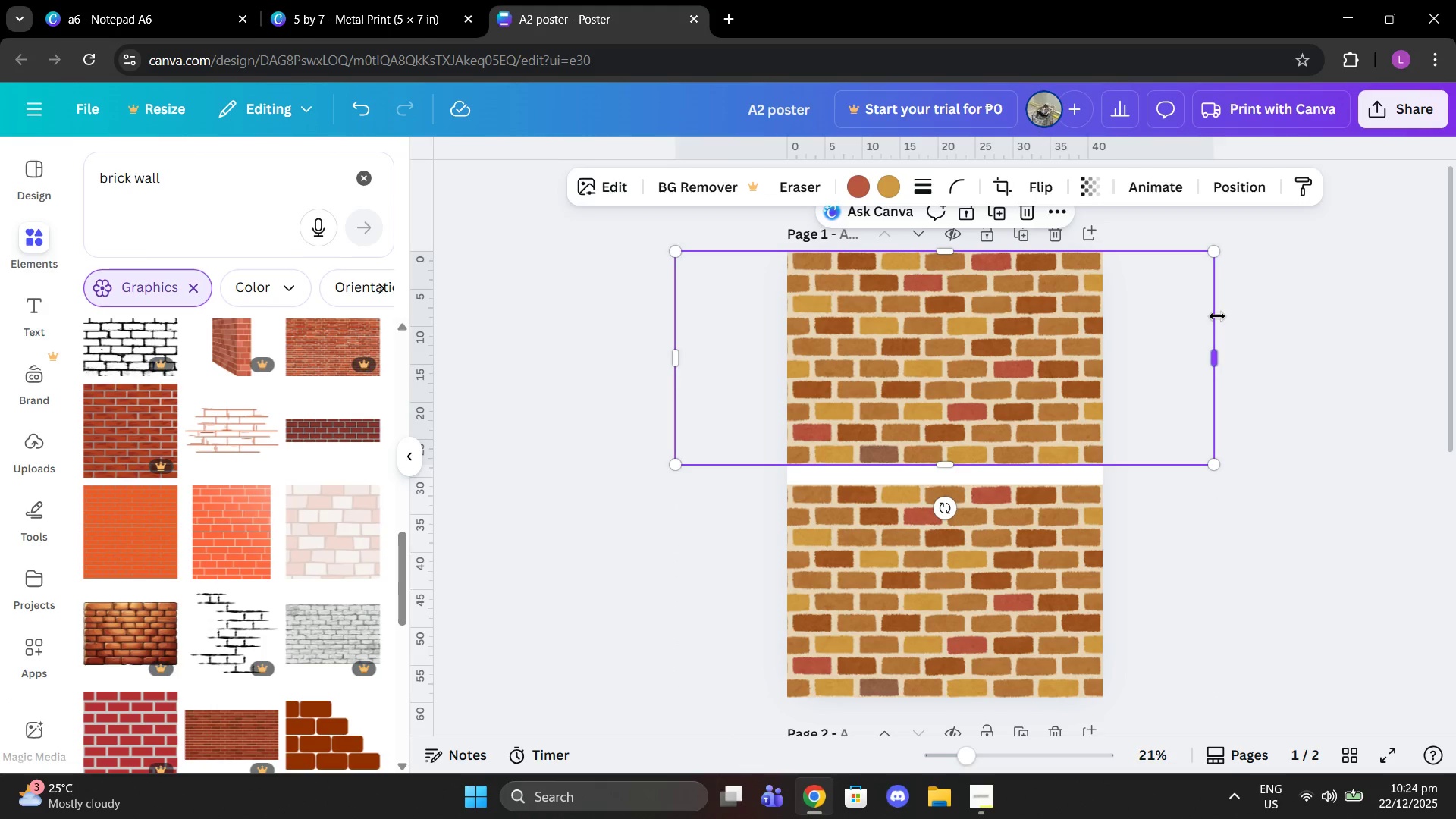 
left_click([1217, 316])
 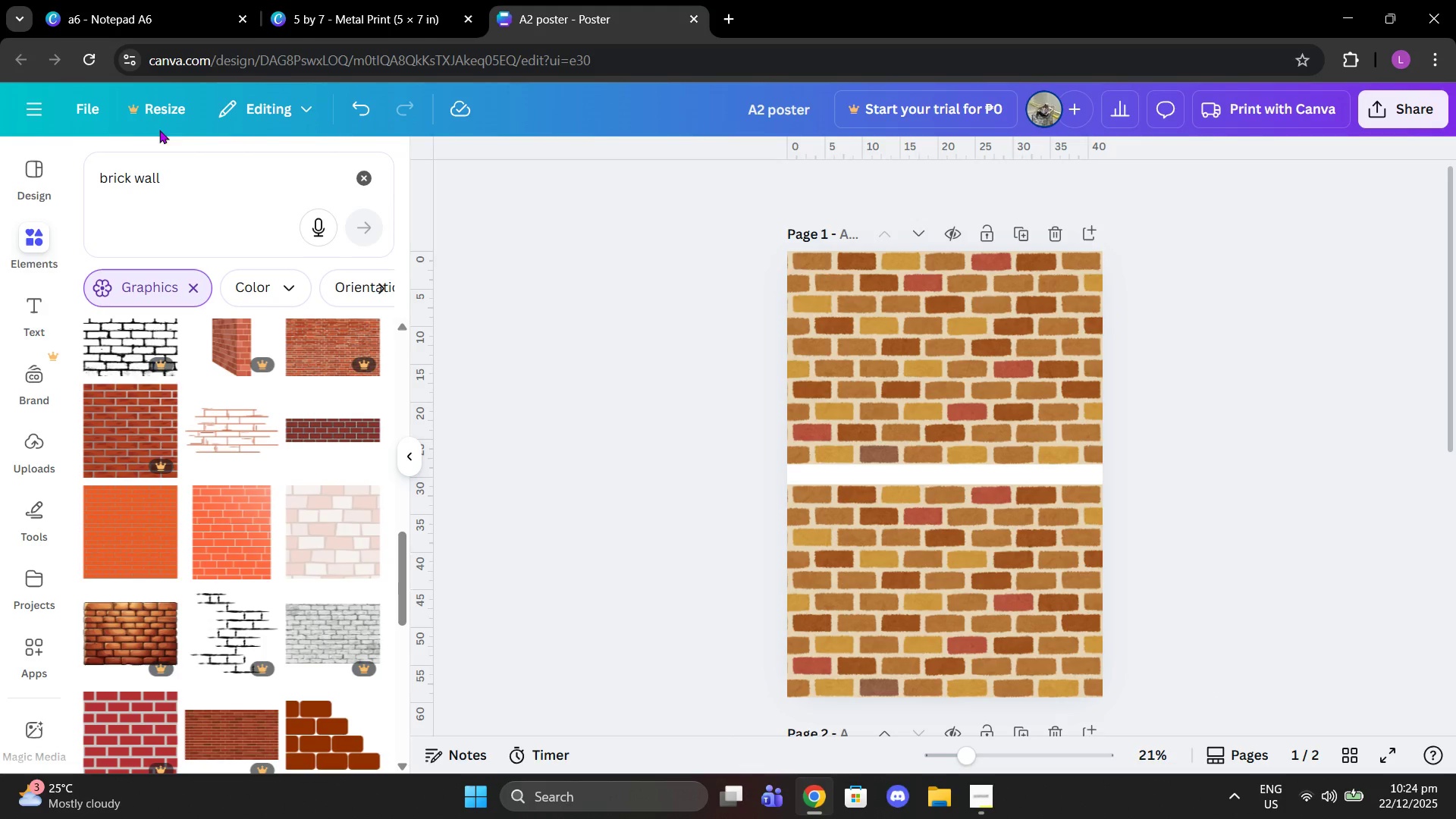 
left_click_drag(start_coordinate=[93, 99], to_coordinate=[85, 99])
 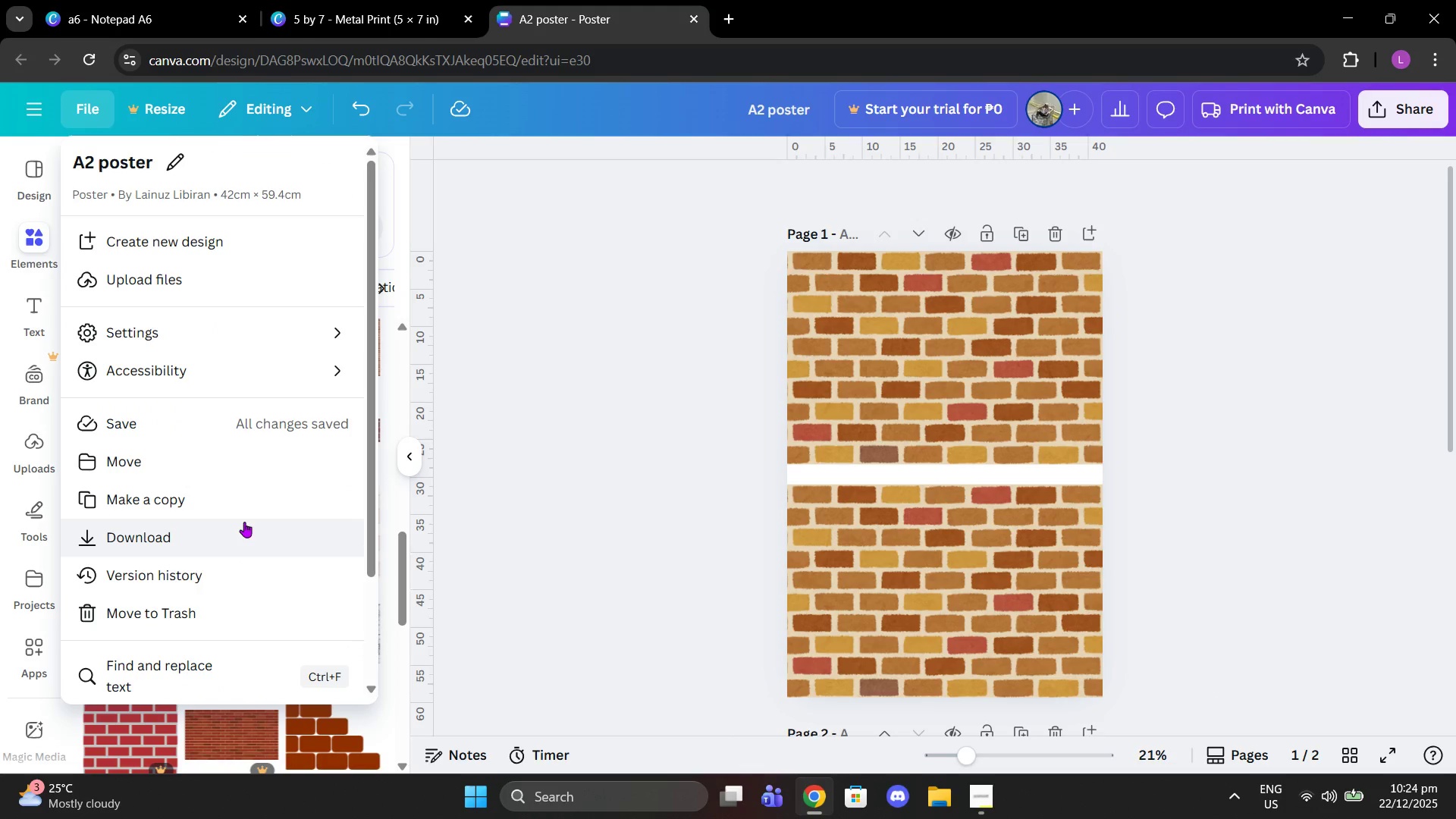 
left_click([203, 318])
 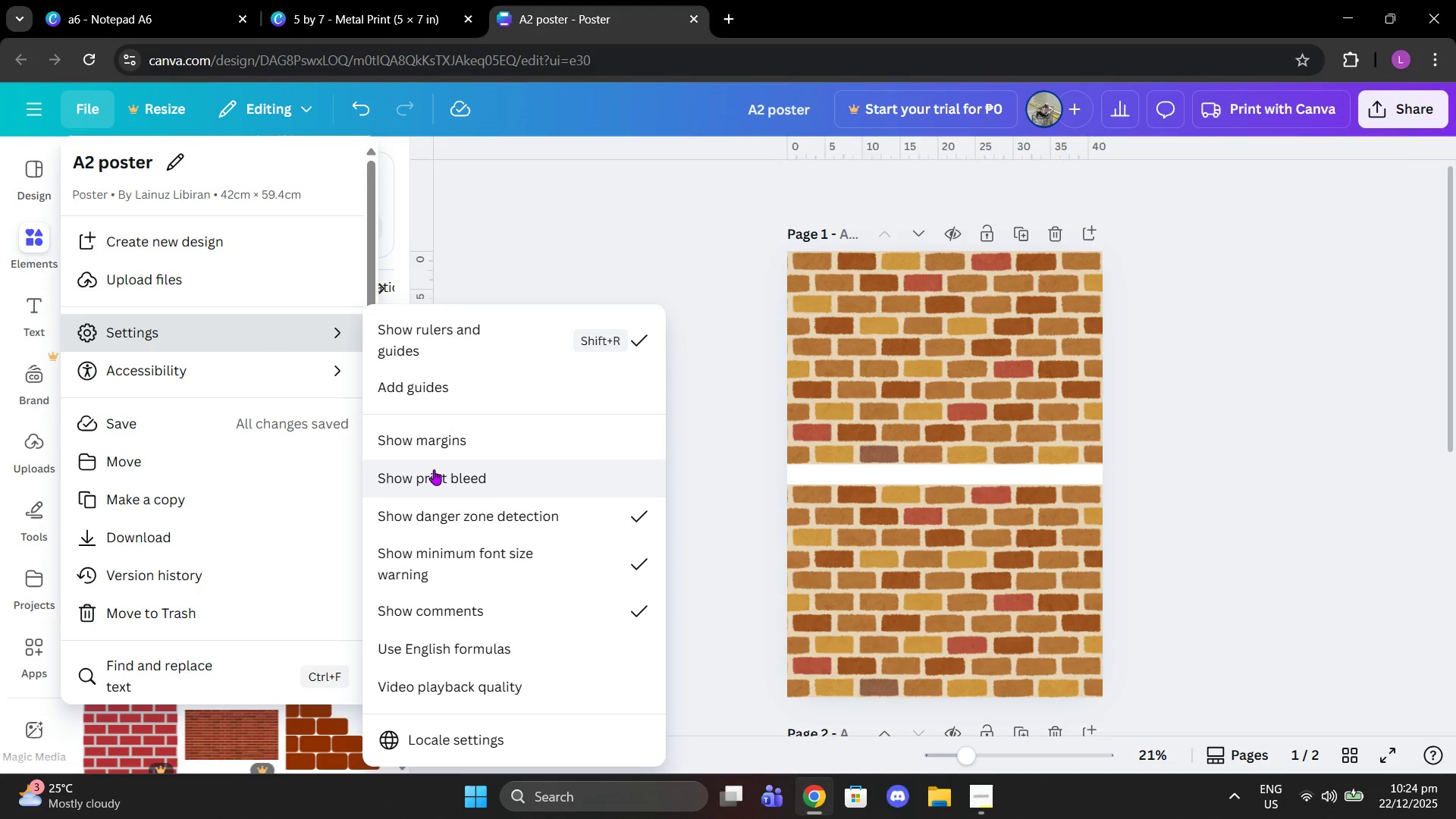 
left_click([438, 472])
 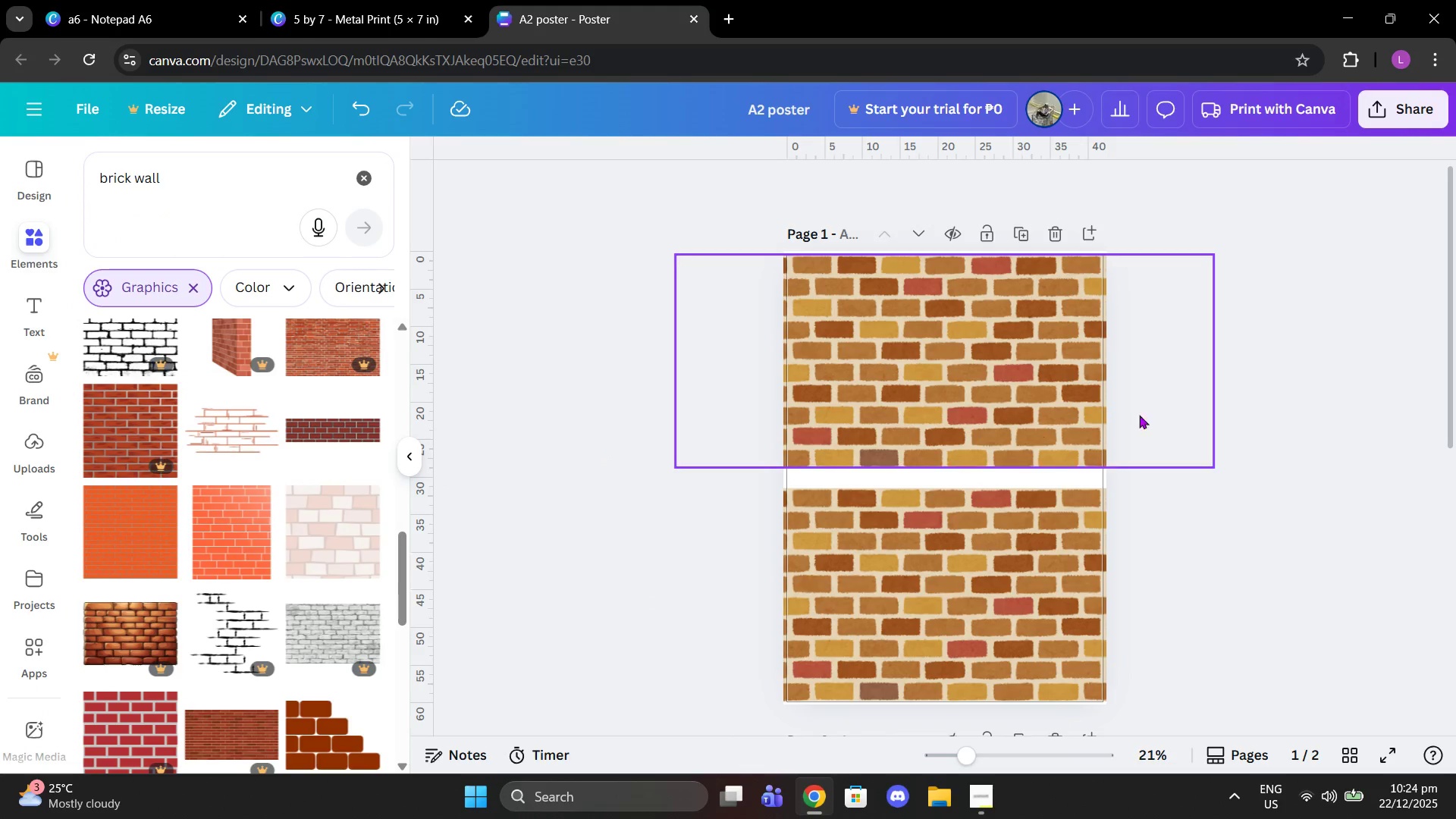 
left_click([1166, 406])
 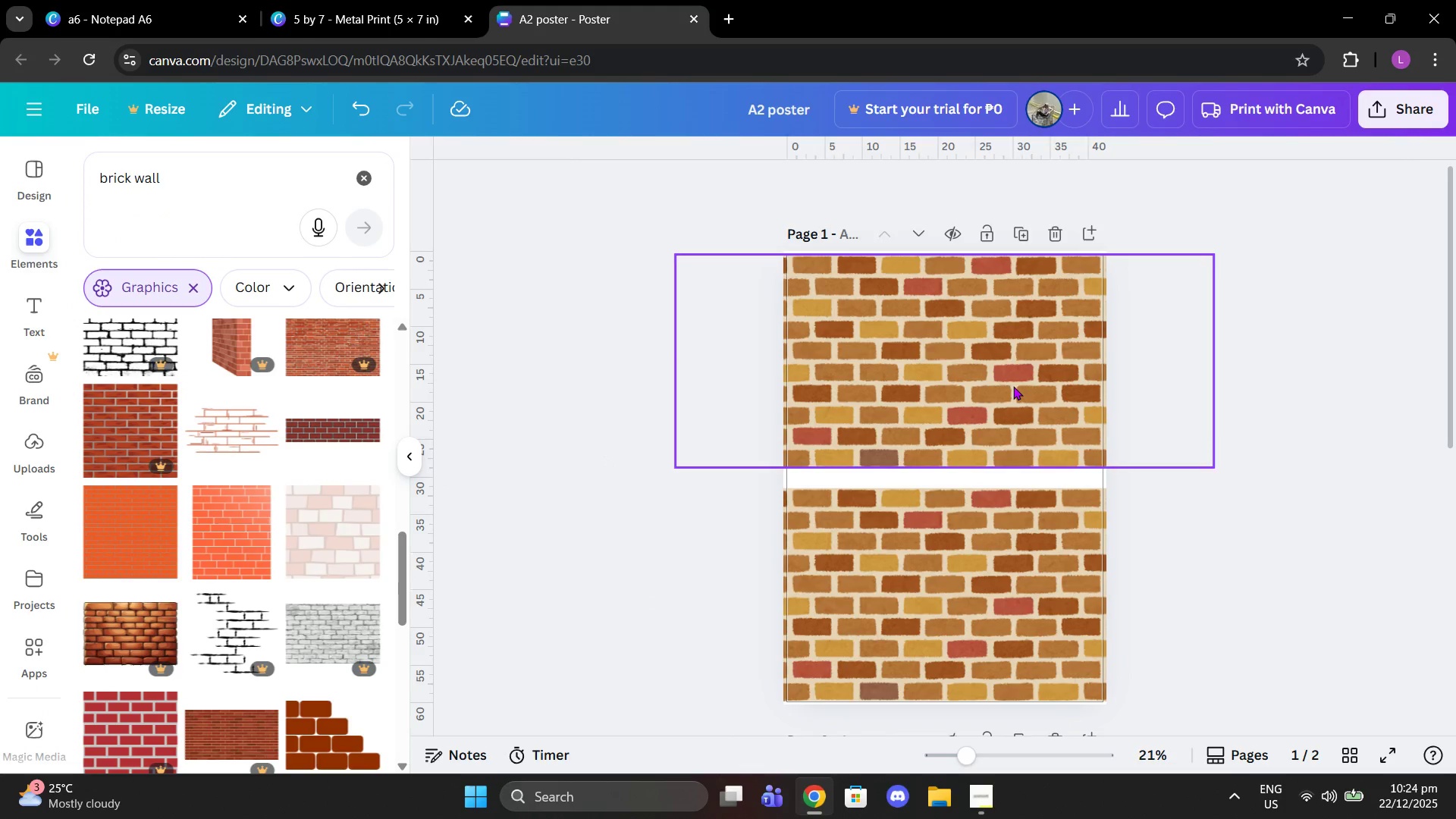 
left_click([1012, 386])
 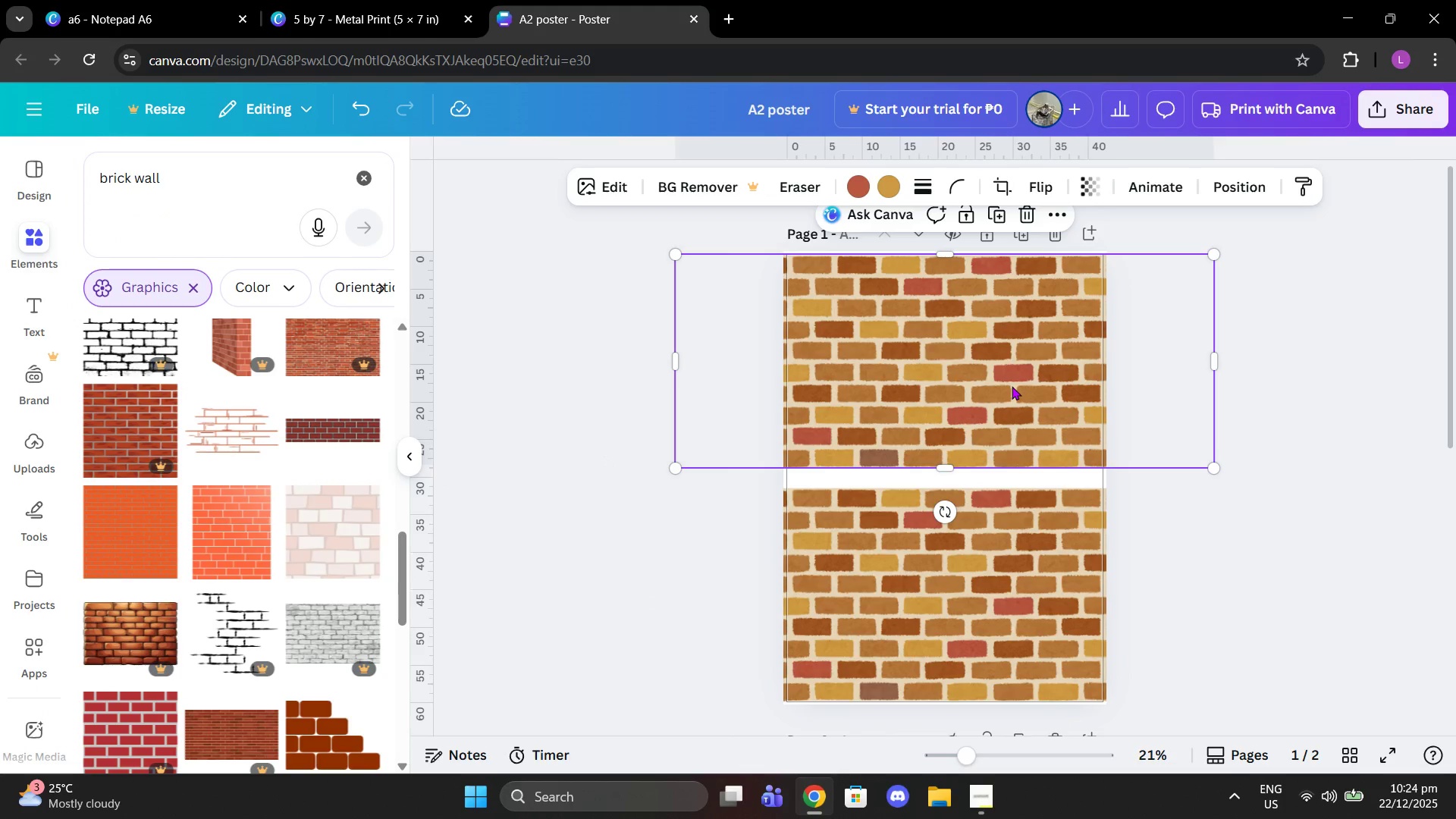 
left_click_drag(start_coordinate=[1012, 386], to_coordinate=[1010, 381])
 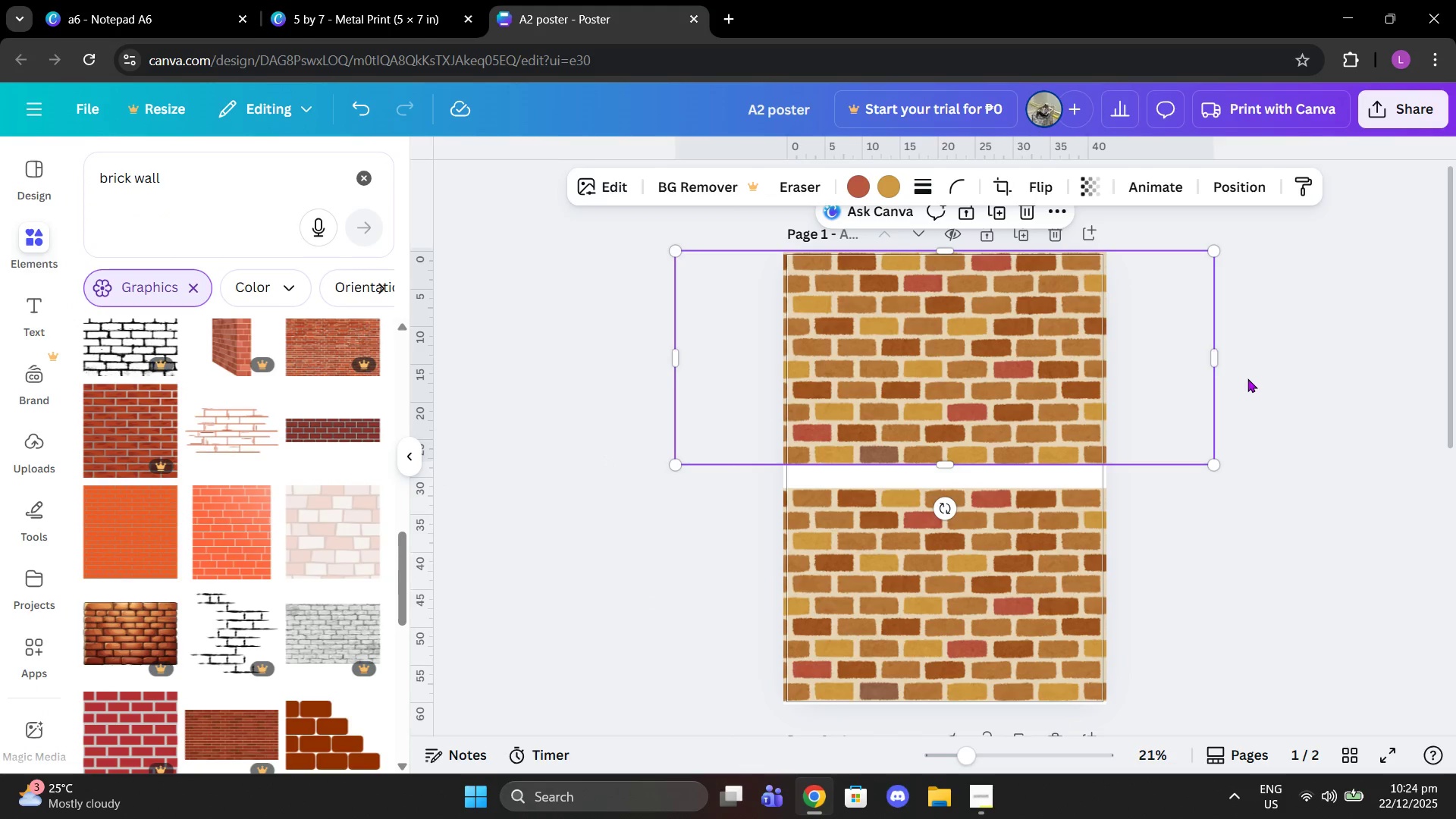 
left_click([1247, 378])
 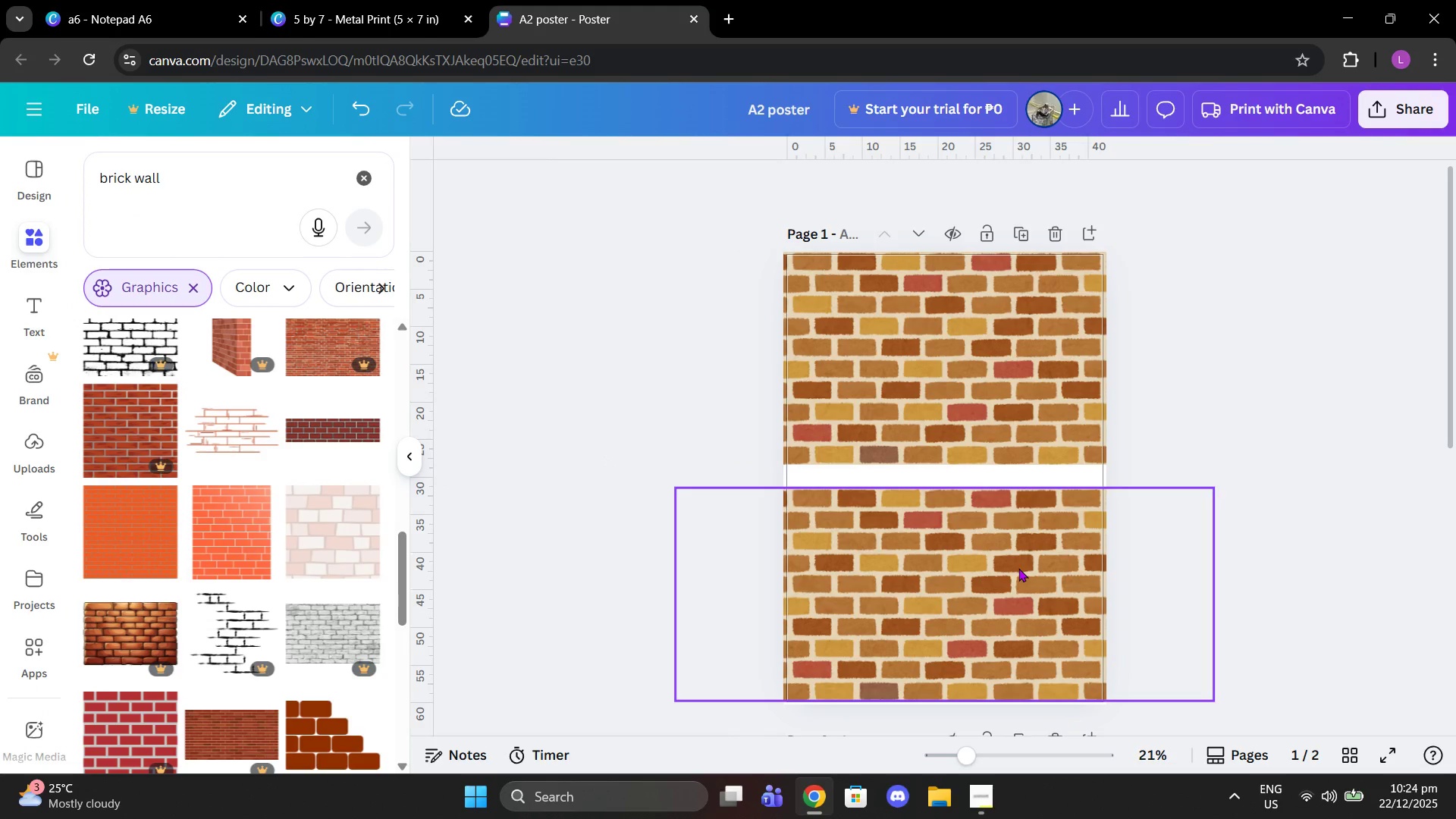 
left_click_drag(start_coordinate=[1012, 568], to_coordinate=[1012, 575])
 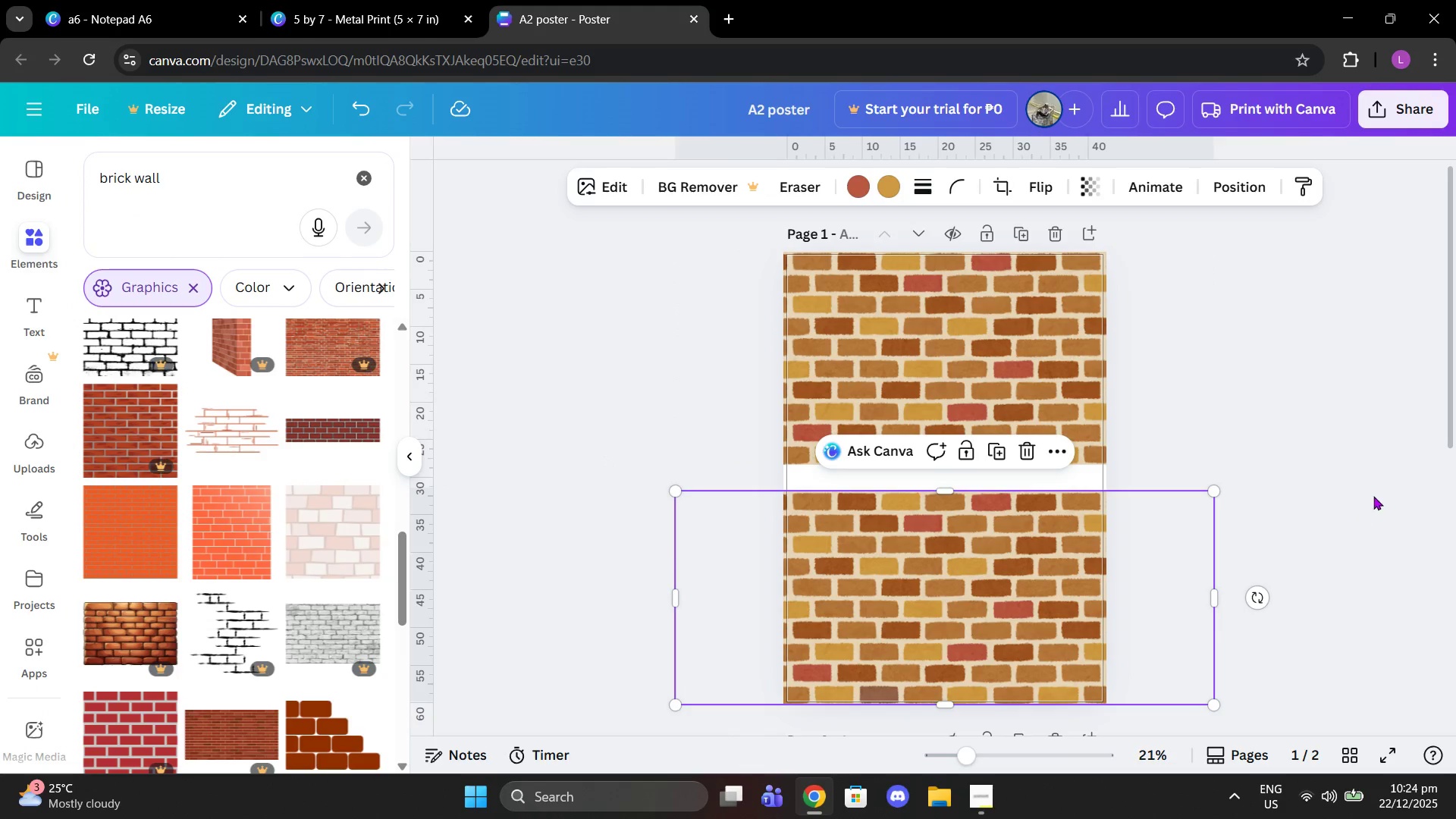 
left_click([1373, 496])
 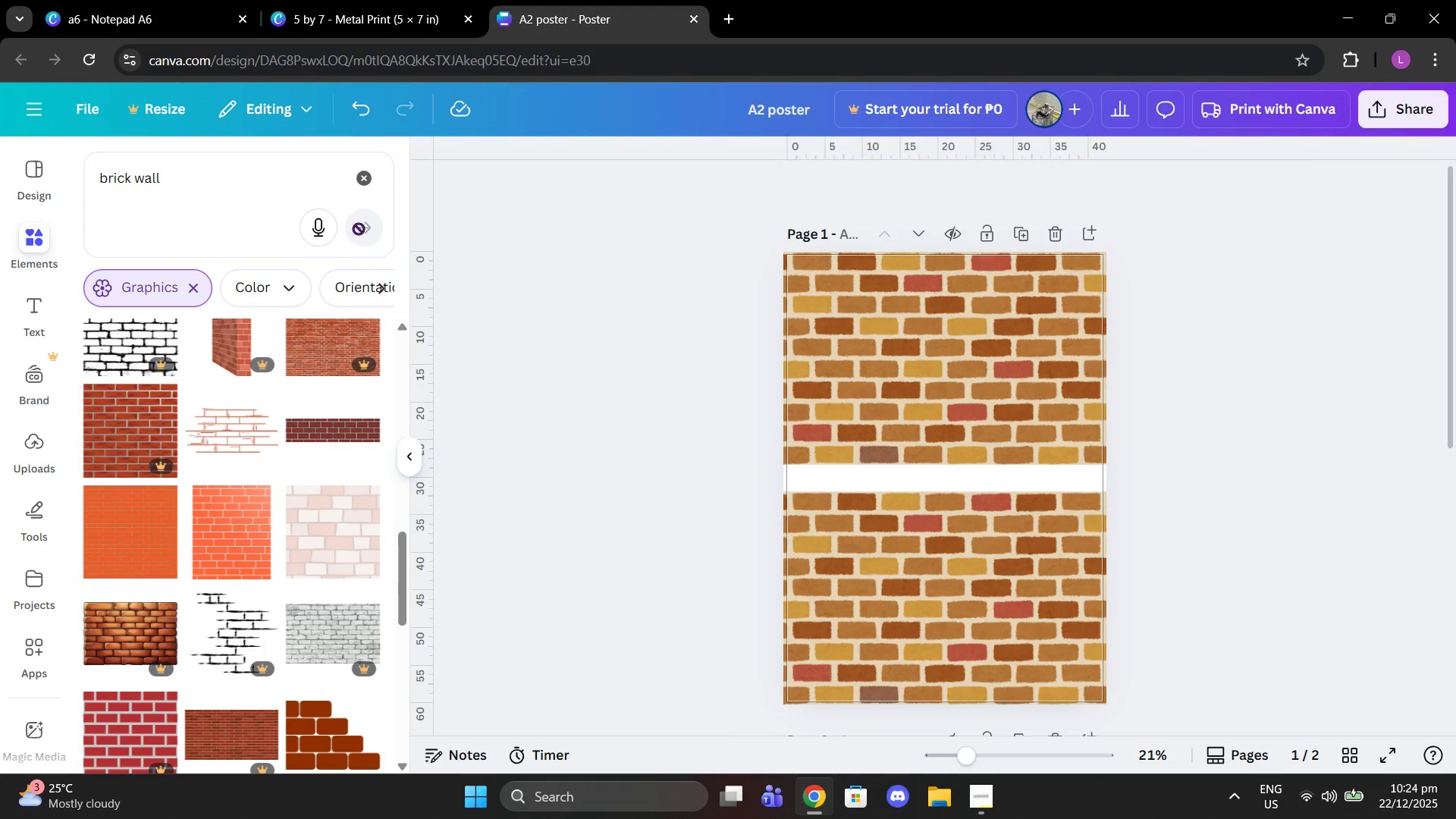 
double_click([275, 171])
 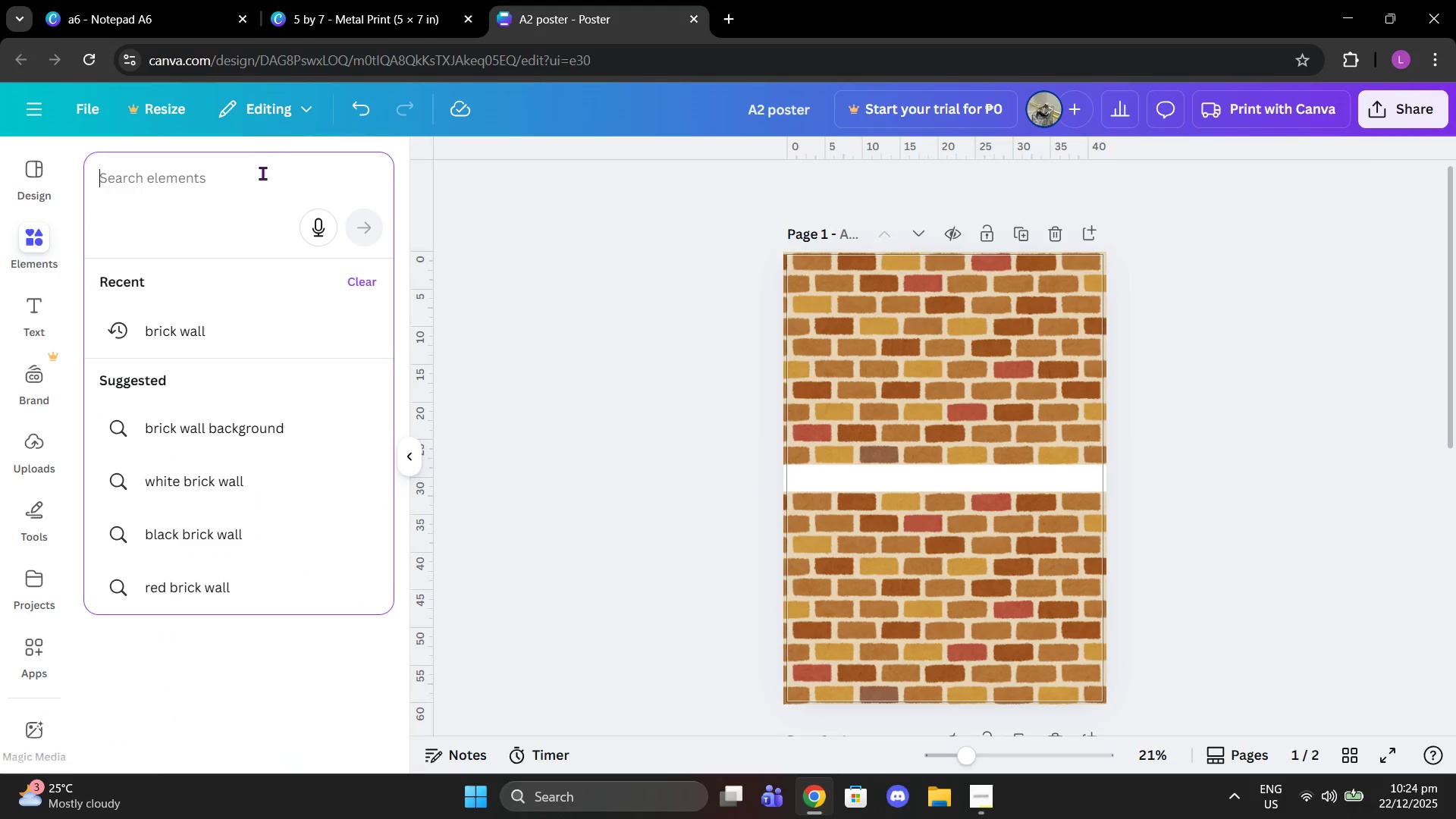 
left_click([262, 173])
 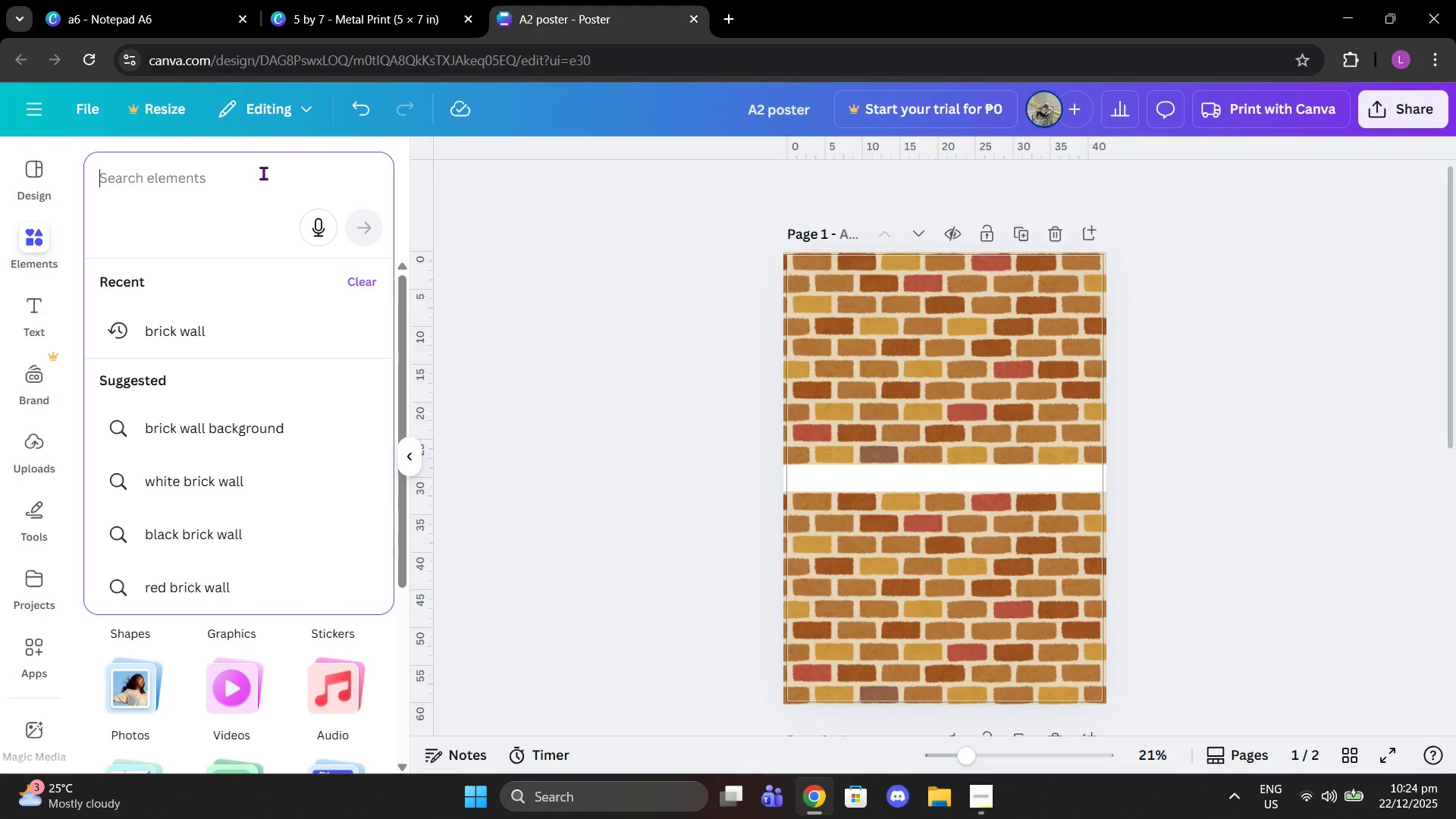 
type(sale )
key(Backspace)
key(Backspace)
key(Backspace)
key(Backspace)
key(Backspace)
key(Backspace)
 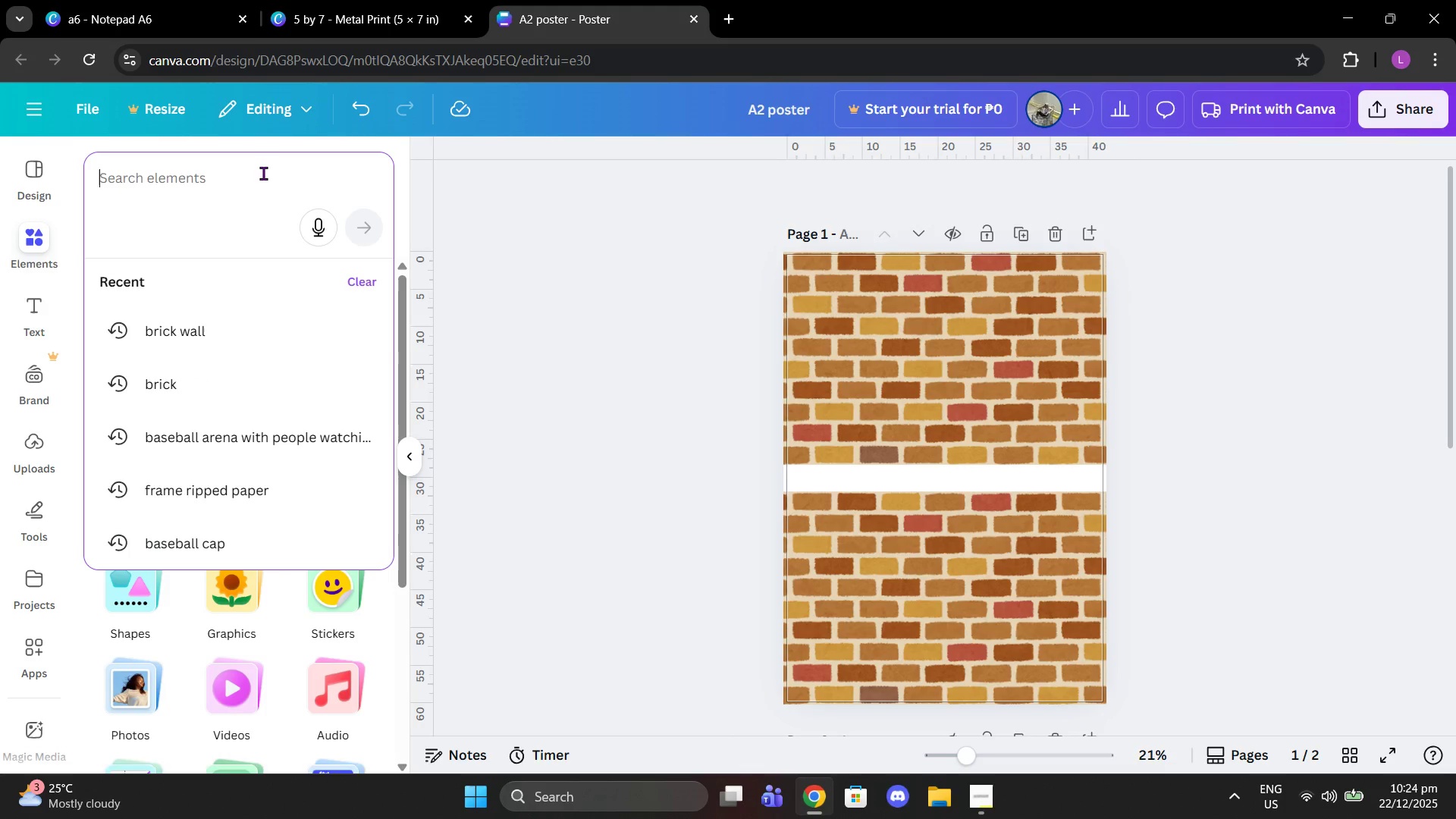 
type(blue)
key(Backspace)
key(Backspace)
key(Backspace)
key(Backspace)
type(shaep)
key(Backspace)
key(Backspace)
type(pe)
 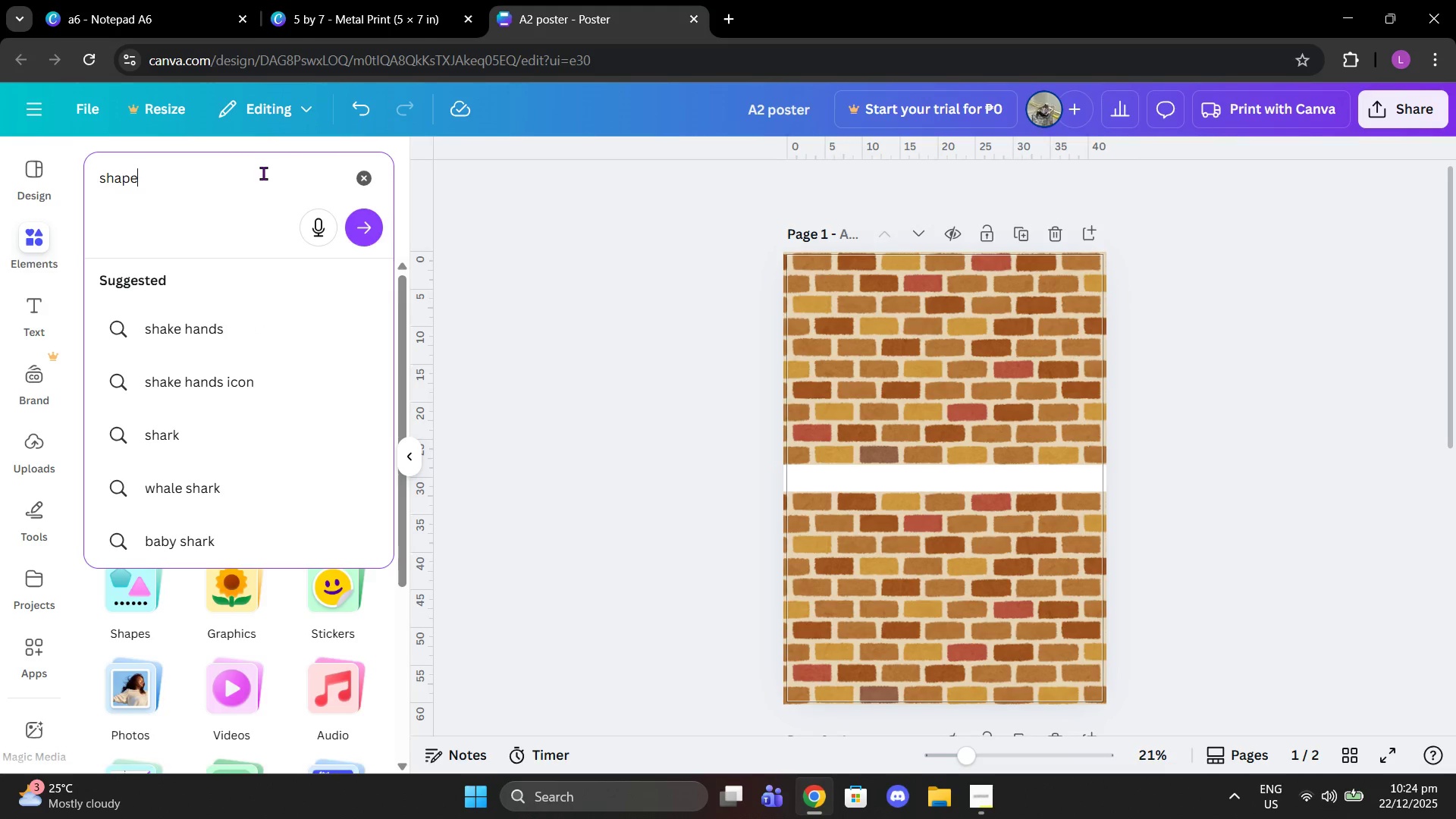 
key(Enter)
 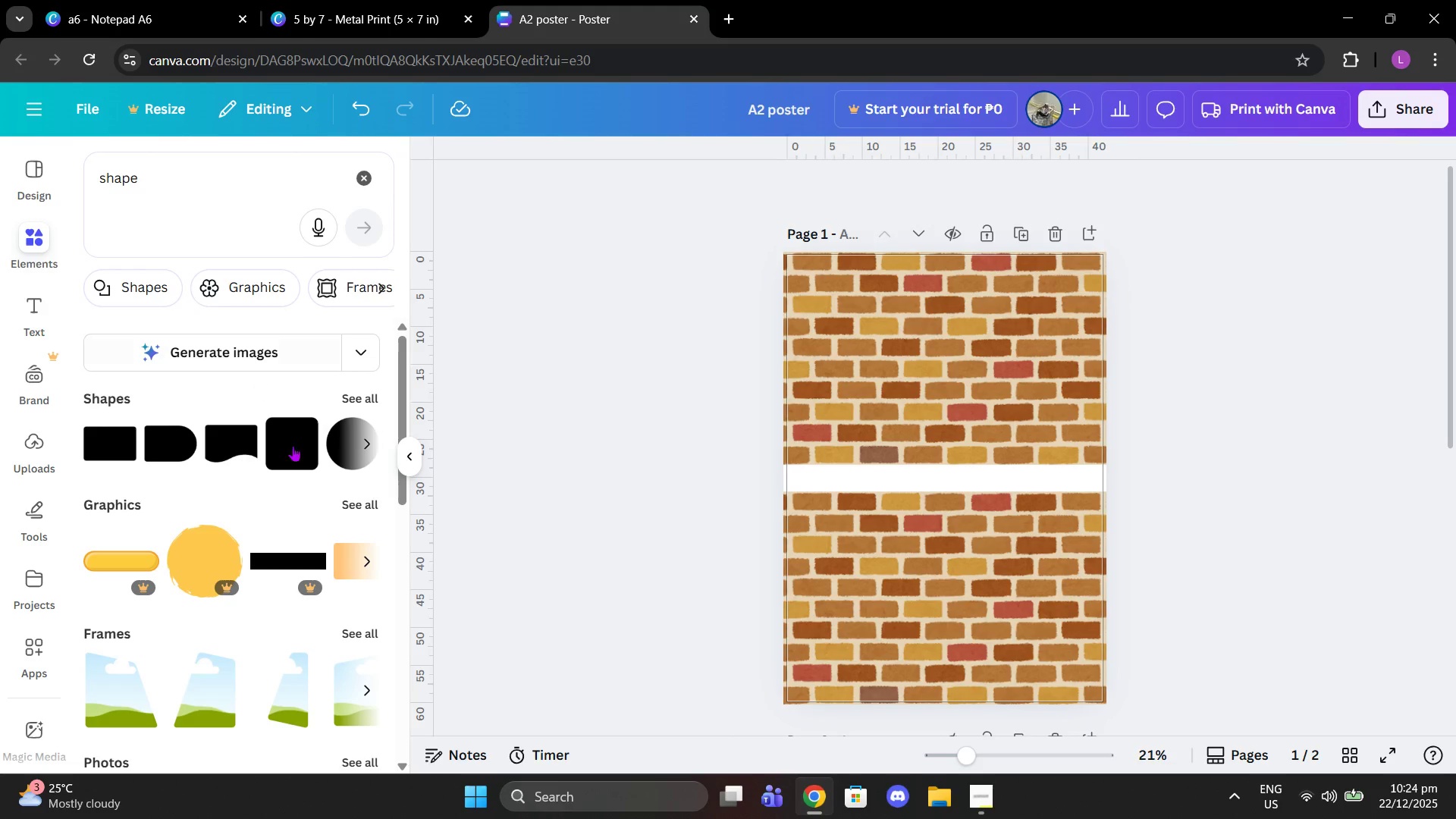 
left_click([373, 400])
 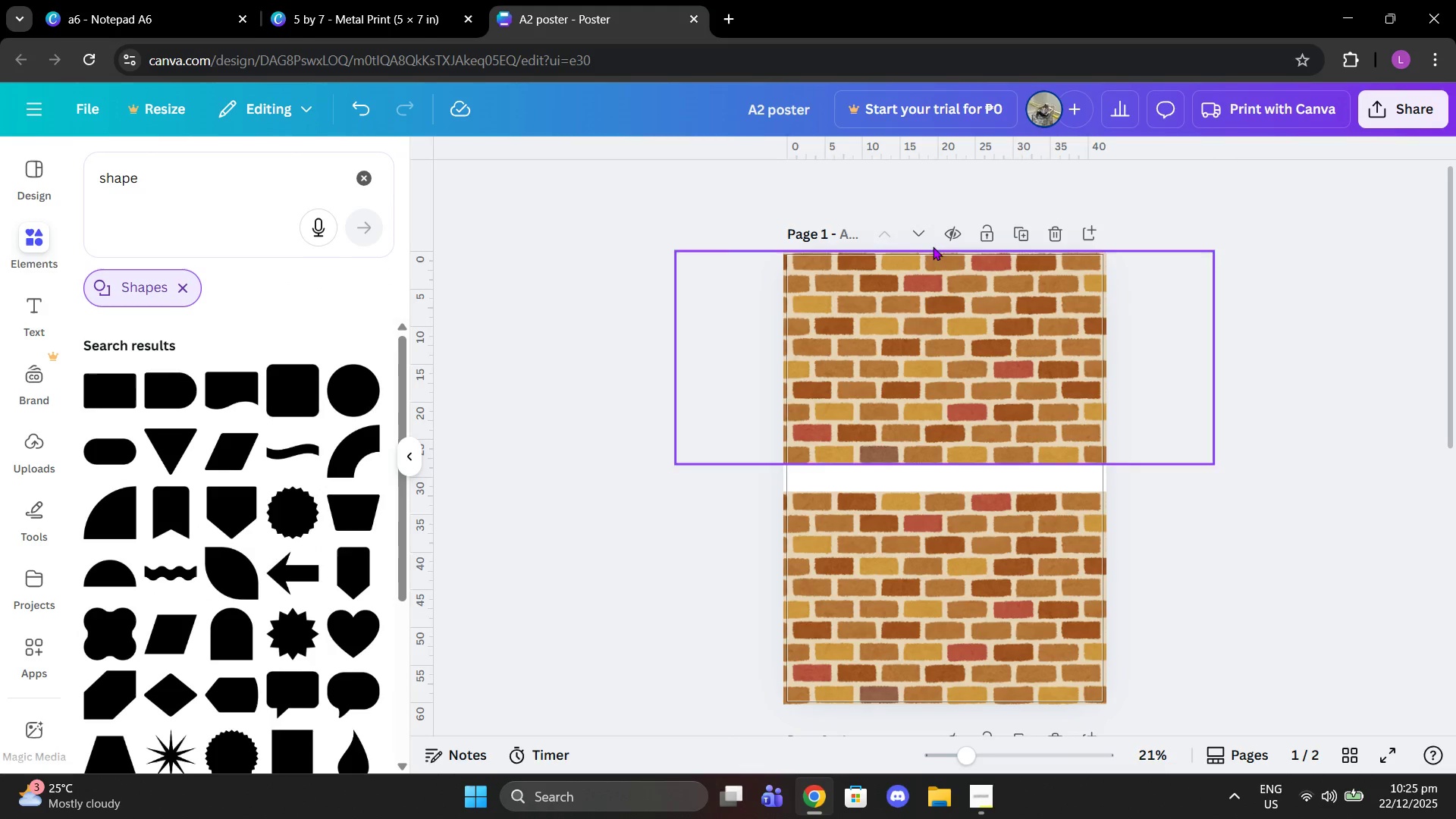 
left_click([989, 471])
 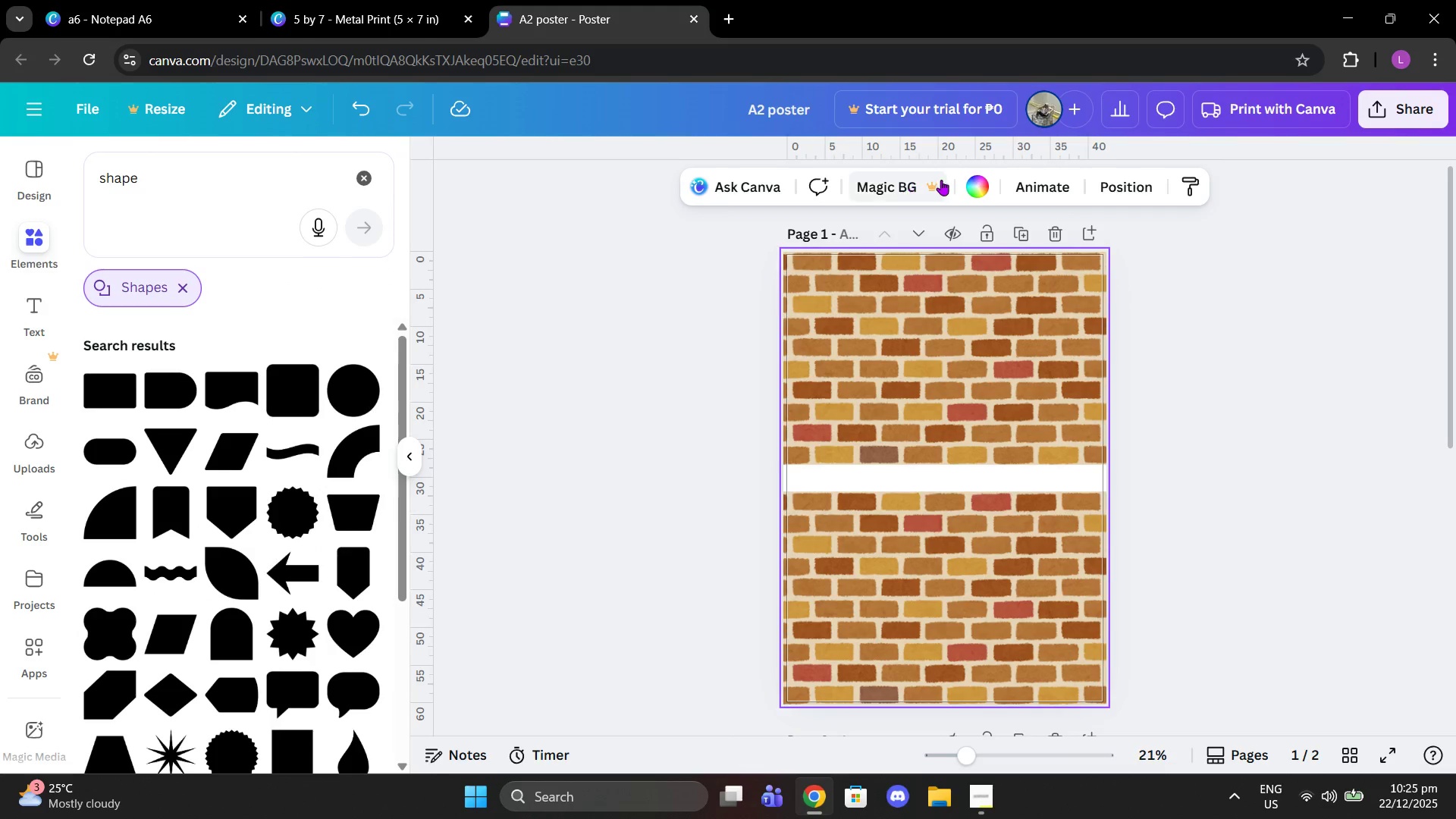 
left_click([981, 183])
 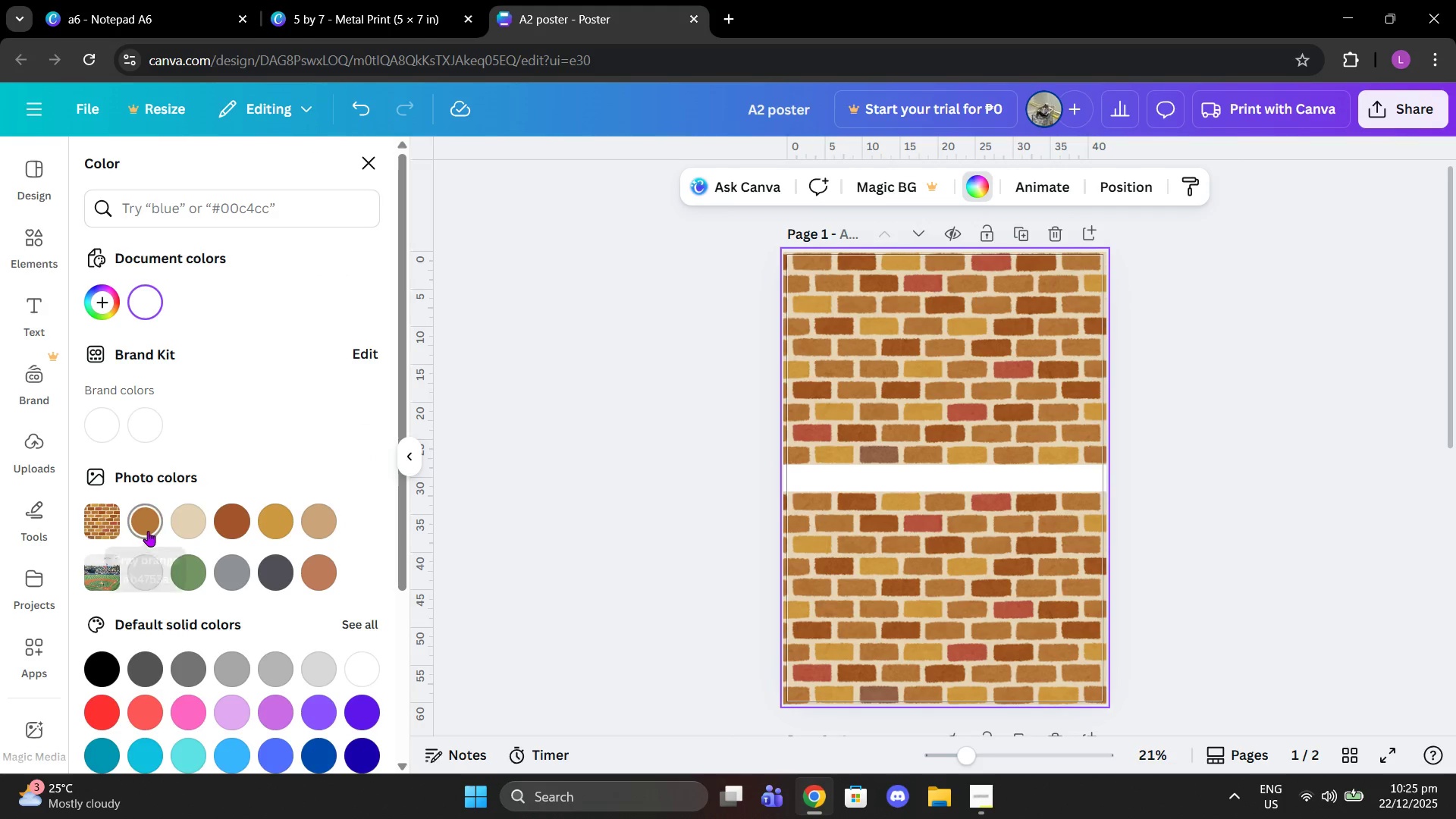 
left_click([181, 575])
 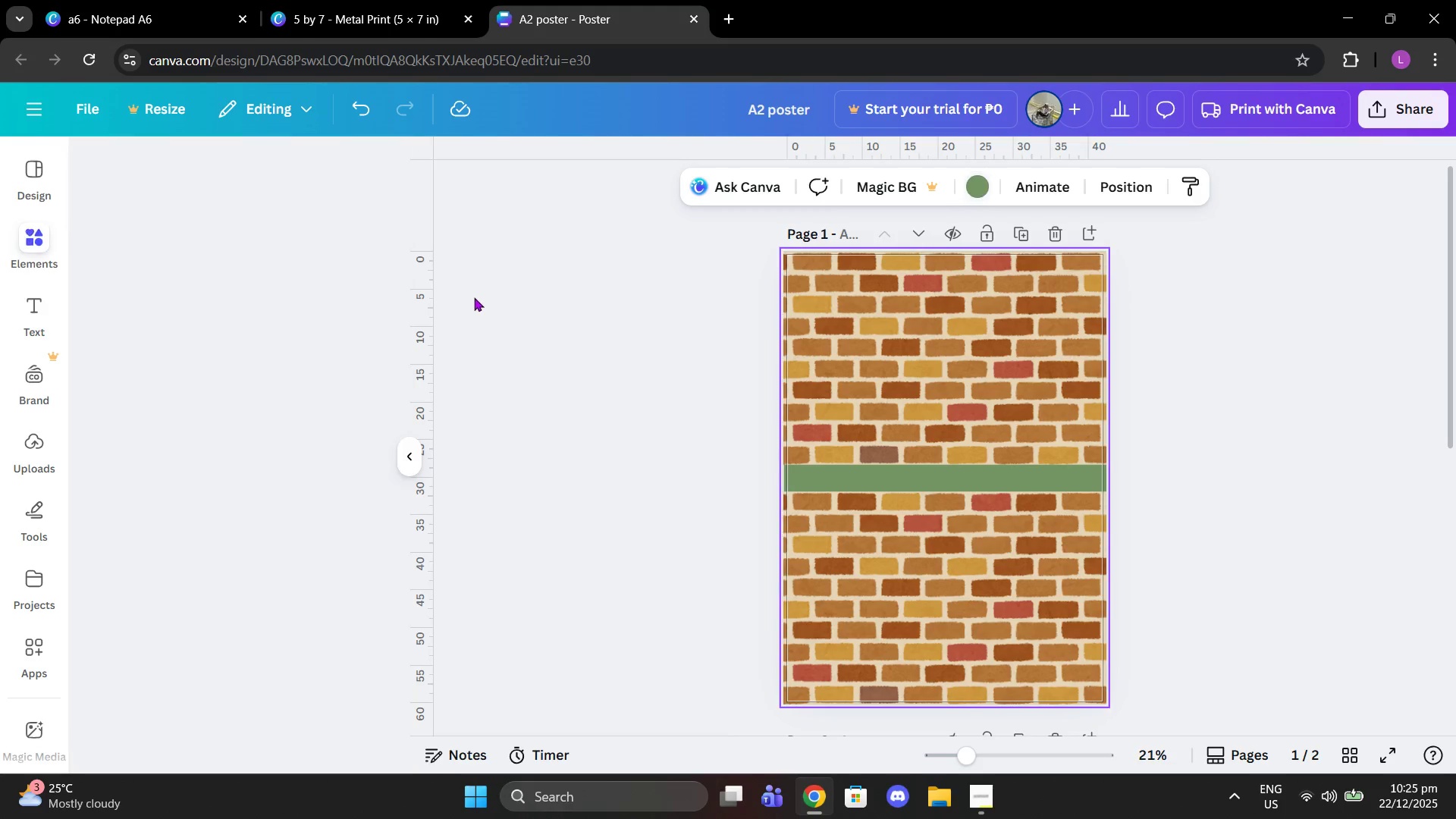 
double_click([474, 293])
 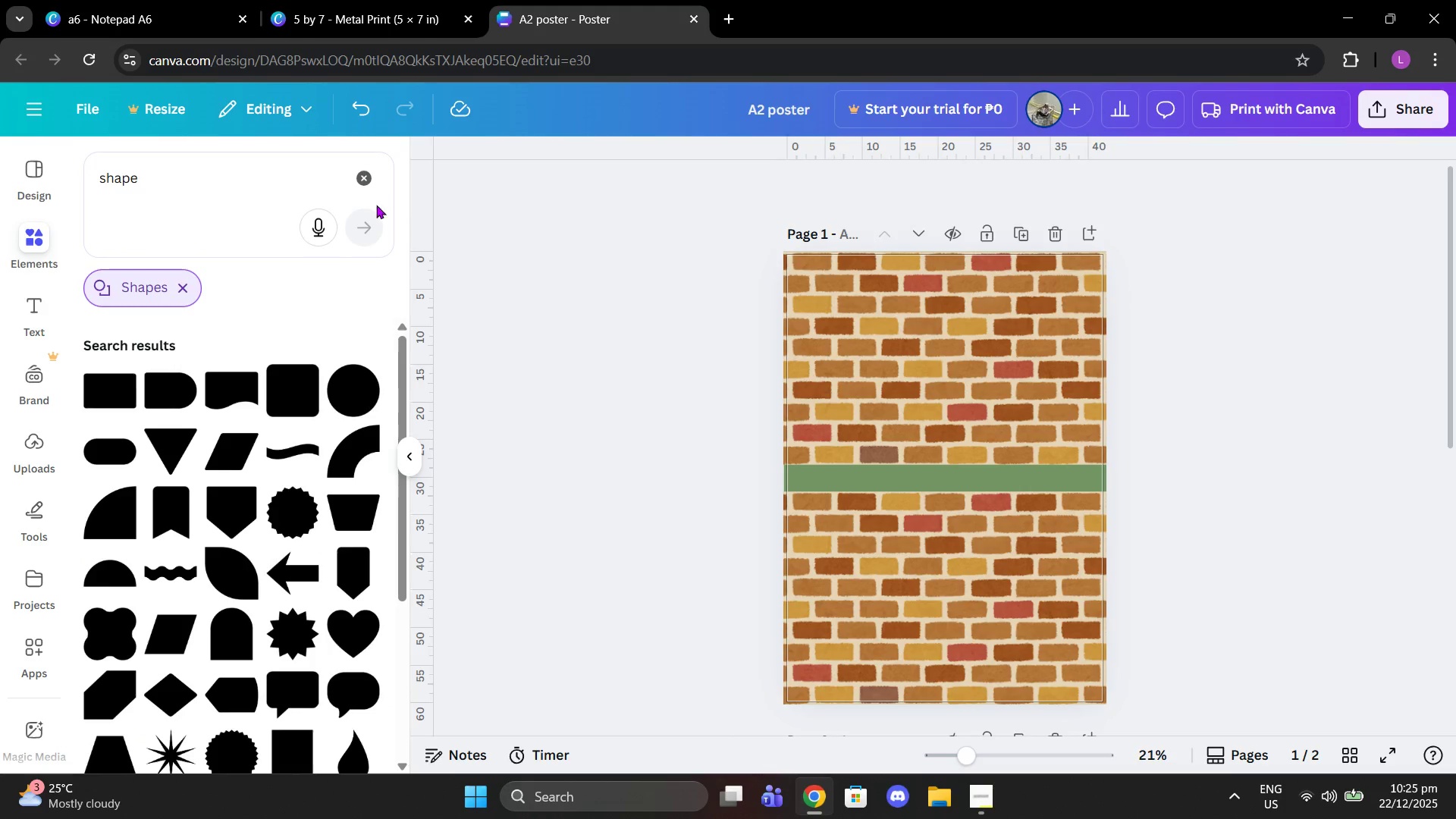 
left_click([361, 184])
 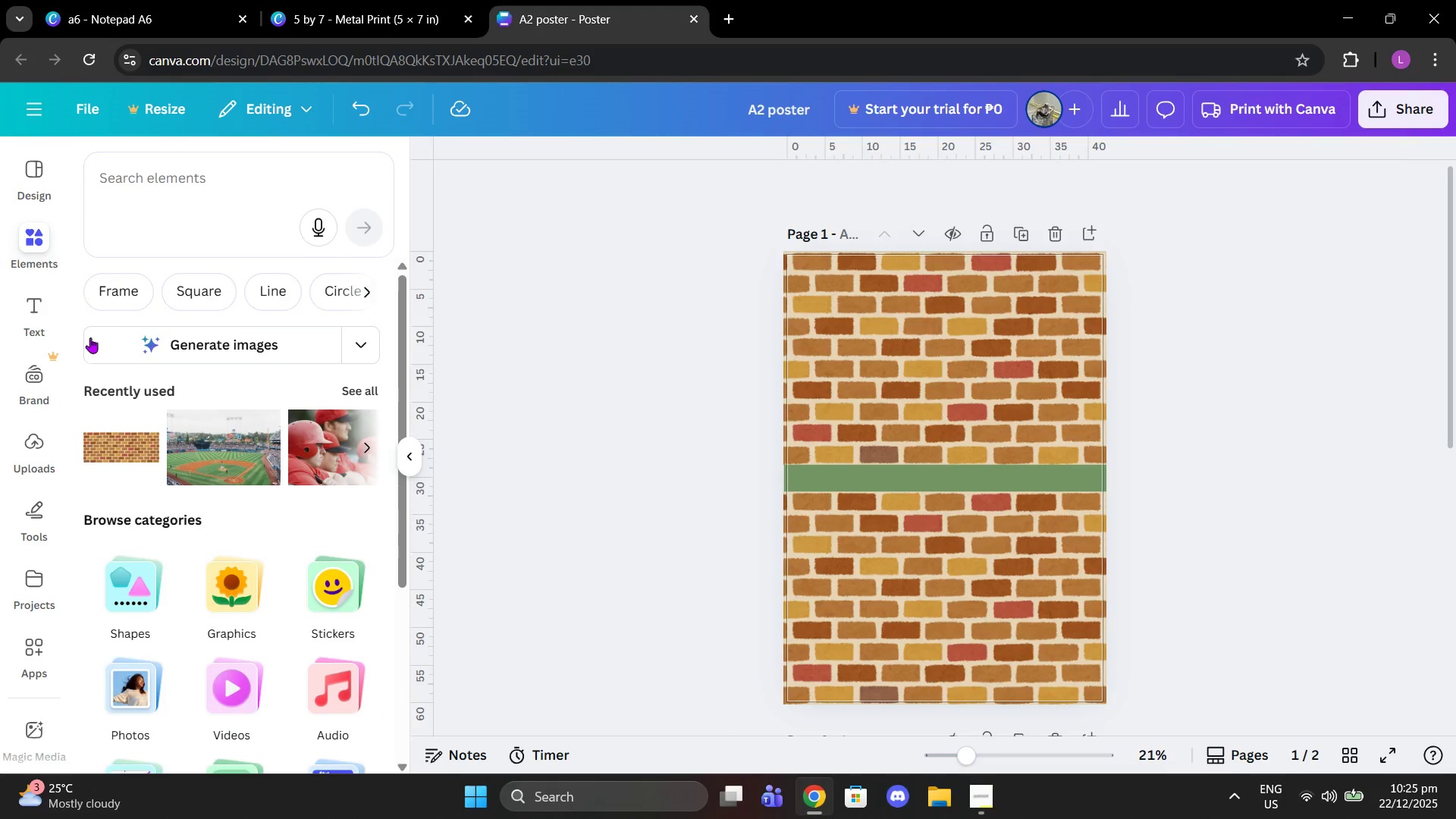 
left_click([42, 316])
 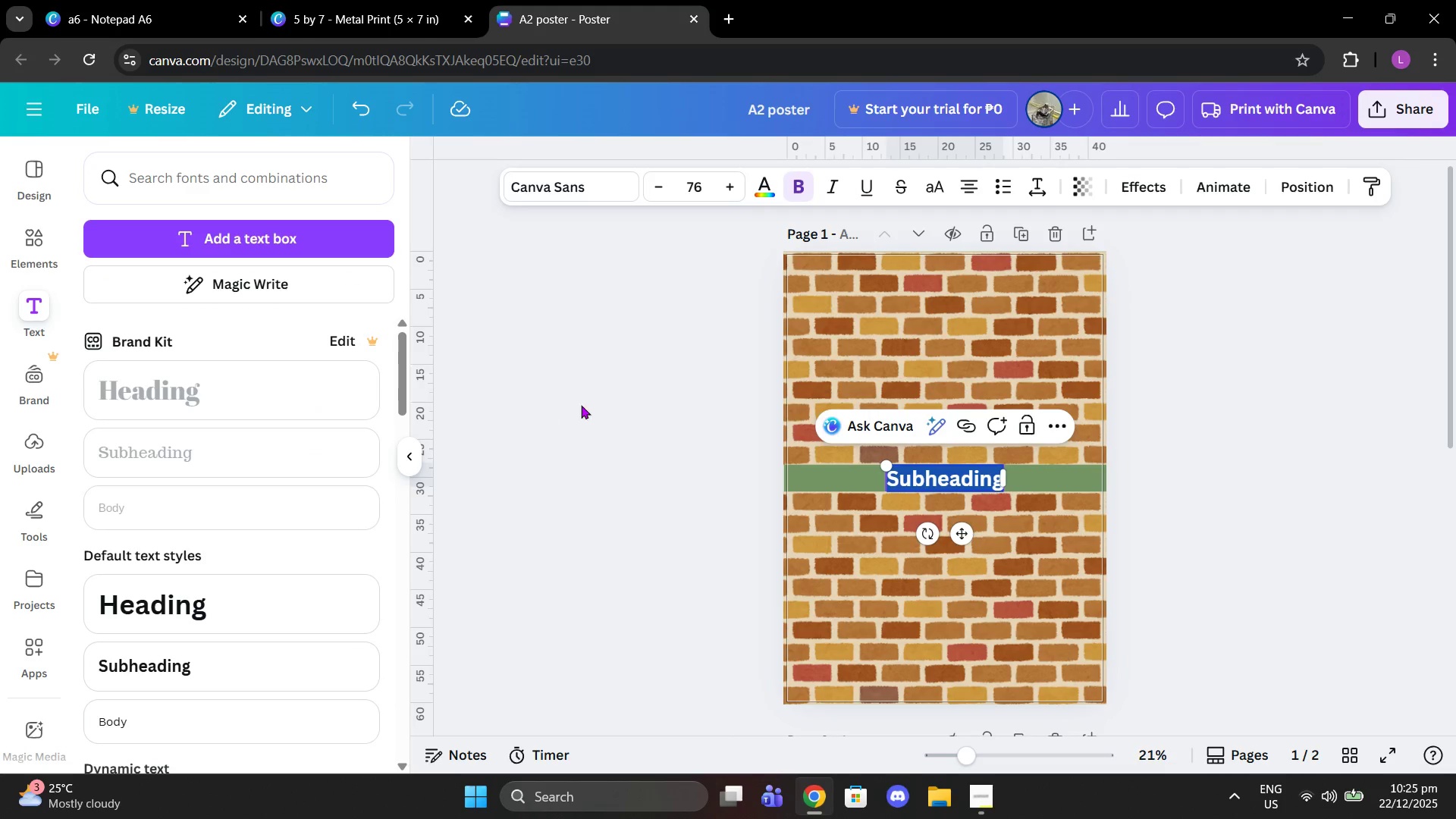 
type(SALE SALE SLE )
key(Backspace)
key(Backspace)
key(Backspace)
type(ALE SALE SALE SALE SALE)
 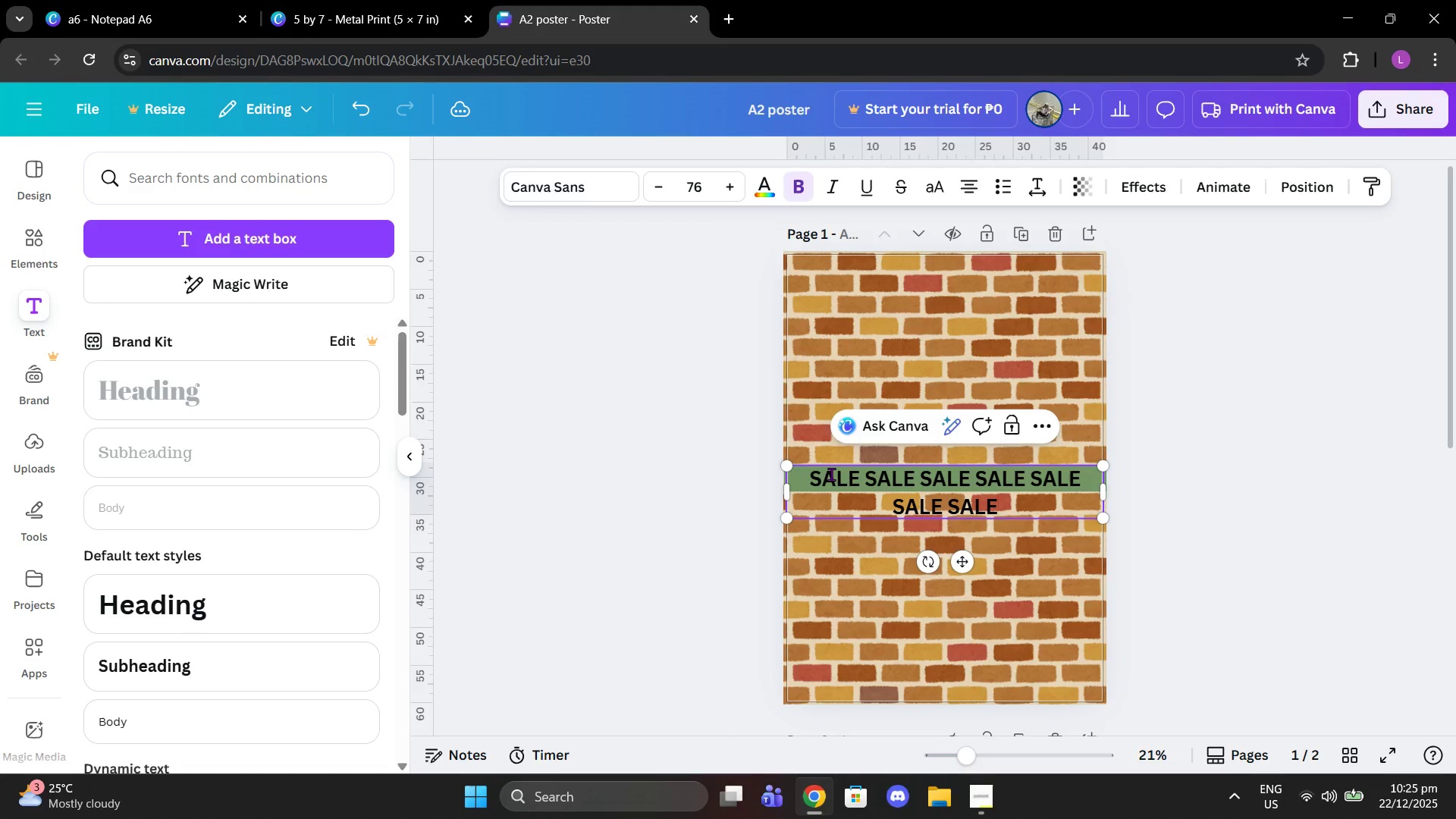 
key(Control+Z)
 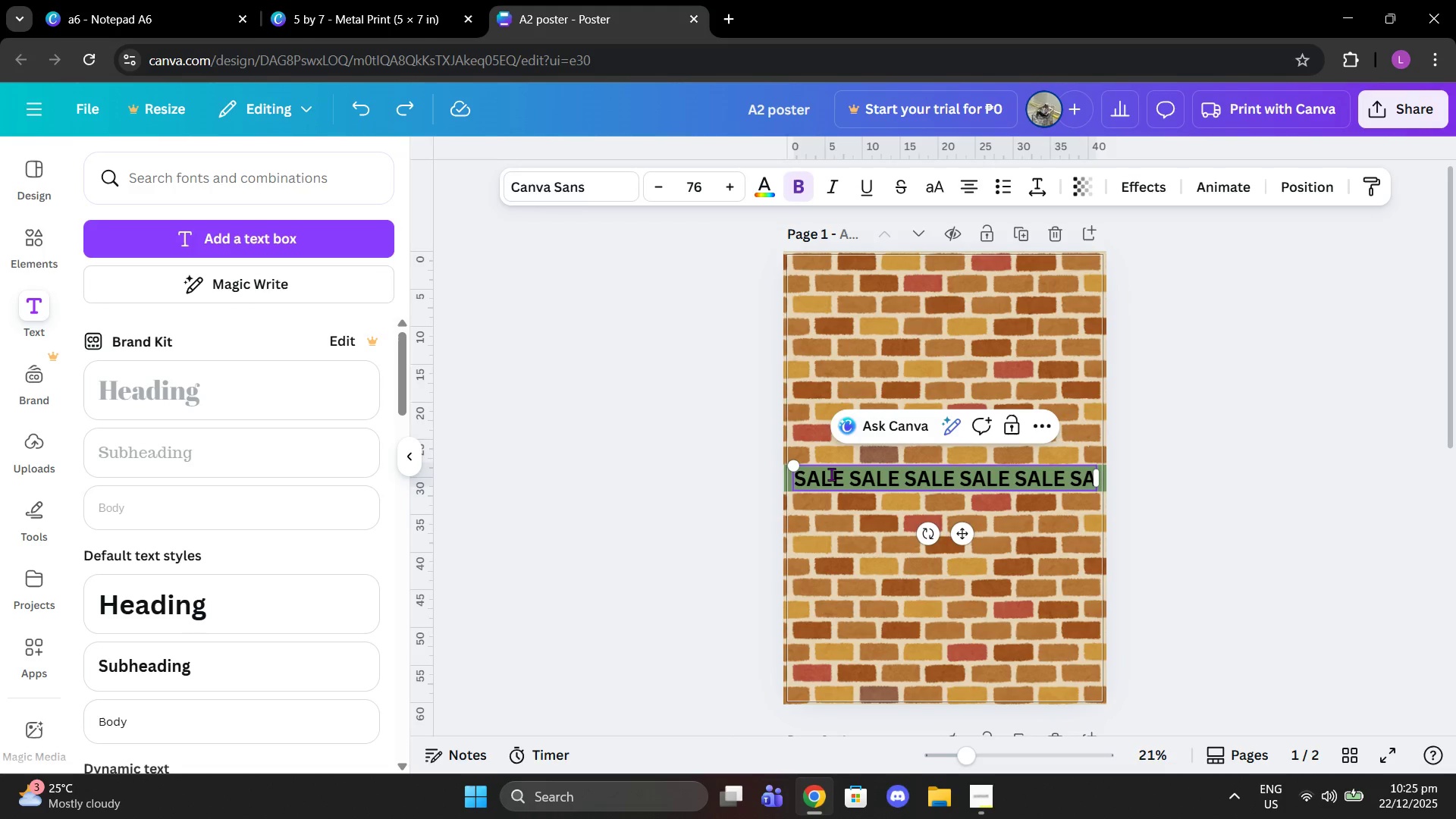 
key(Backspace)
 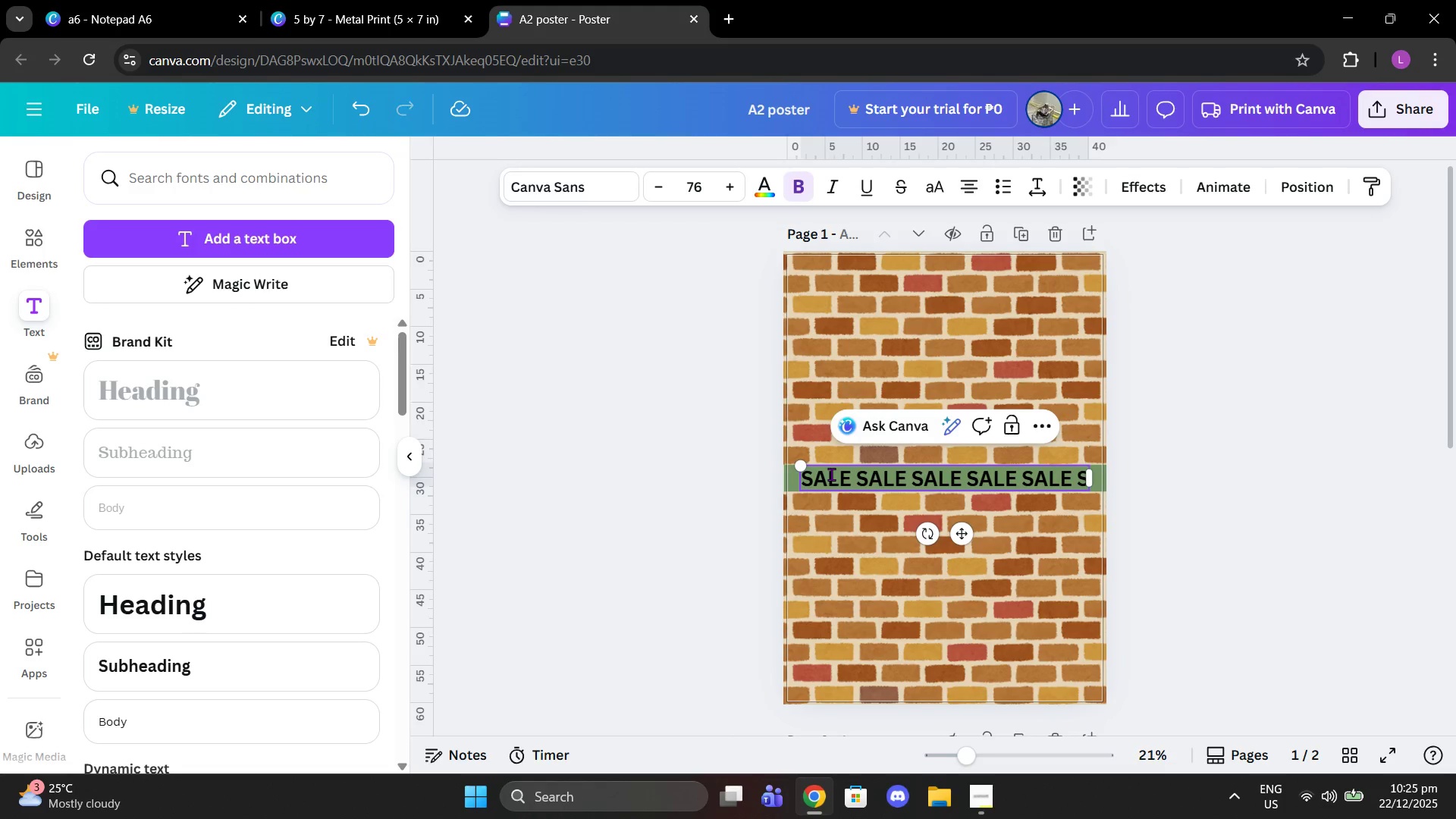 
key(Backspace)
 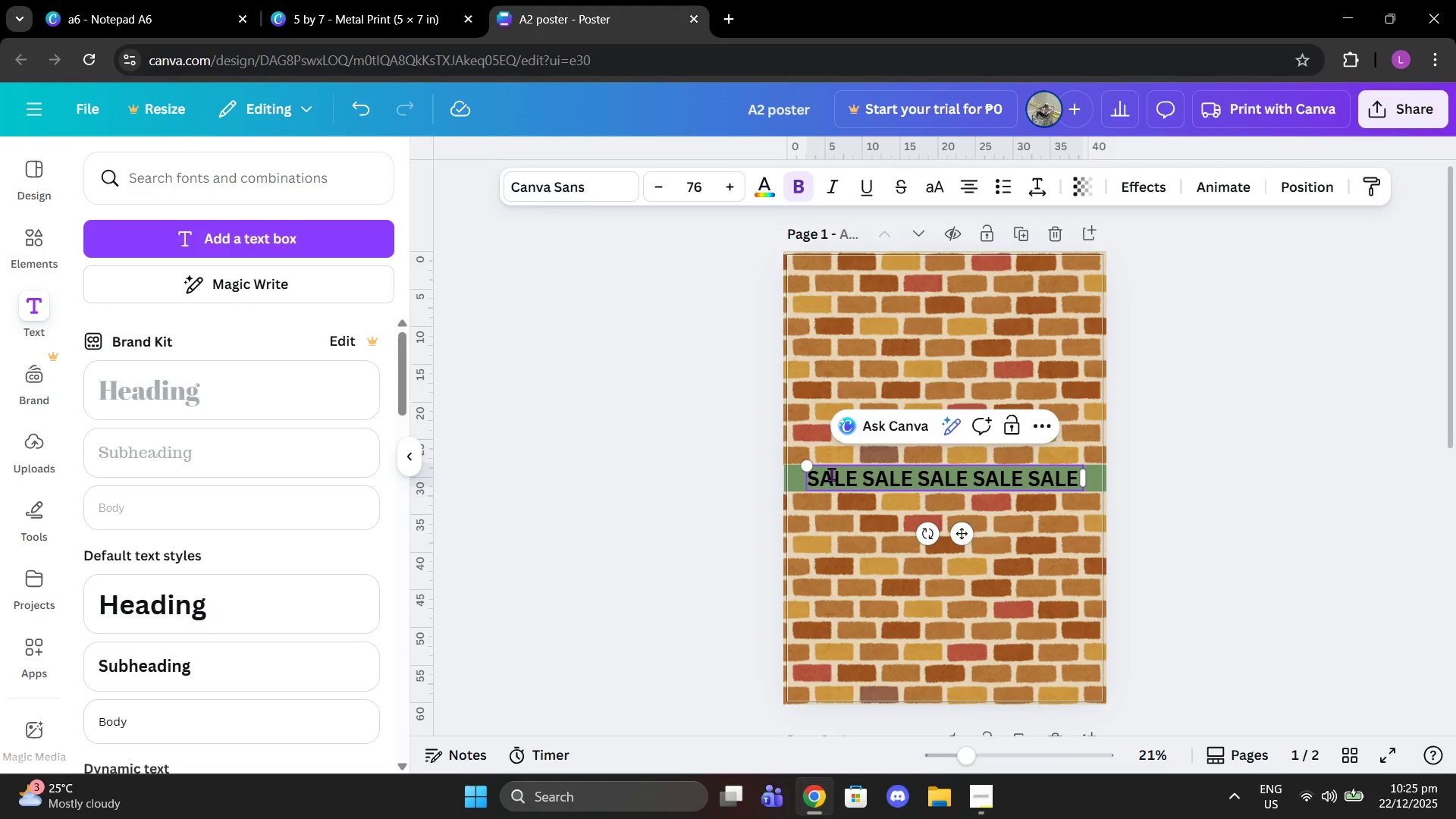 
key(Backspace)
 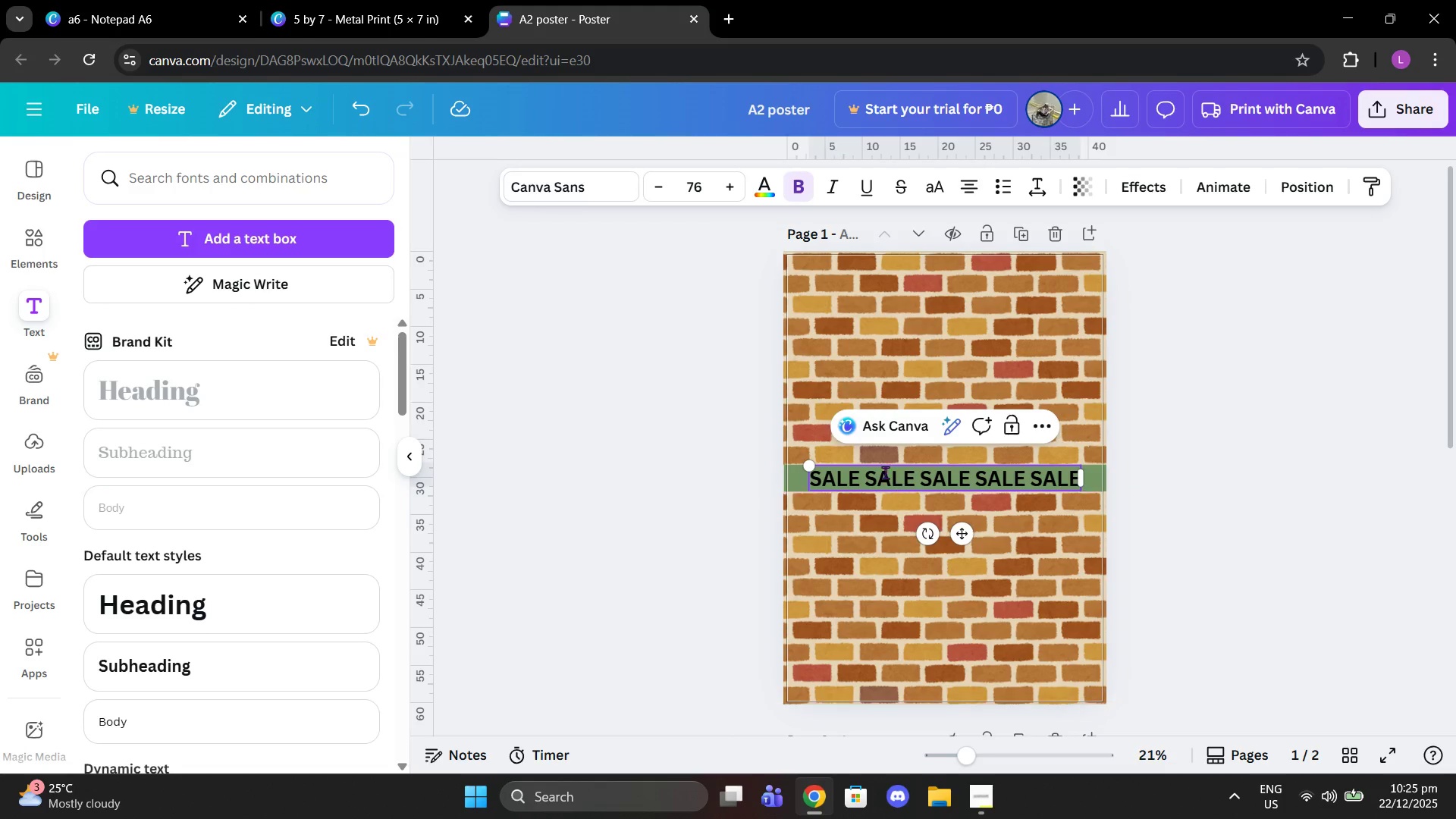 
left_click([867, 483])
 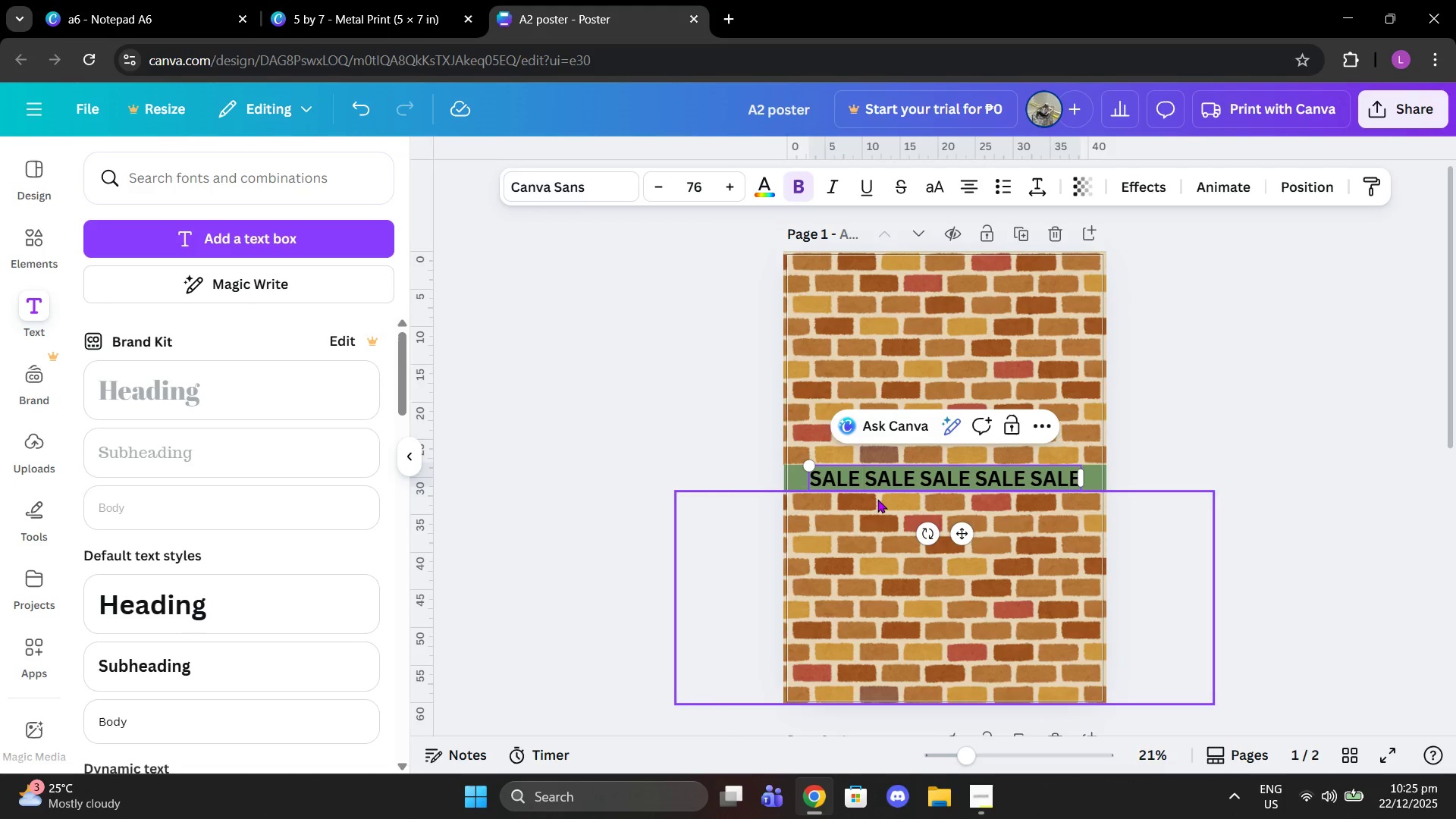 
key(Tab)
 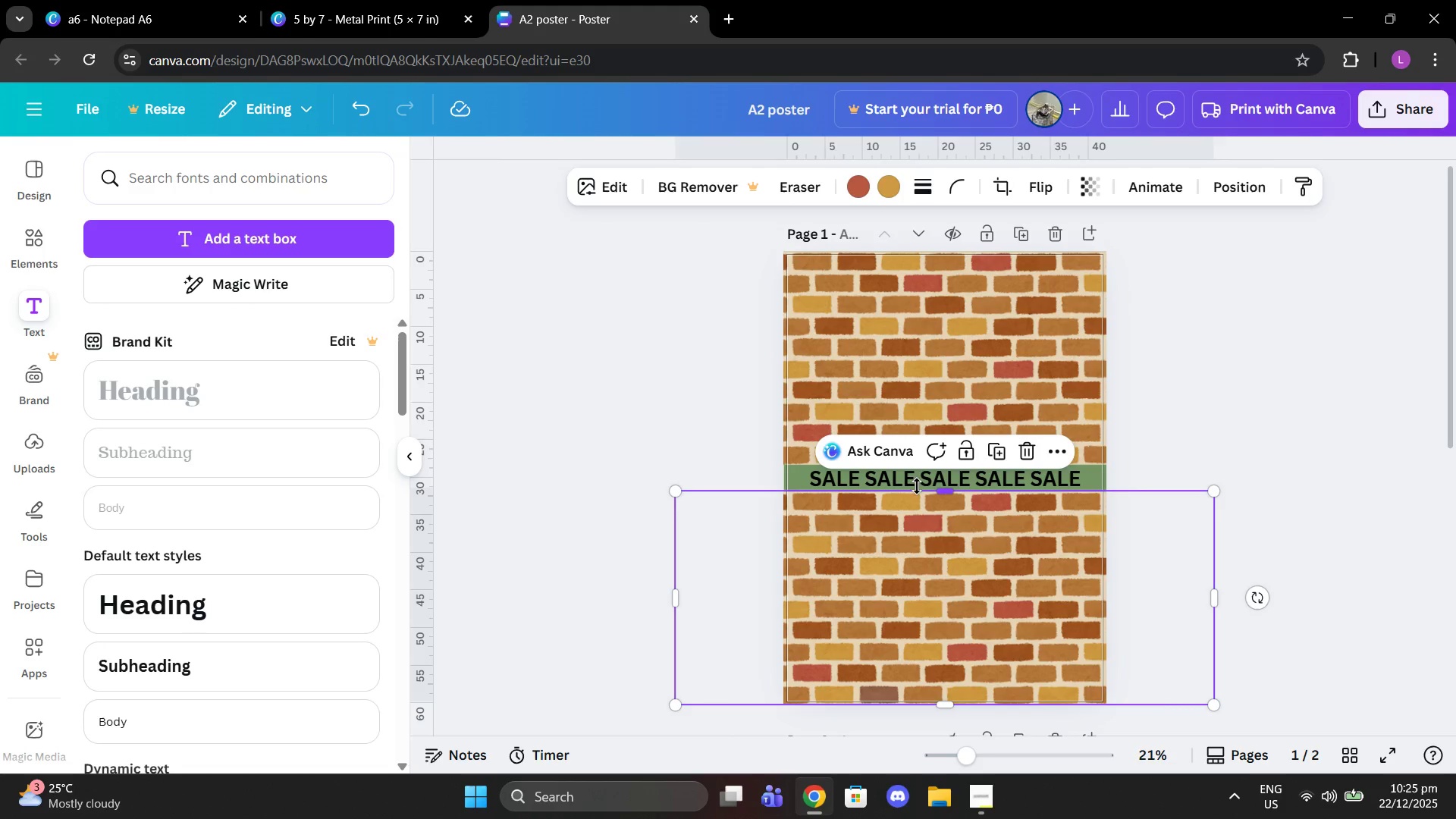 
left_click([921, 485])
 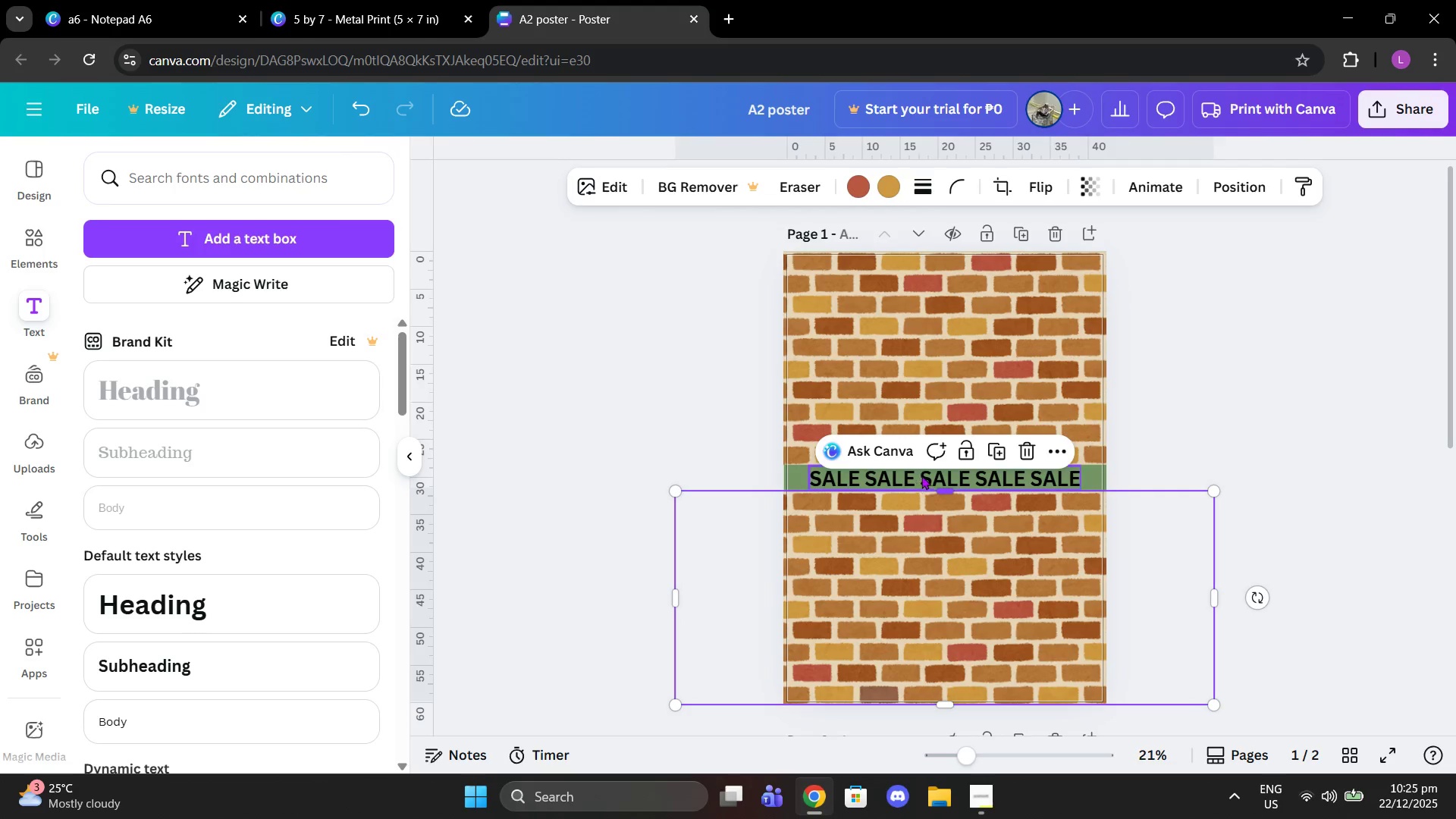 
left_click([921, 475])
 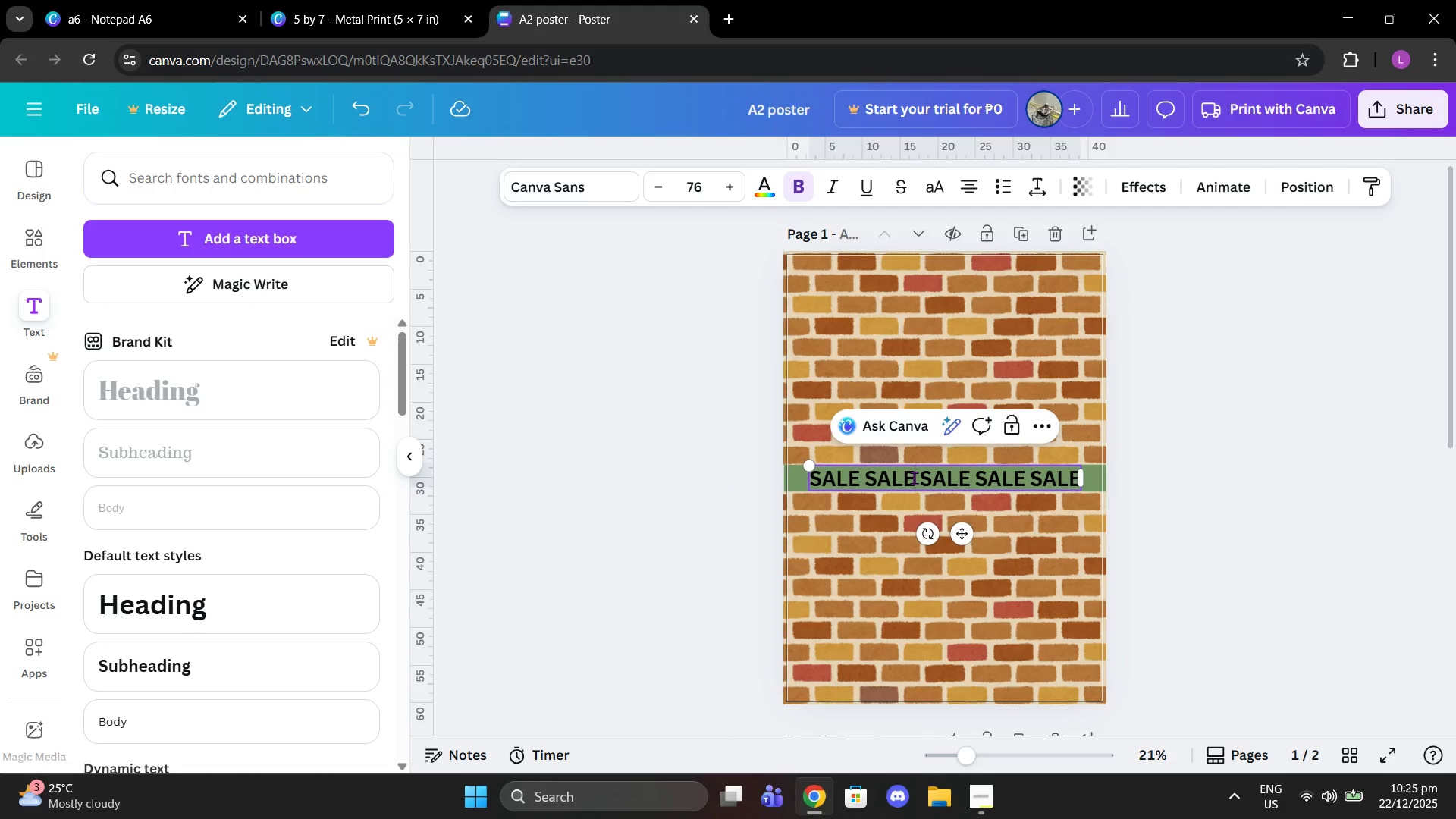 
double_click([914, 478])
 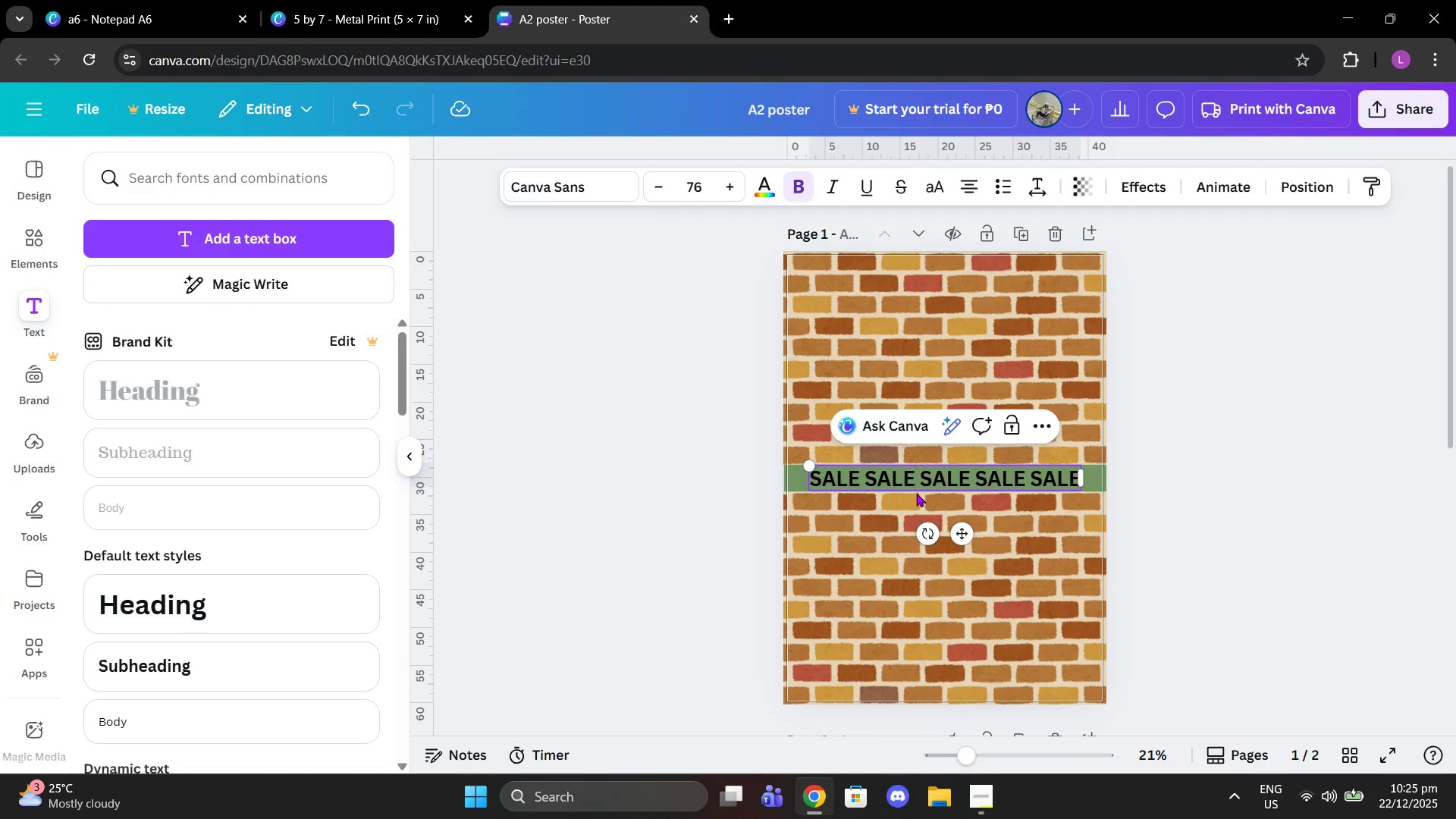 
key(Tab)
 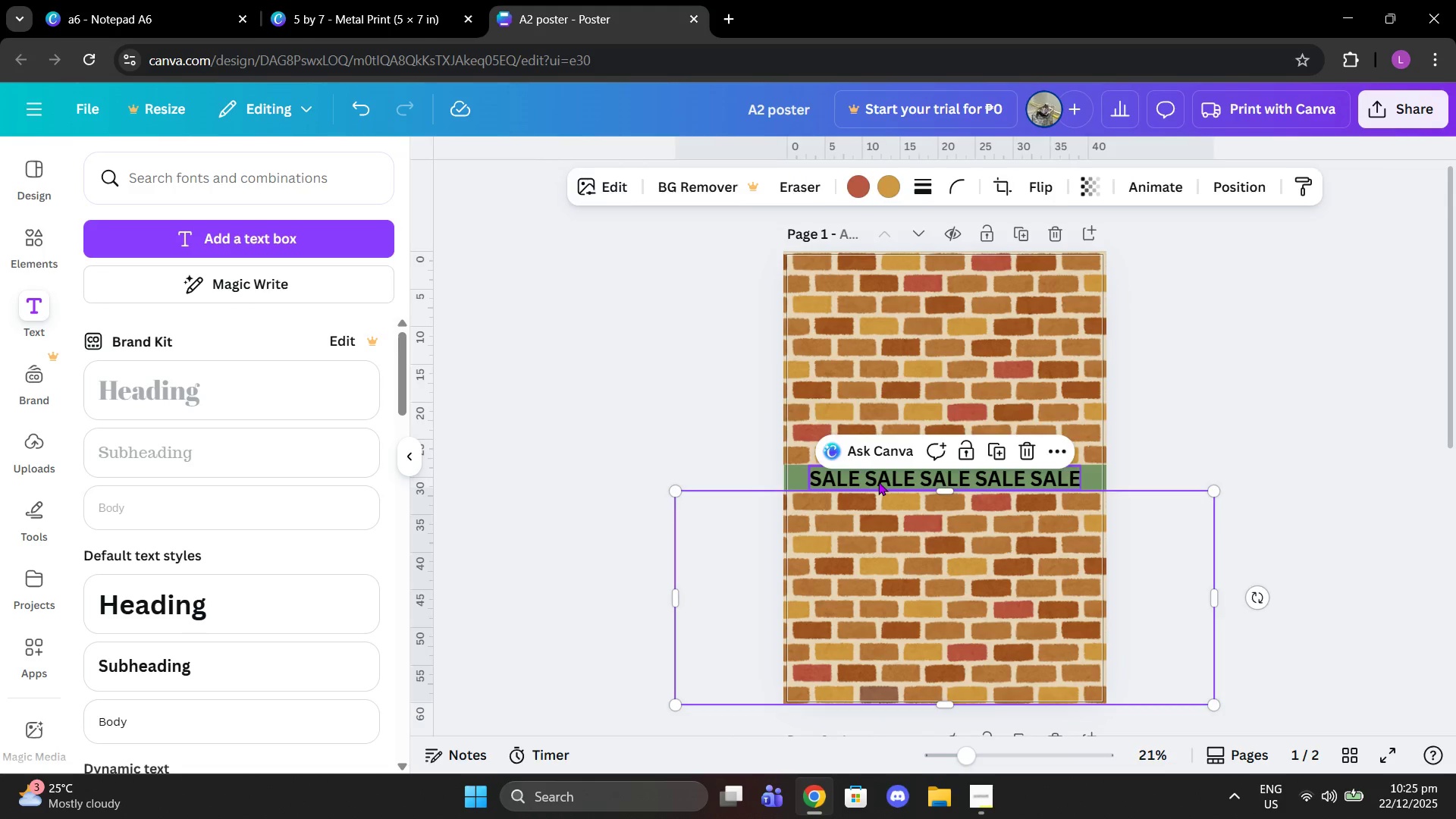 
double_click([878, 482])
 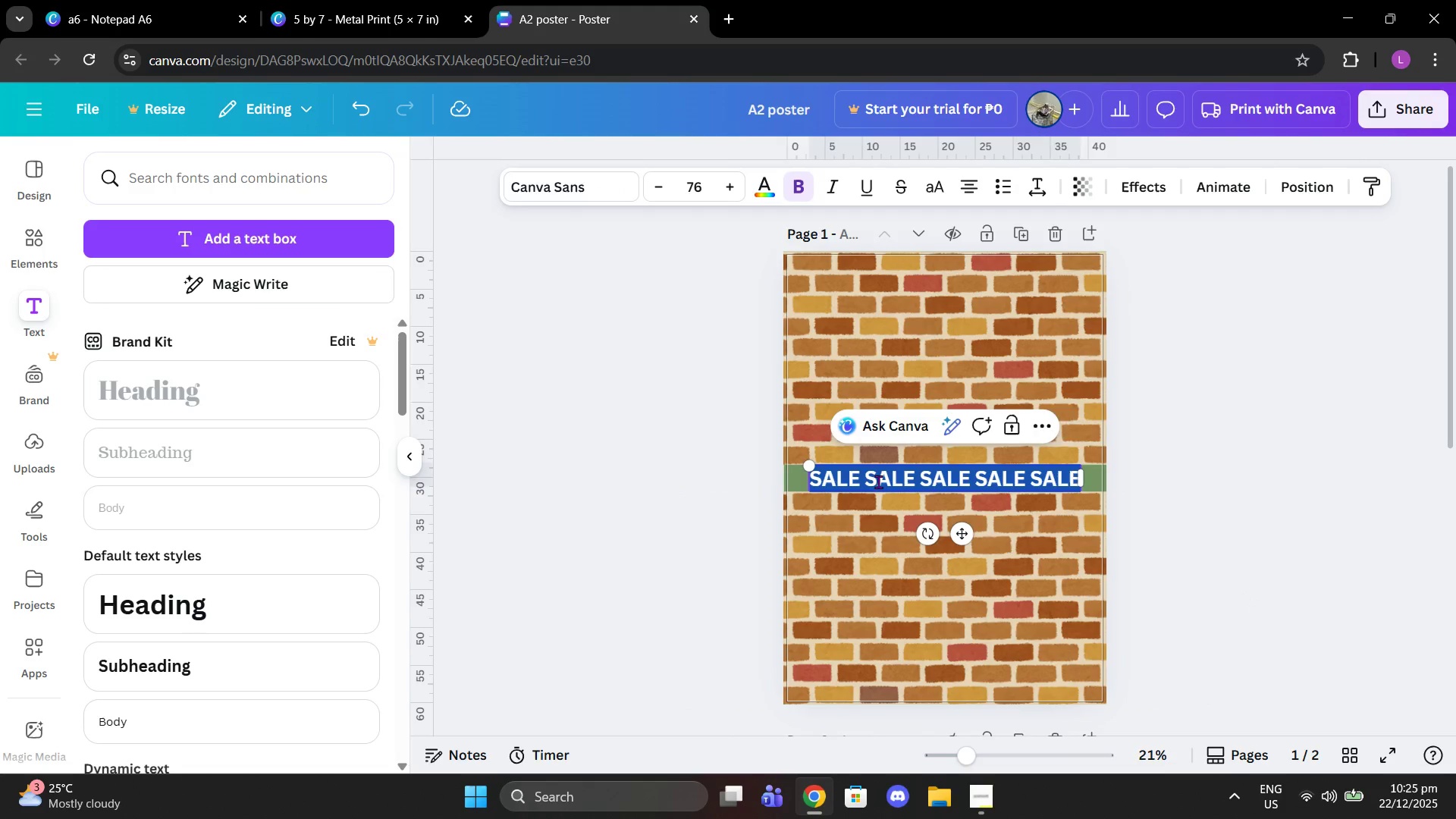 
triple_click([878, 482])
 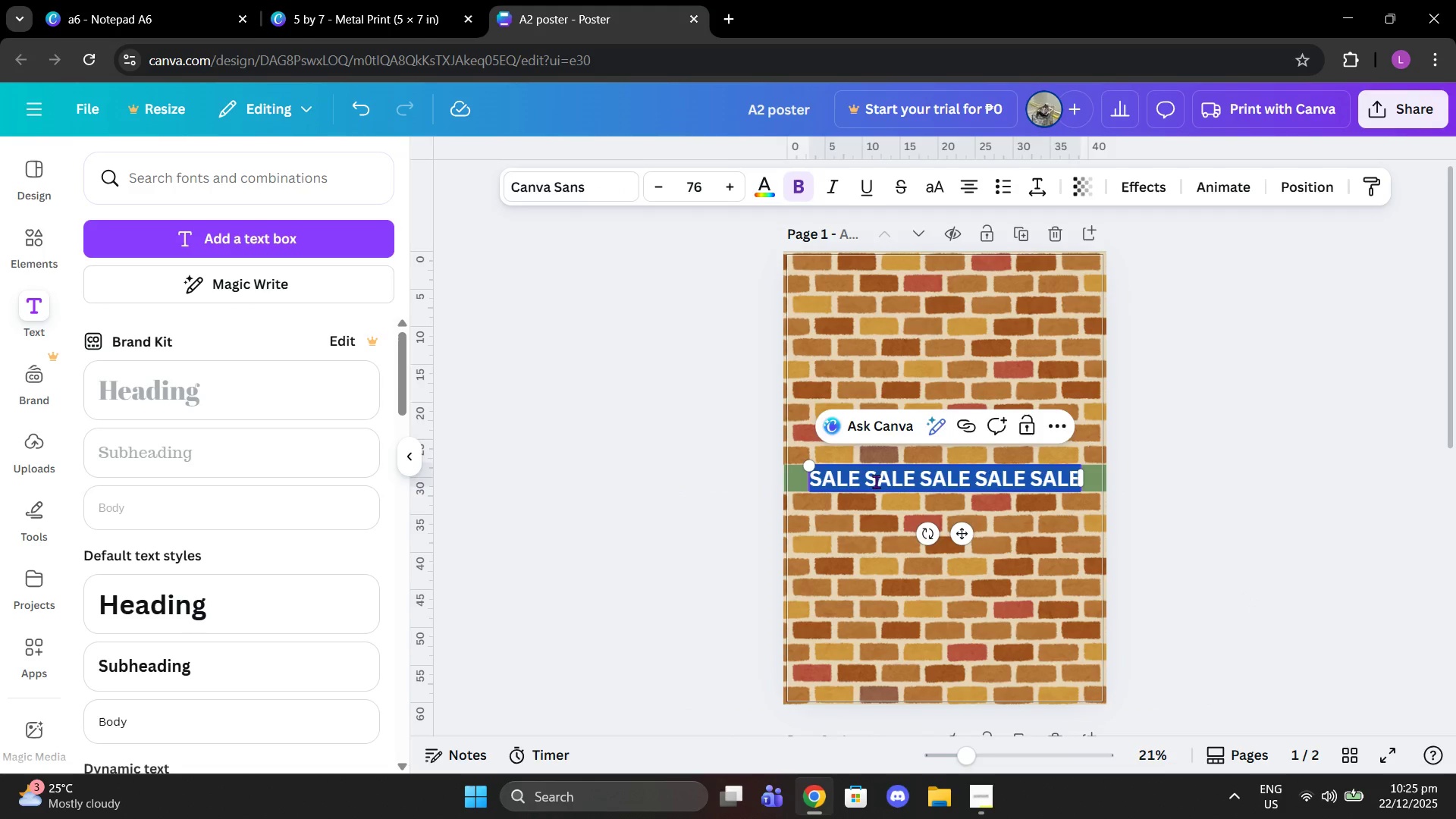 
key(Backspace)
type(sale)
key(Backspace)
key(Backspace)
key(Backspace)
key(Backspace)
type(SALE)
key(Tab)
 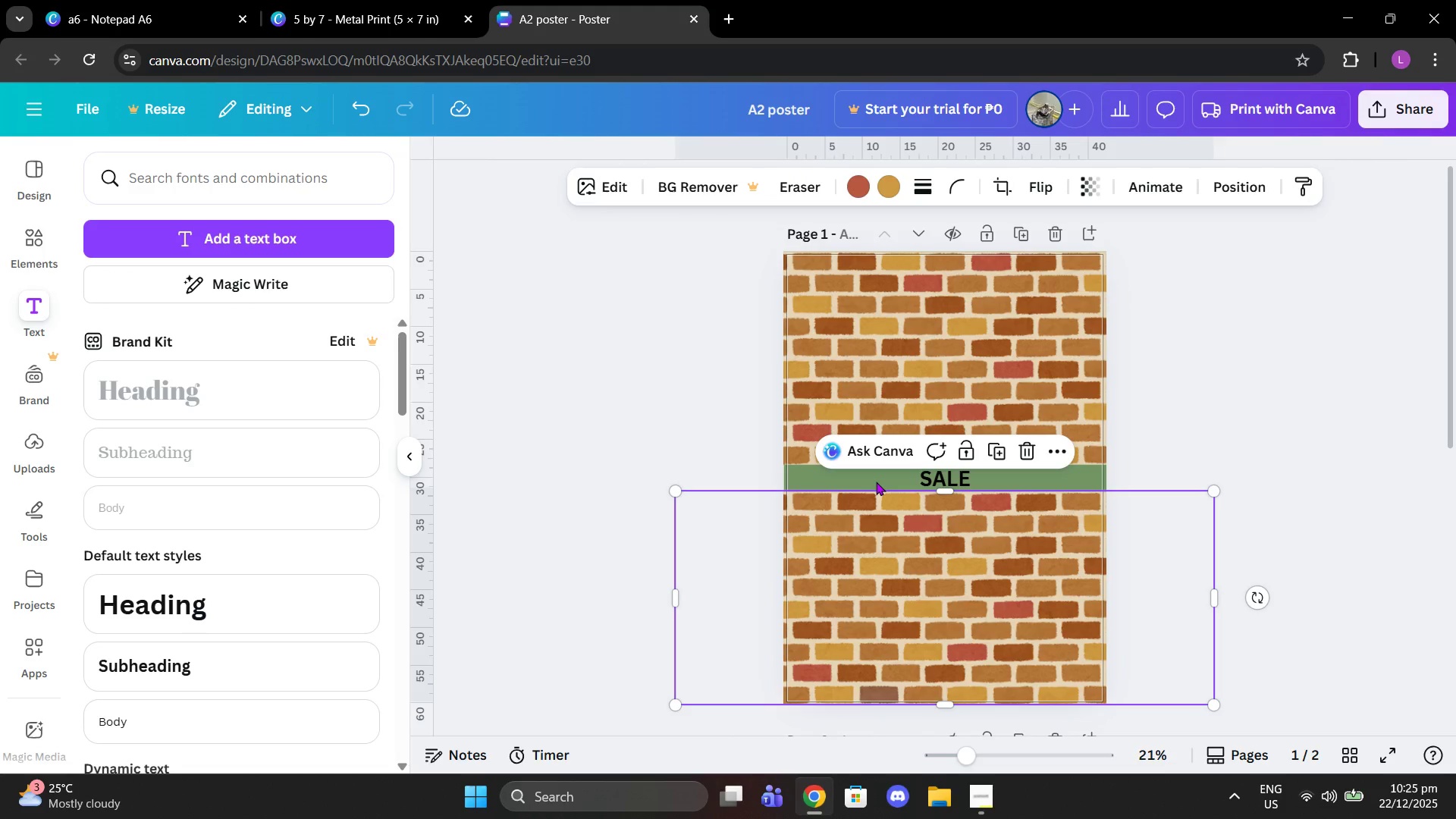 
key(Control+Z)
 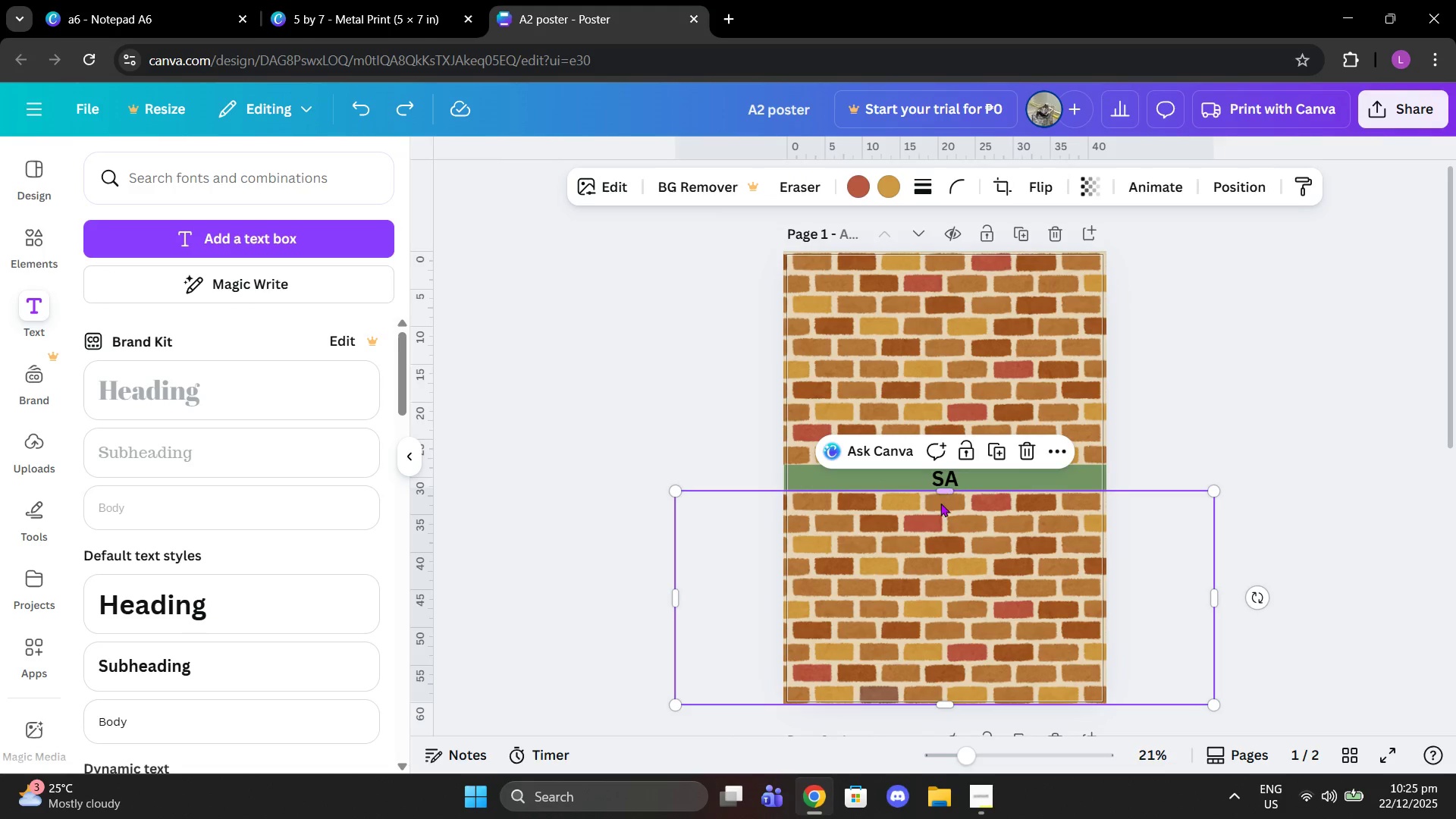 
left_click([952, 483])
 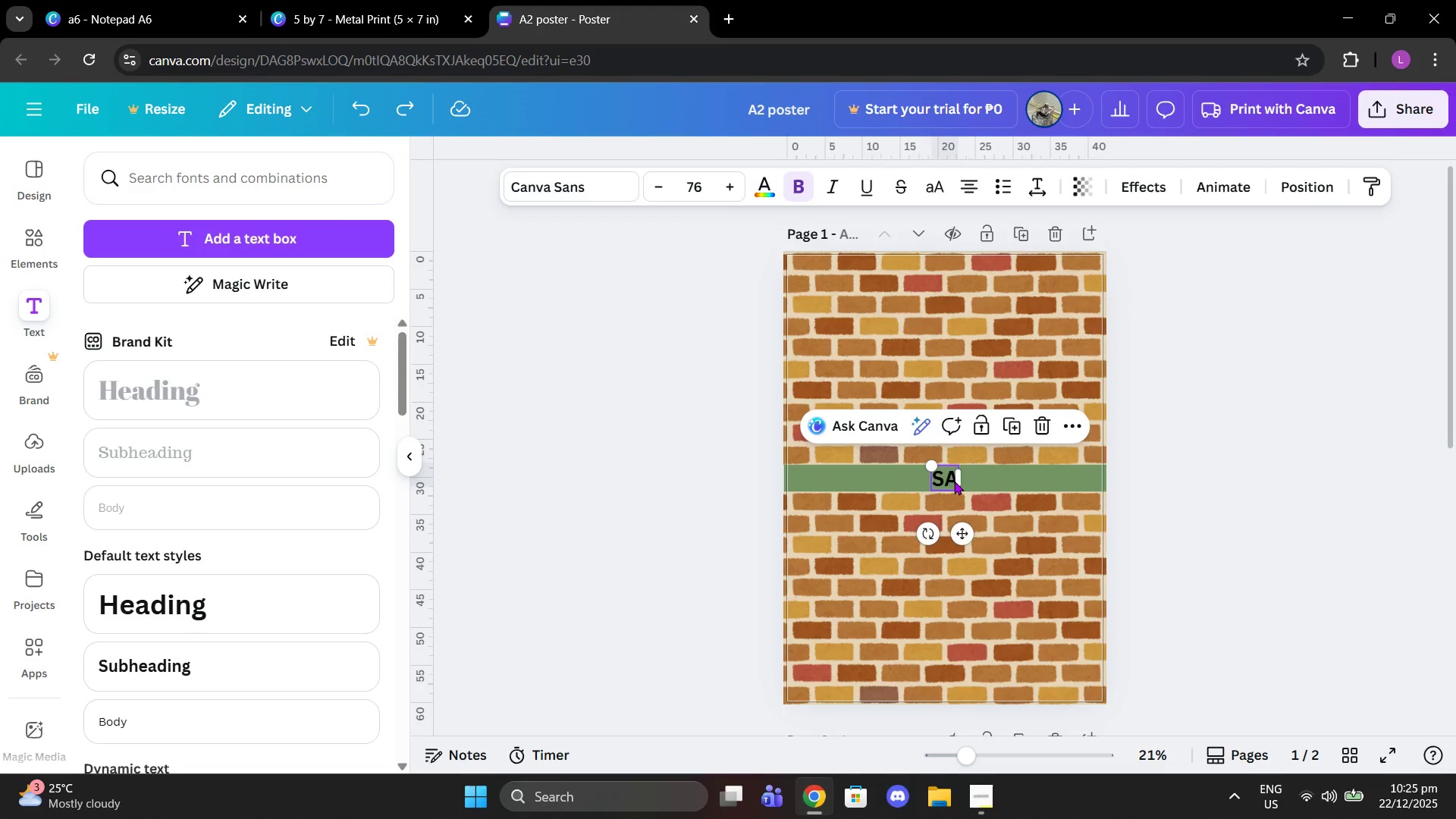 
left_click_drag(start_coordinate=[961, 480], to_coordinate=[1100, 465])
 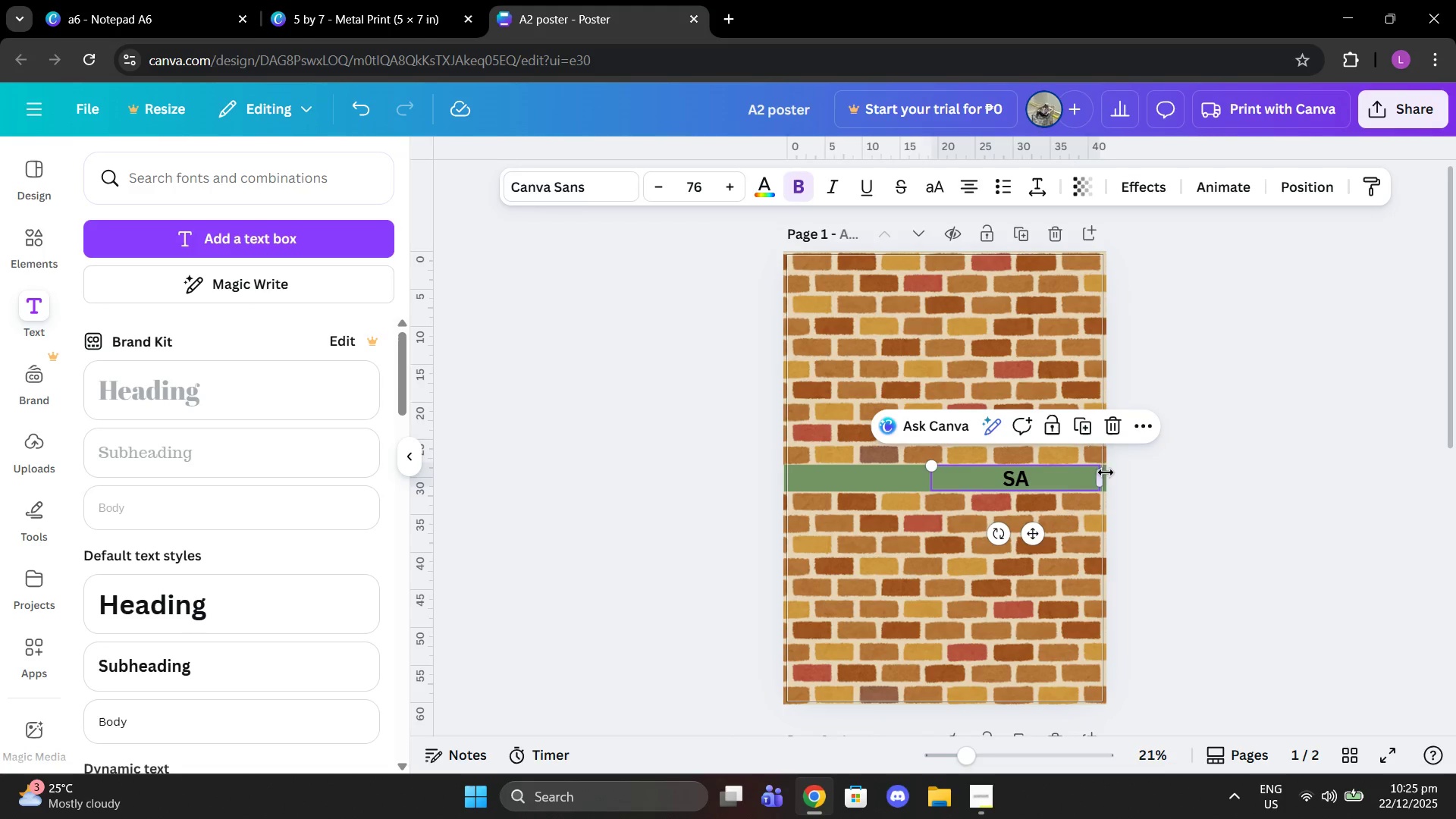 
left_click_drag(start_coordinate=[1099, 473], to_coordinate=[1147, 474])
 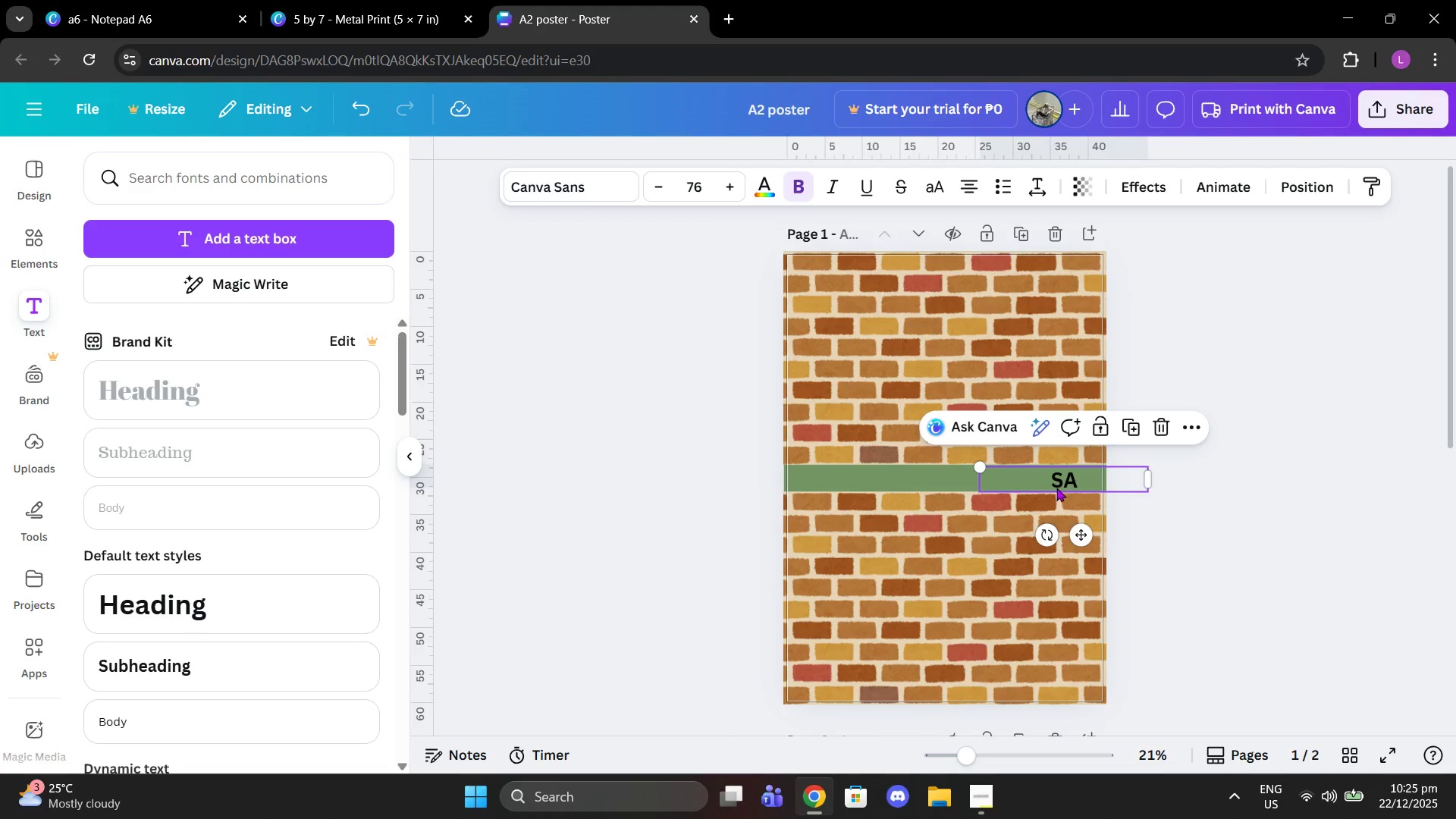 
left_click([1056, 488])
 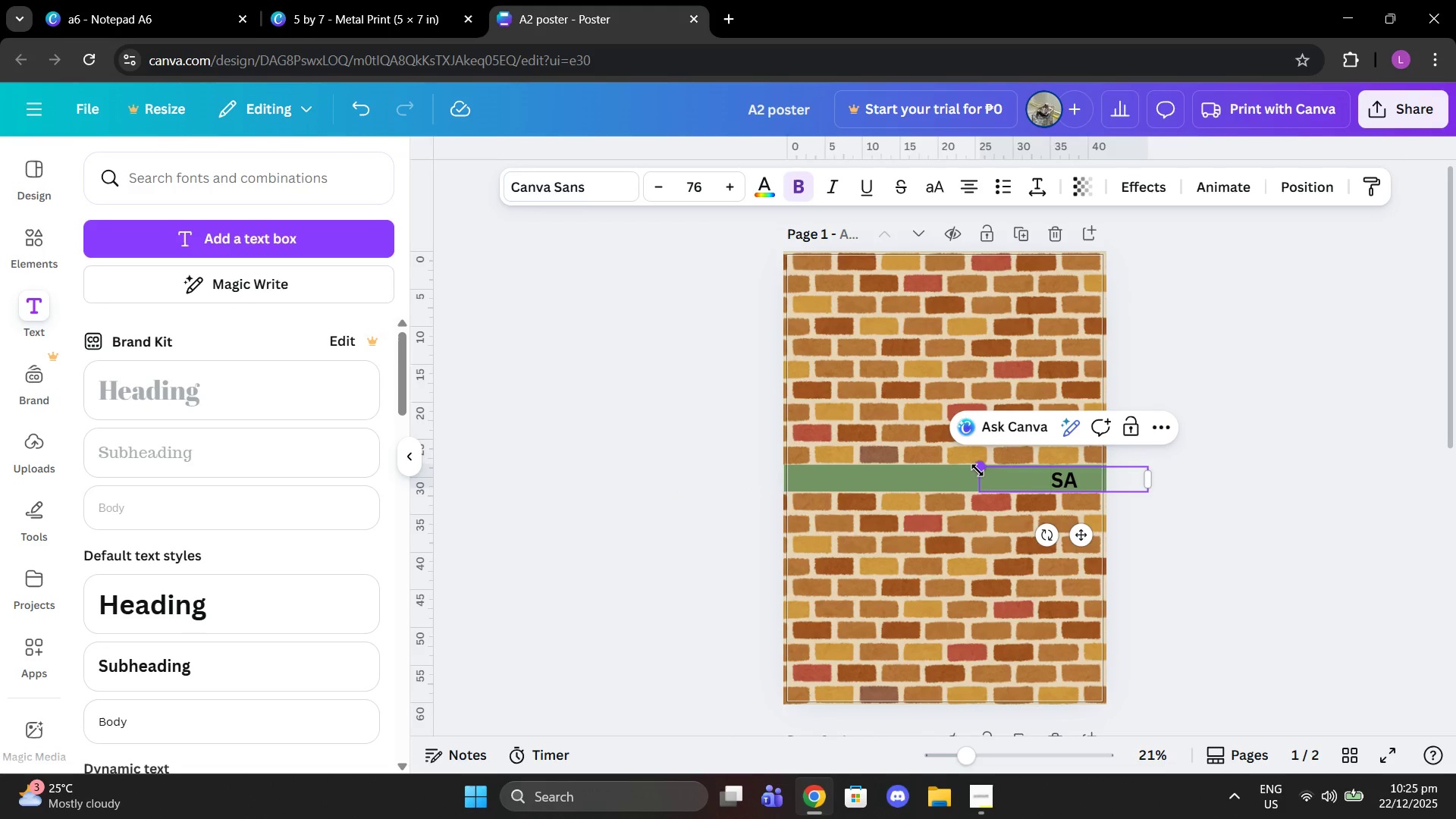 
left_click_drag(start_coordinate=[977, 469], to_coordinate=[816, 473])
 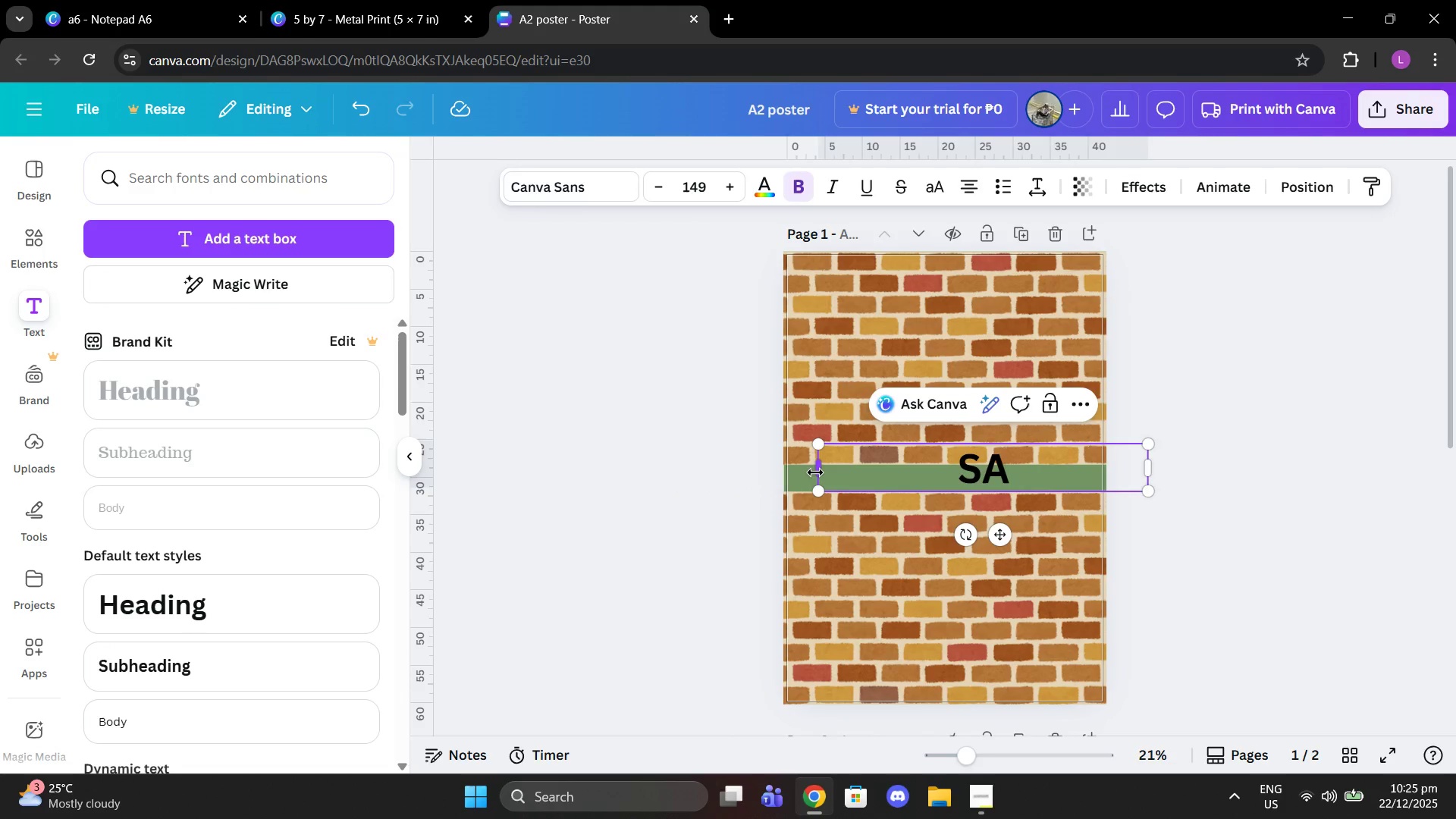 
key(Control+Z)
 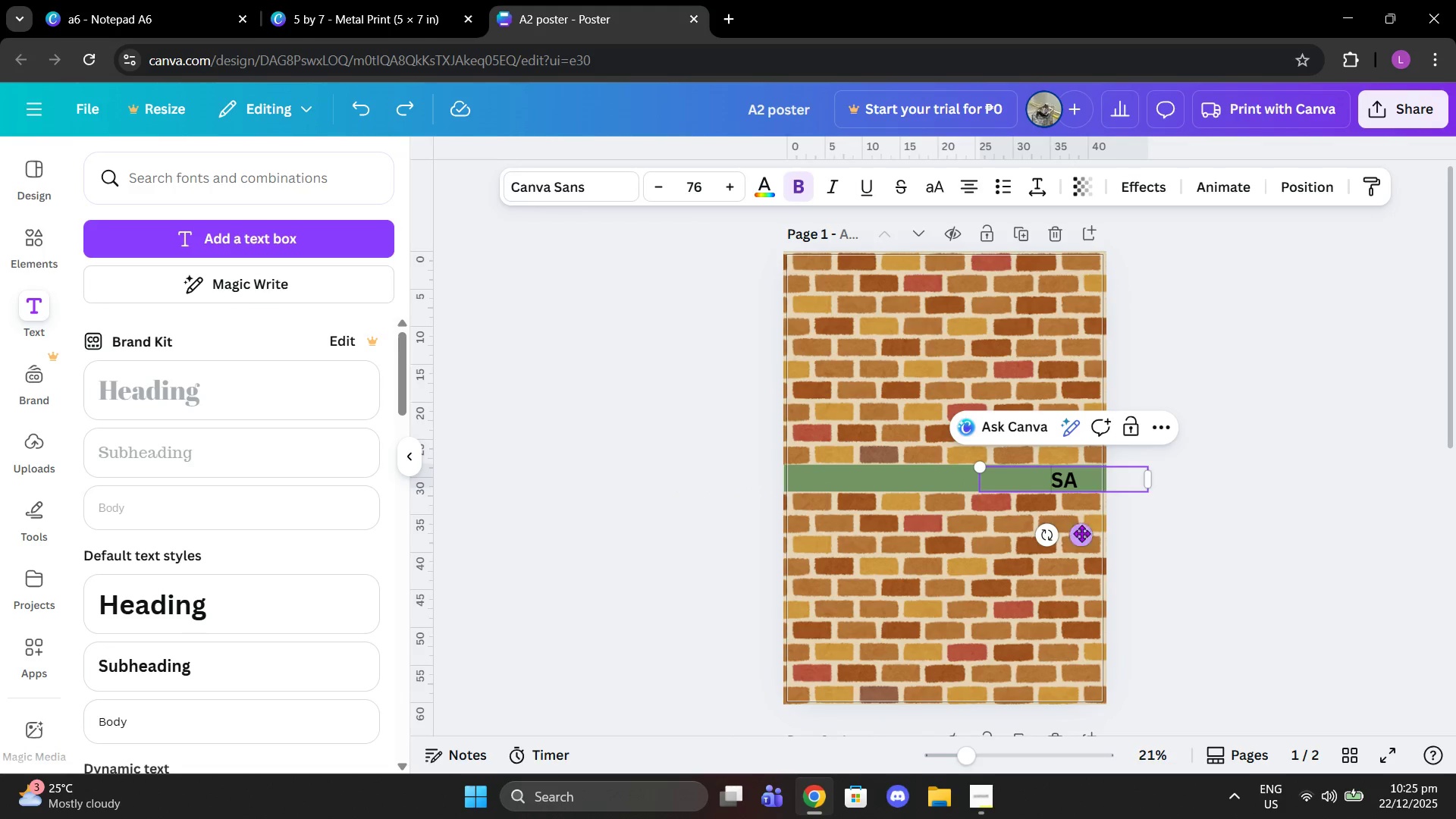 
left_click_drag(start_coordinate=[1081, 533], to_coordinate=[878, 528])
 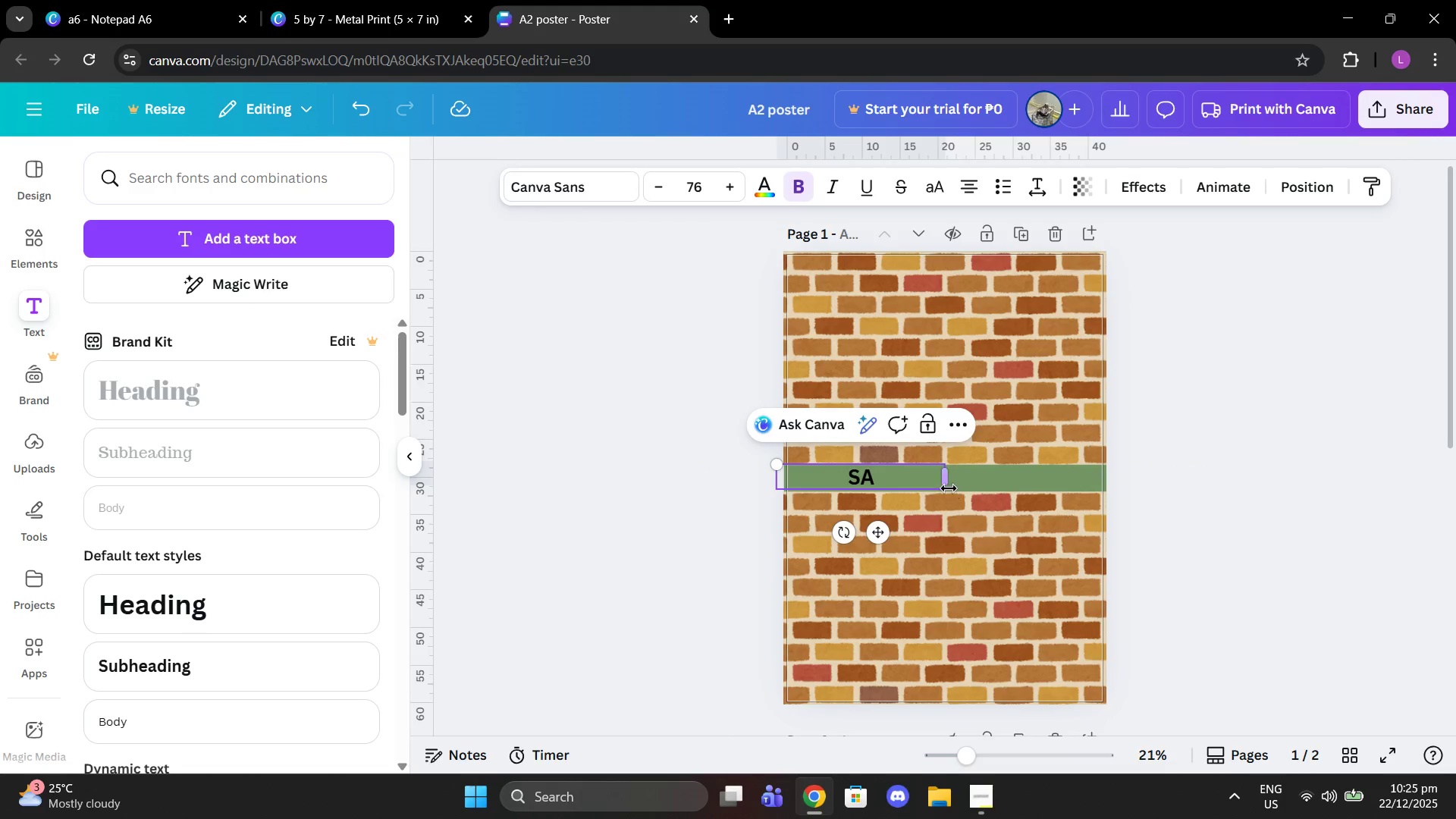 
left_click_drag(start_coordinate=[949, 488], to_coordinate=[1117, 479])
 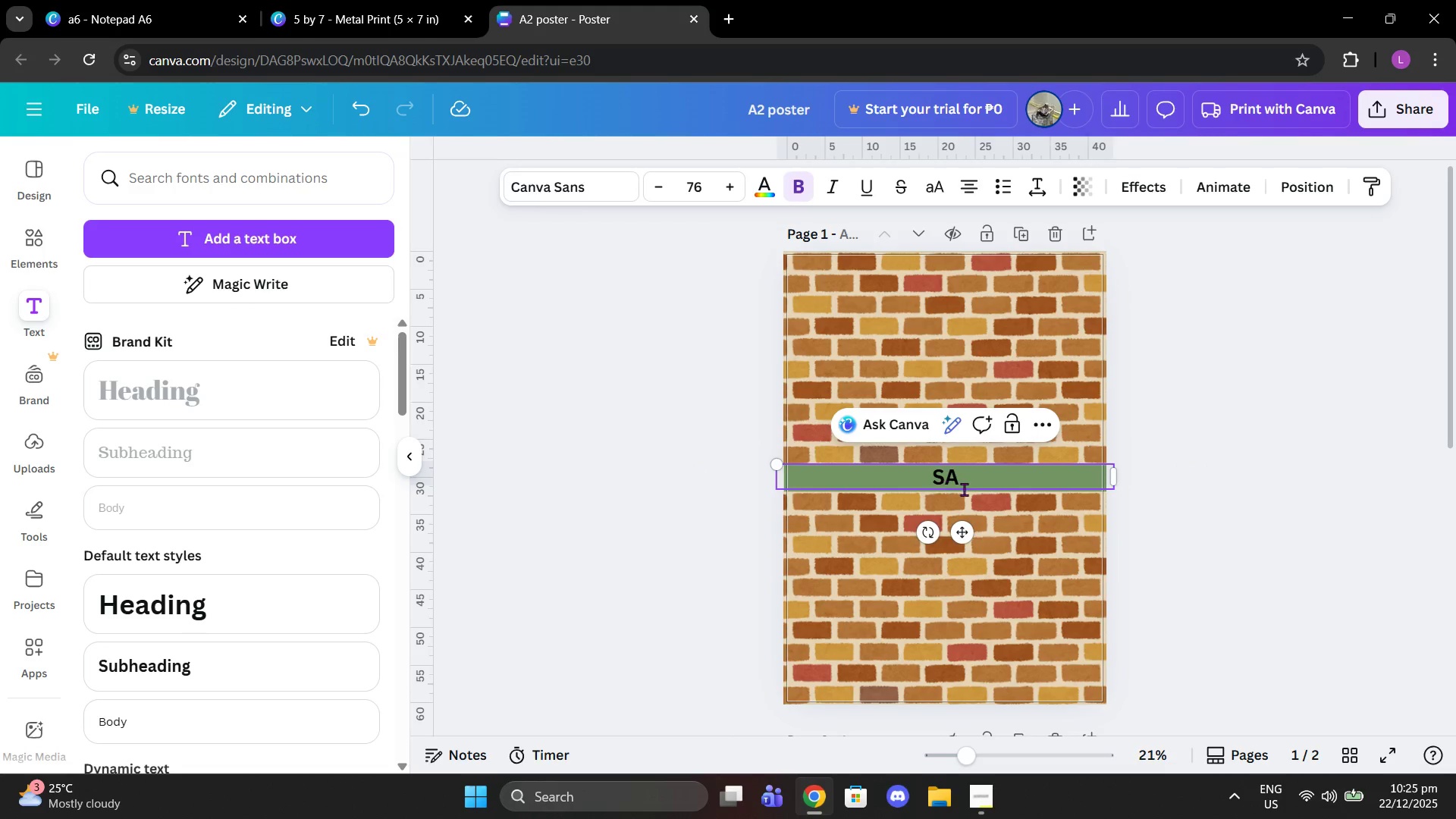 
left_click([974, 476])
 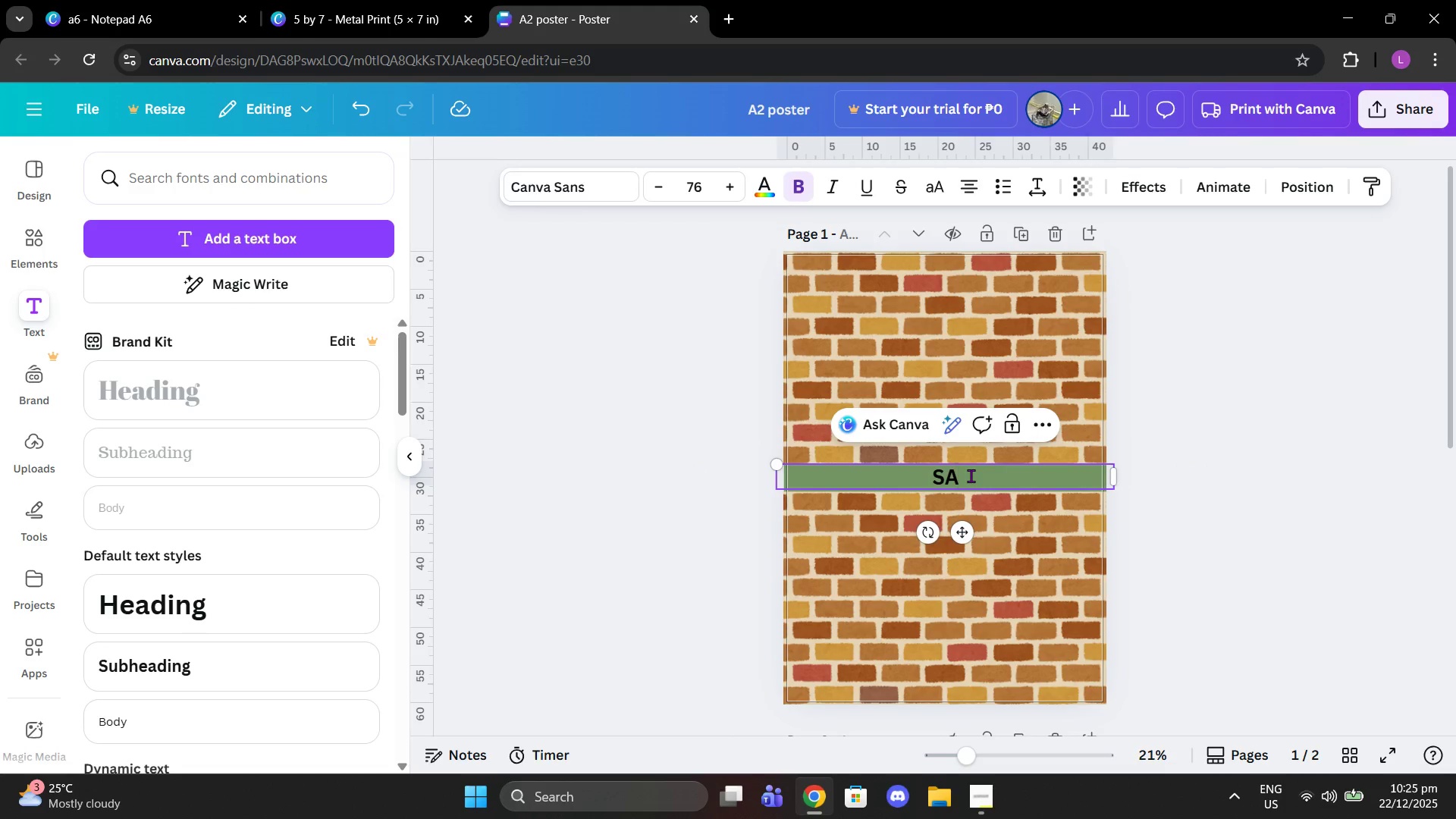 
type(LAE )
key(Backspace)
key(Backspace)
key(Backspace)
key(Backspace)
type(E   )
key(Backspace)
type(=)
key(Backspace)
key(Backspace)
key(Backspace)
key(Backspace)
key(Backspace)
type(ALE    SALE    SALE    SALE    SALE)
 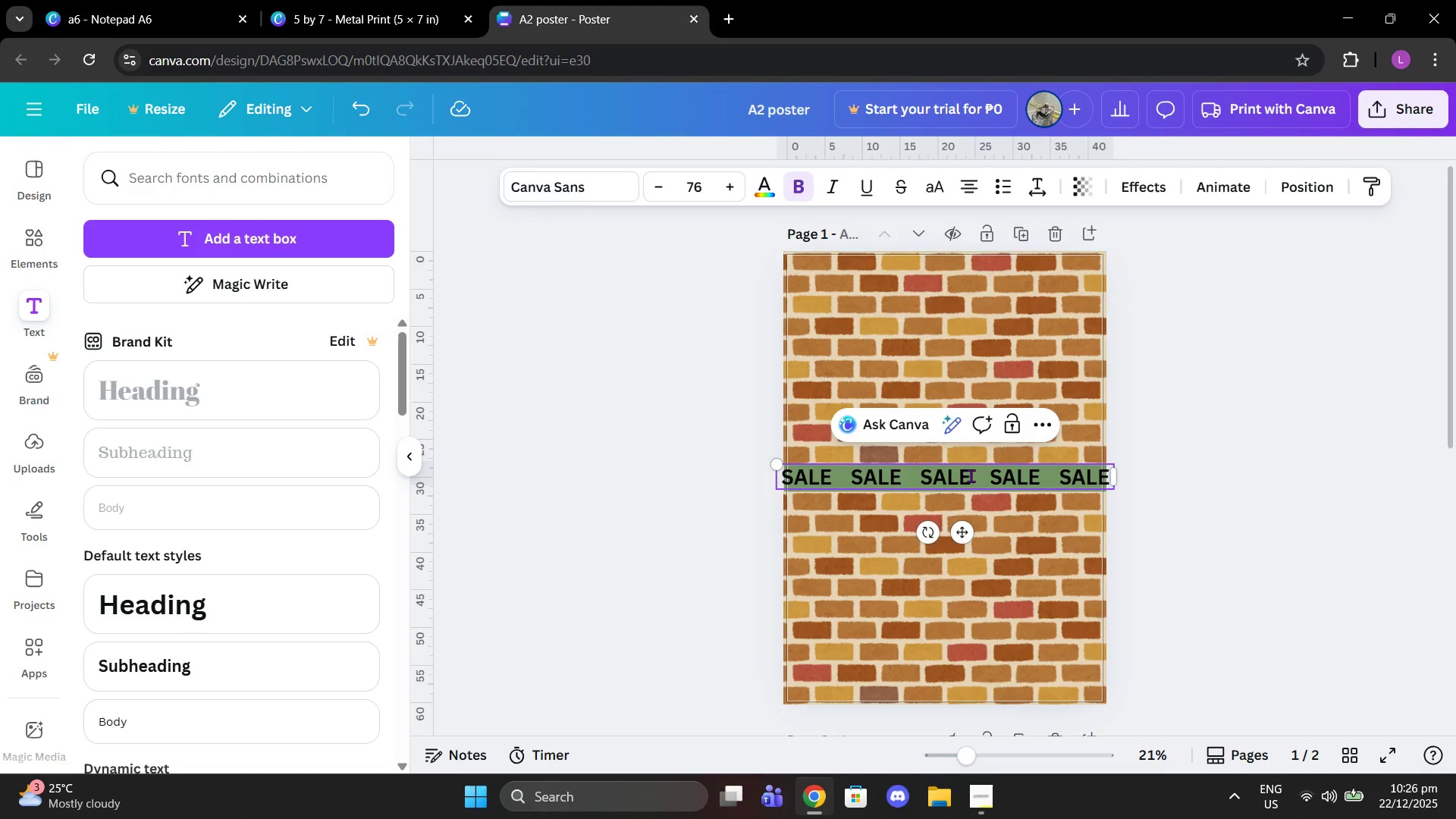 
left_click([1332, 320])
 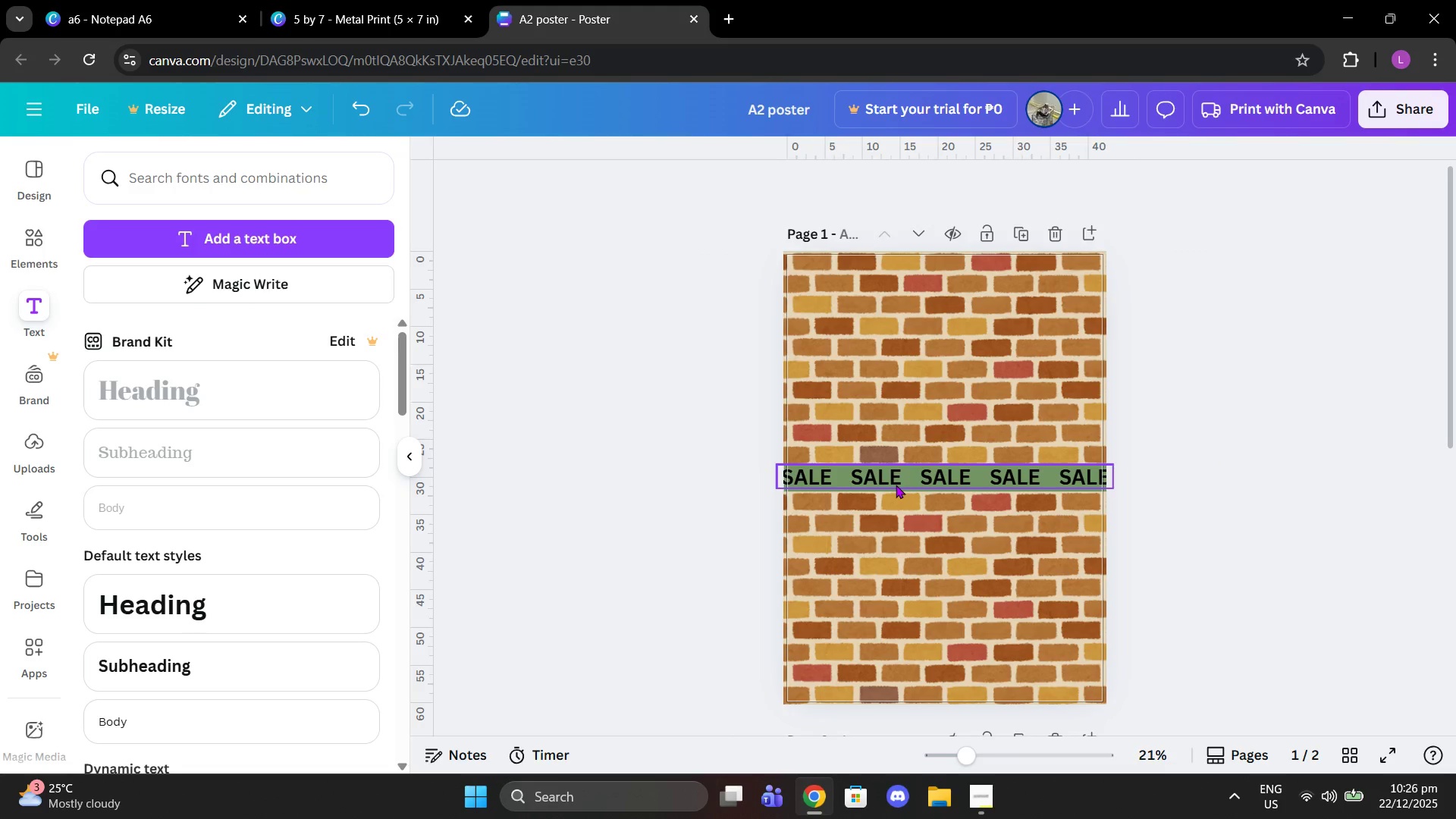 
left_click([892, 480])
 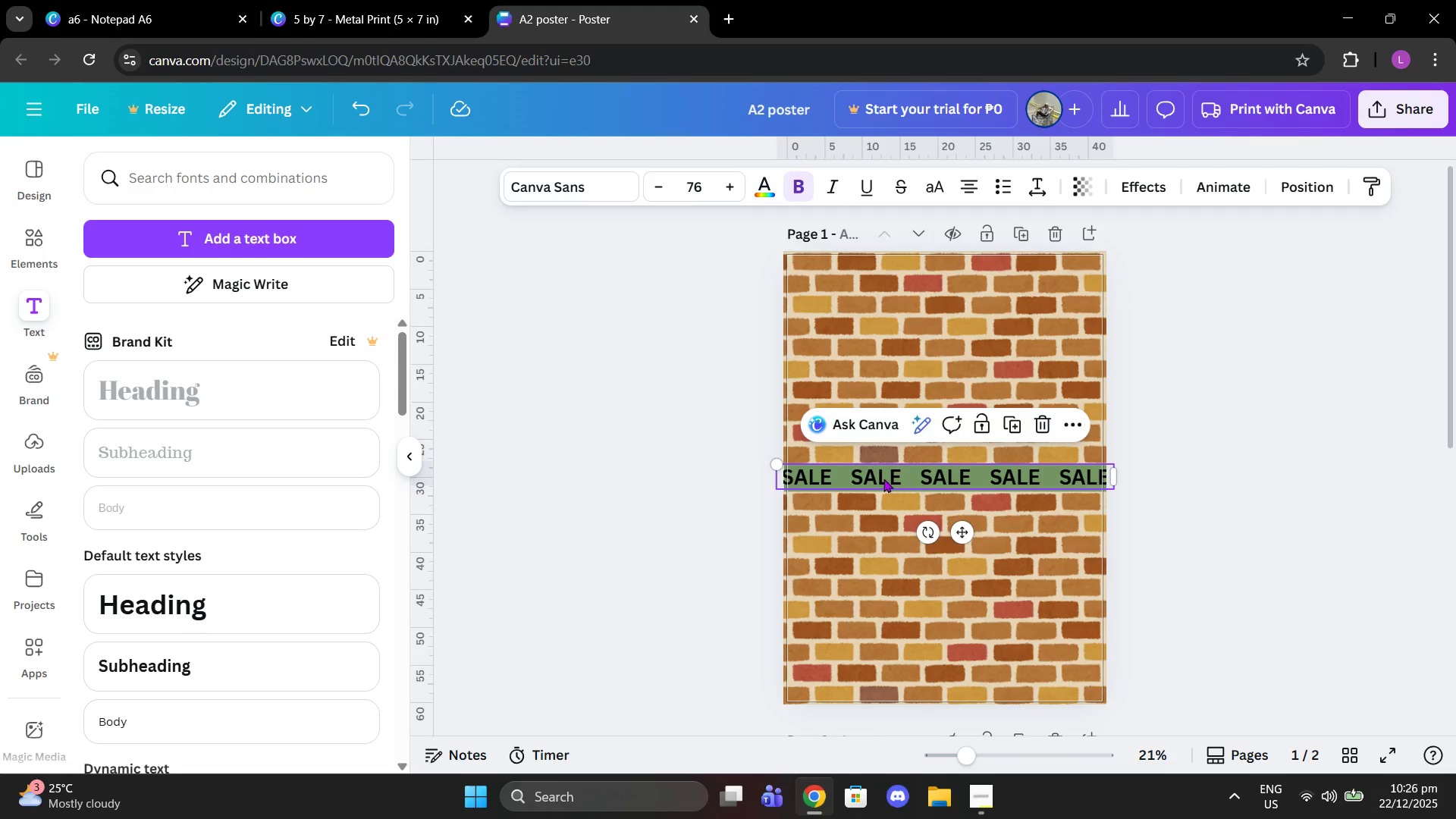 
left_click([883, 479])
 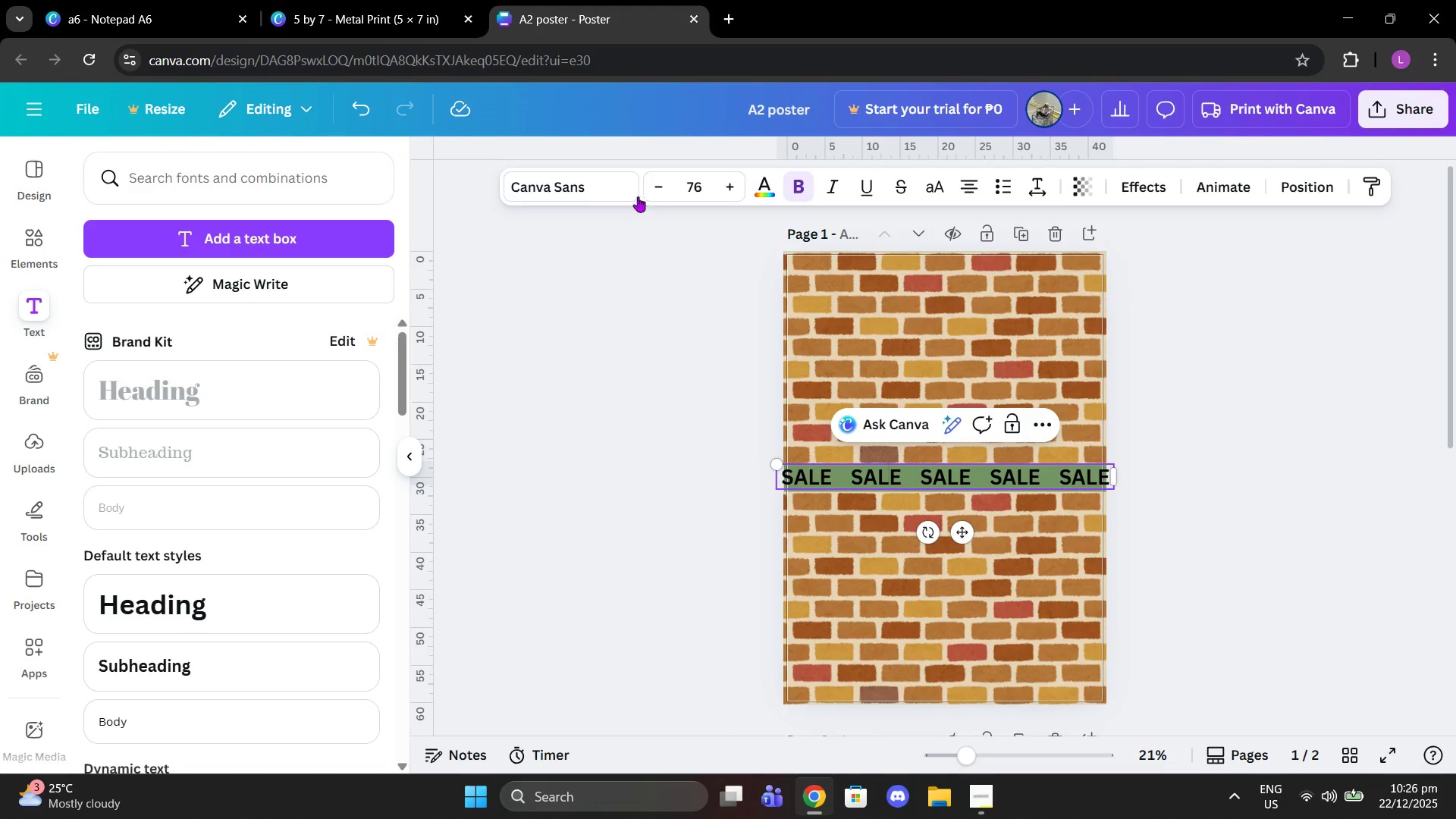 
left_click([587, 315])
 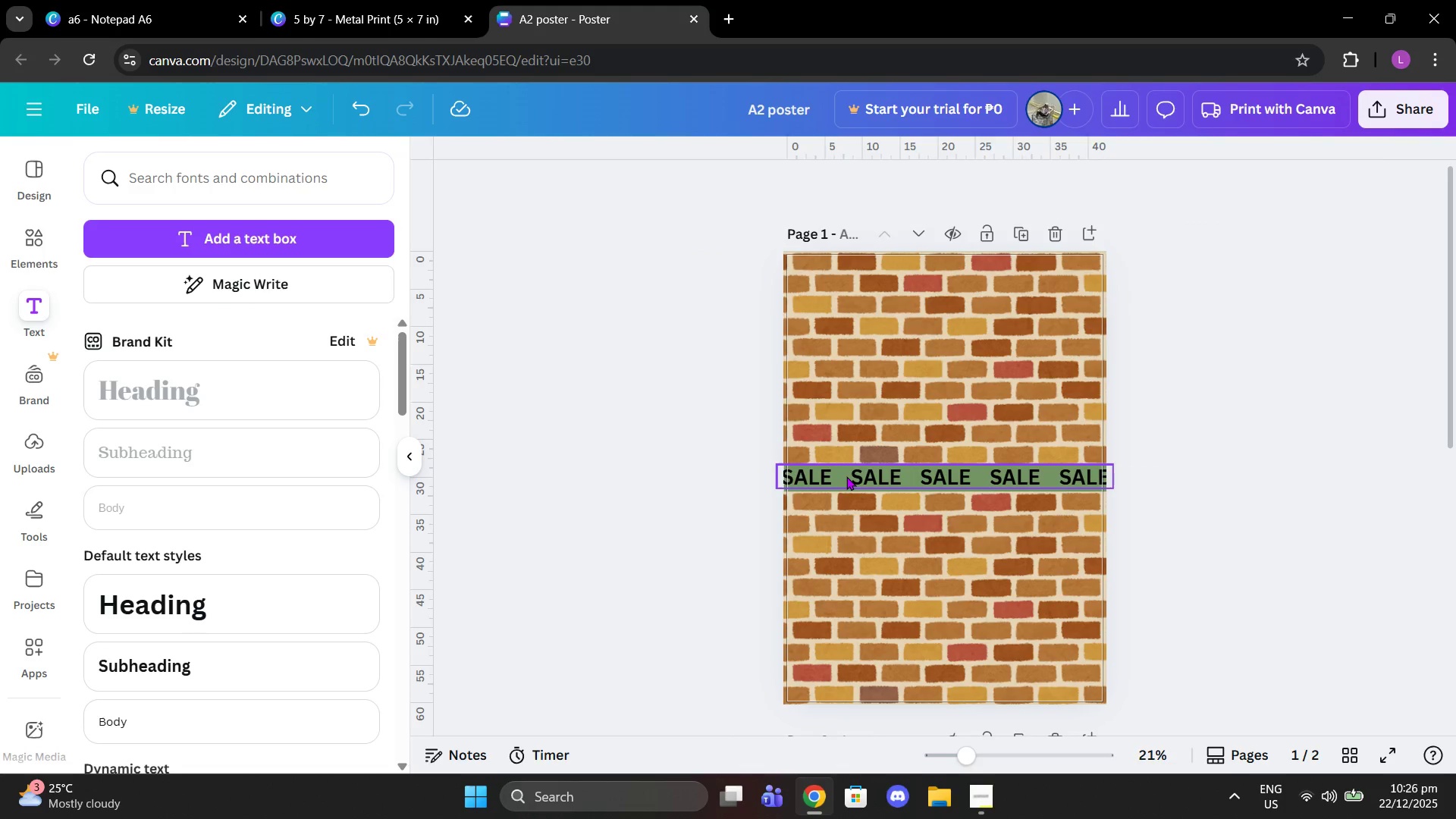 
left_click([848, 482])
 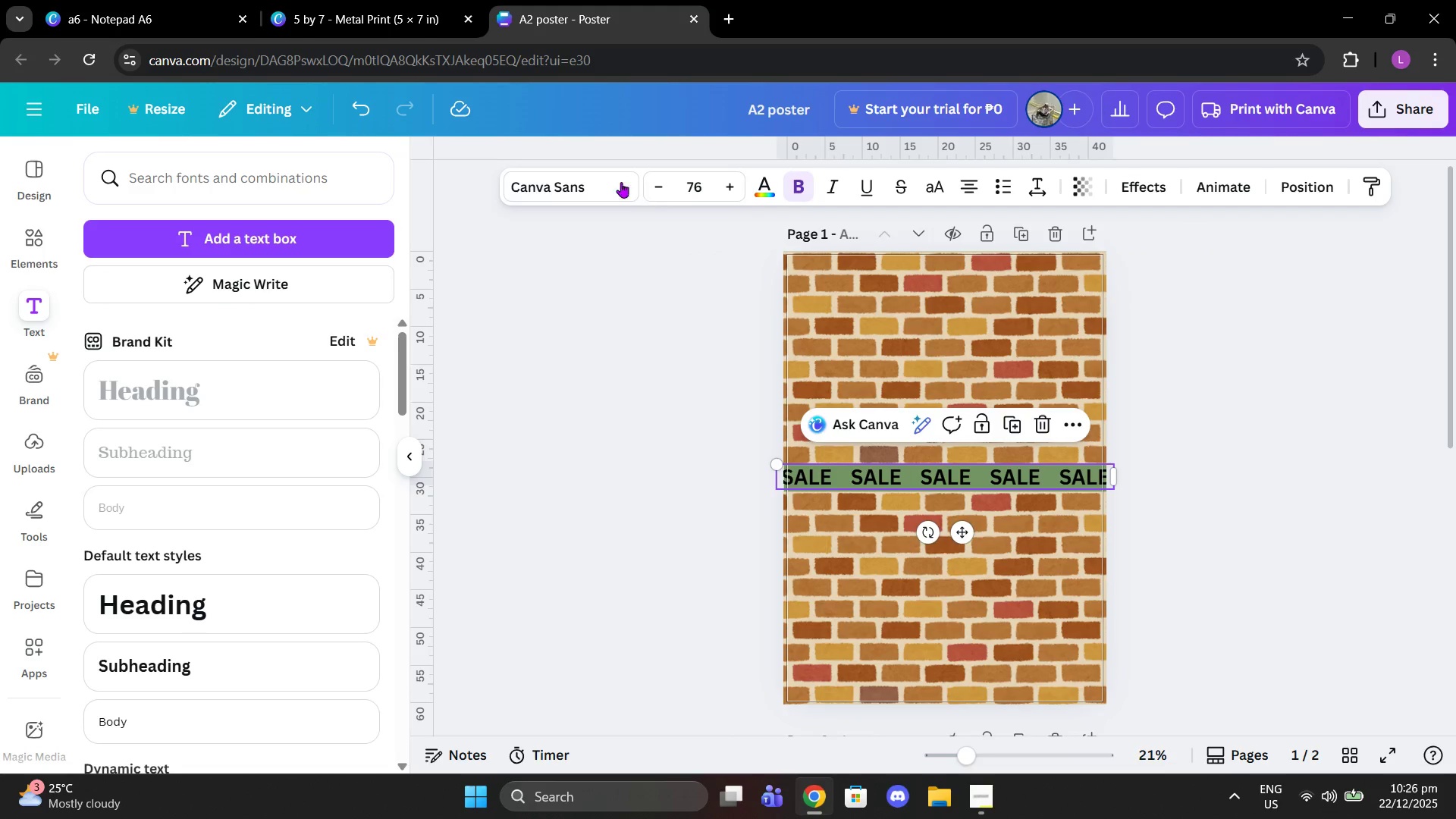 
left_click([601, 175])
 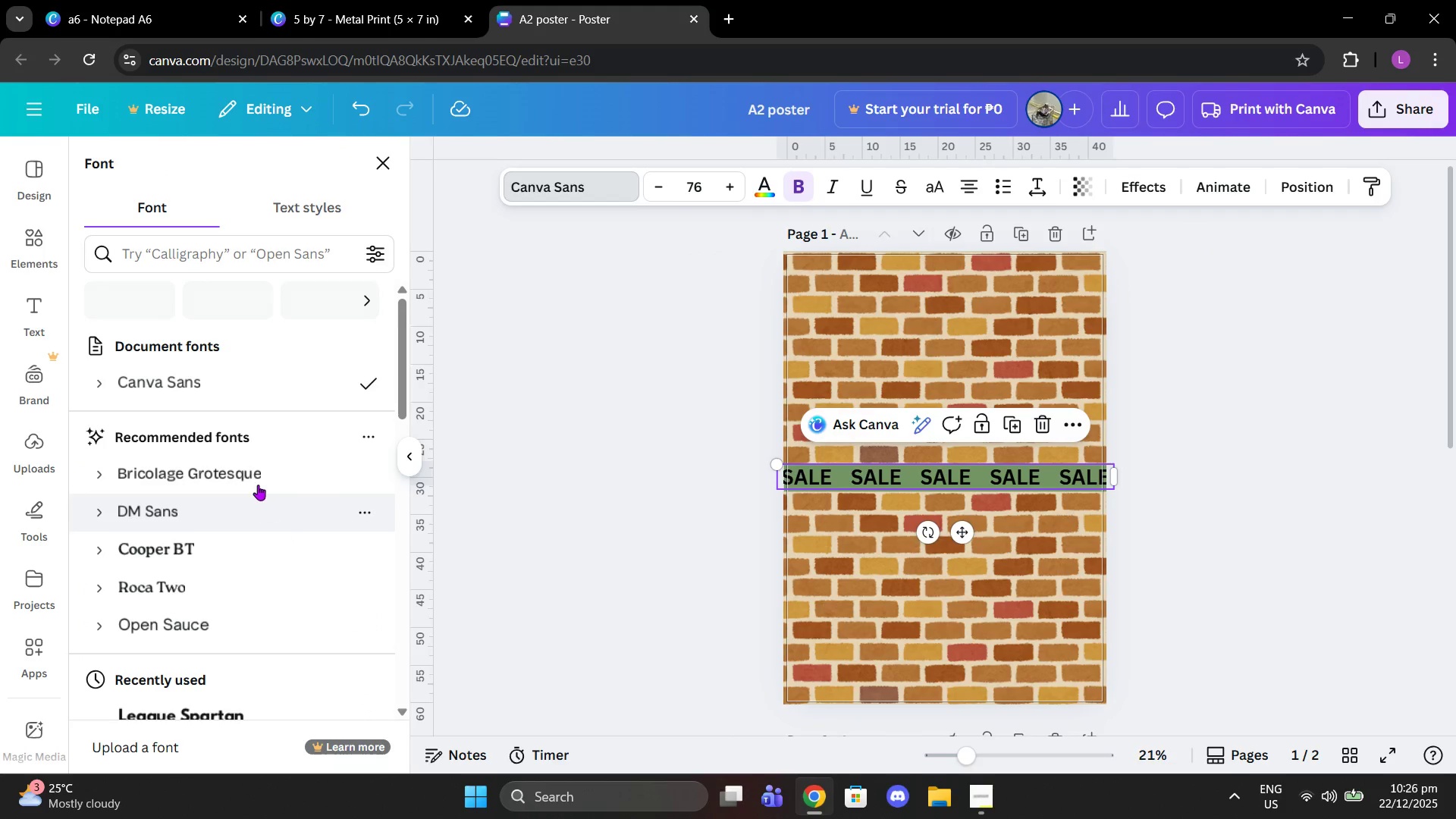 
left_click([259, 505])
 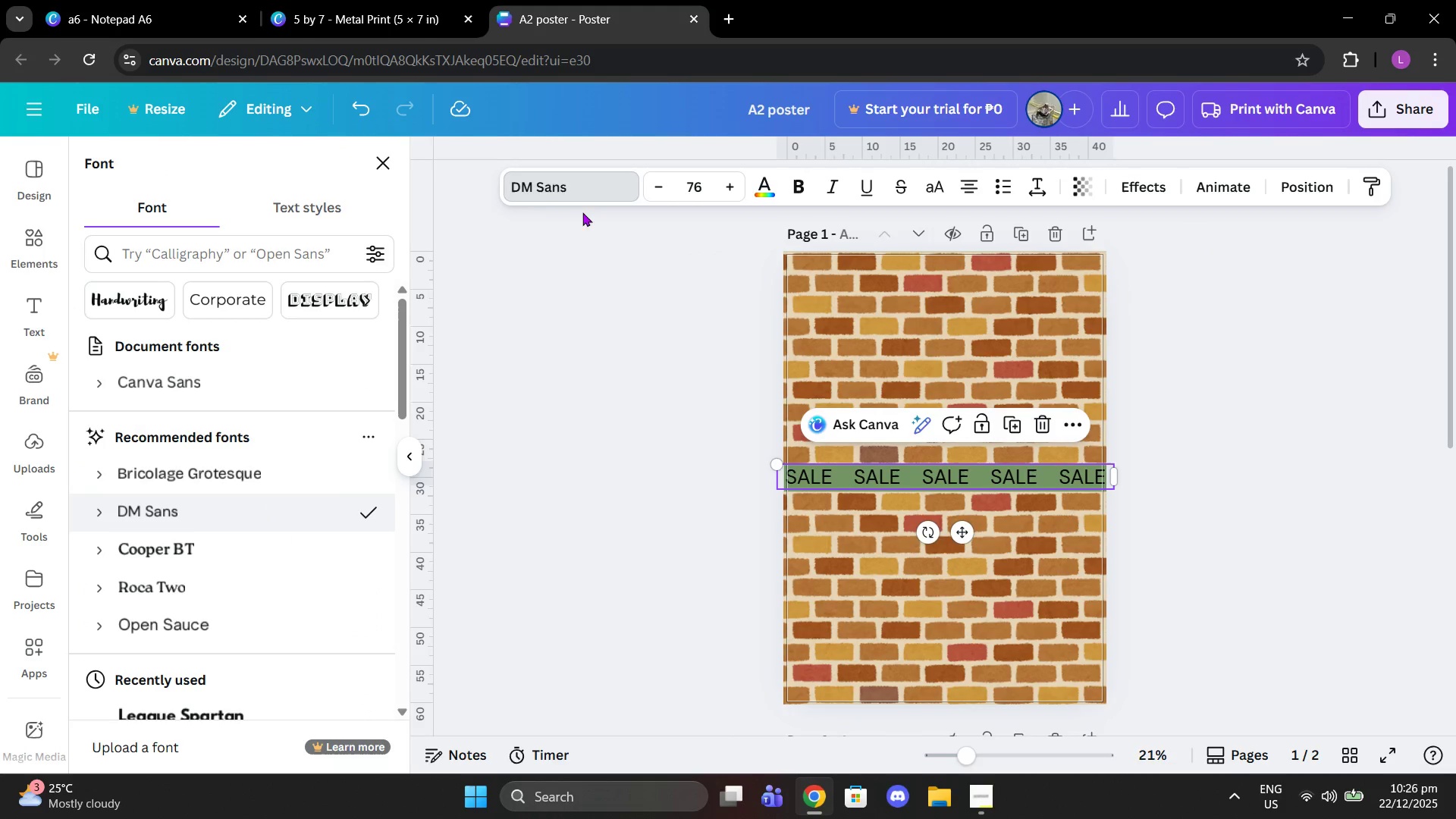 
left_click([772, 183])
 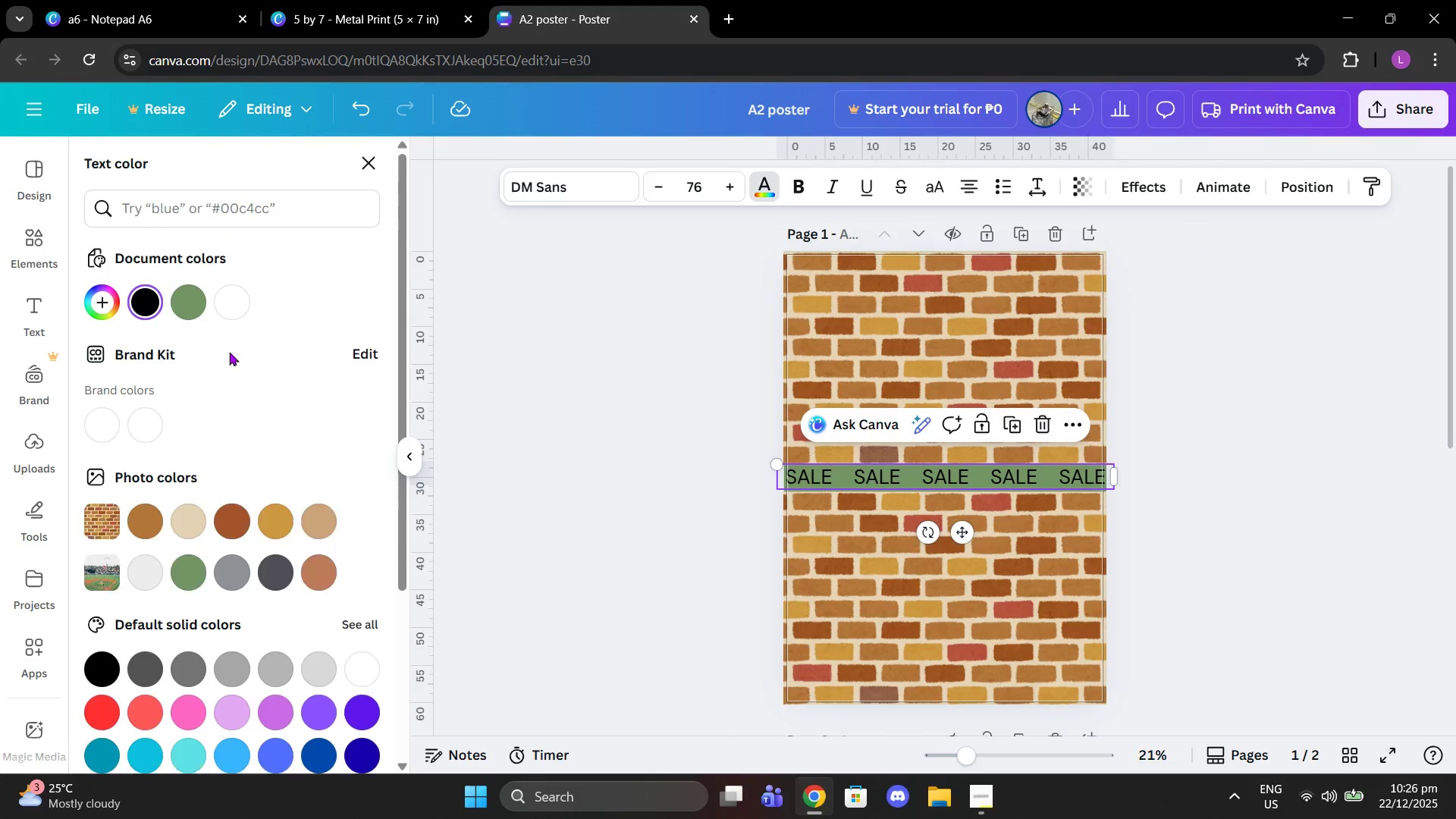 
left_click([232, 297])
 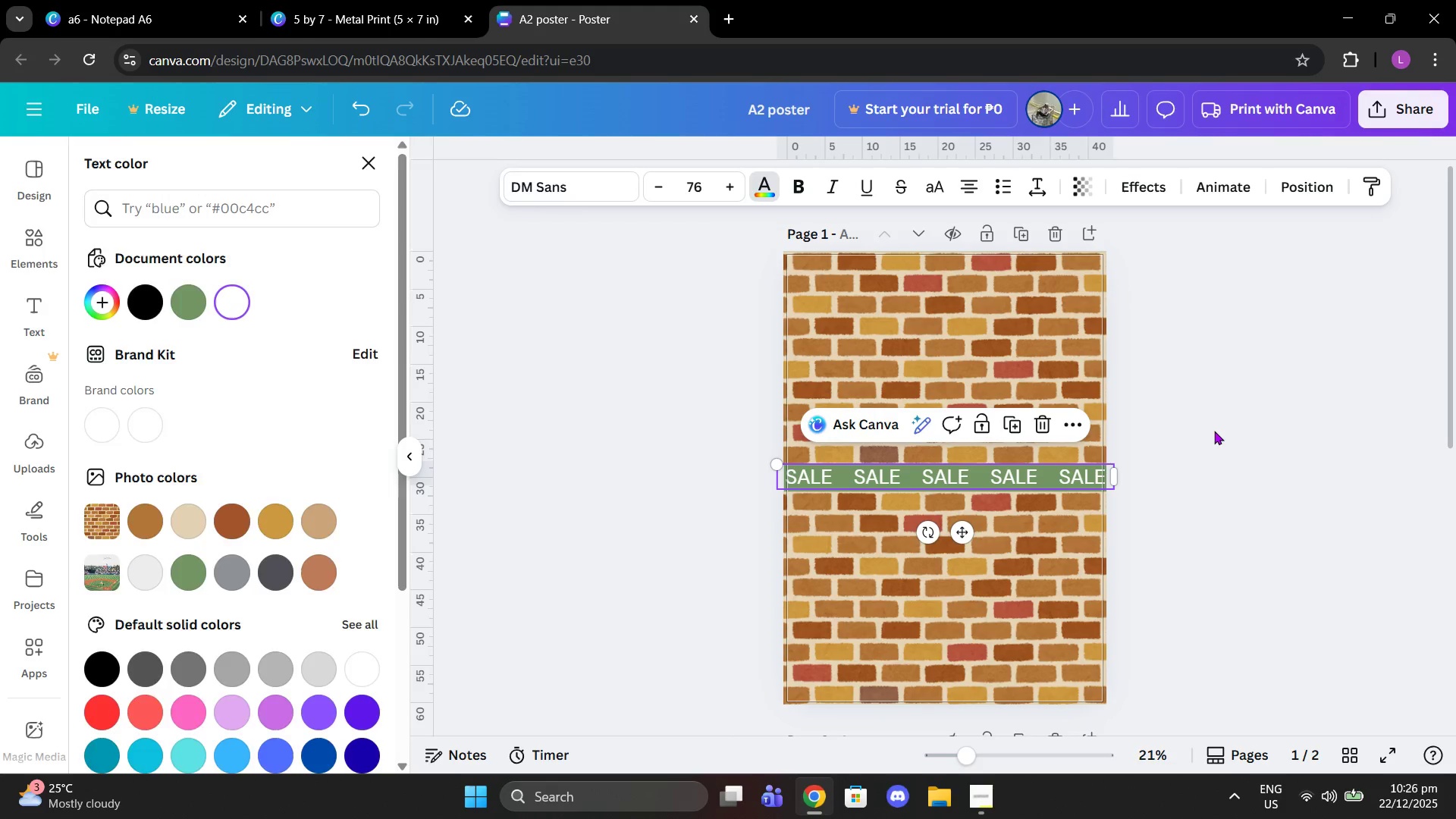 
double_click([1214, 431])
 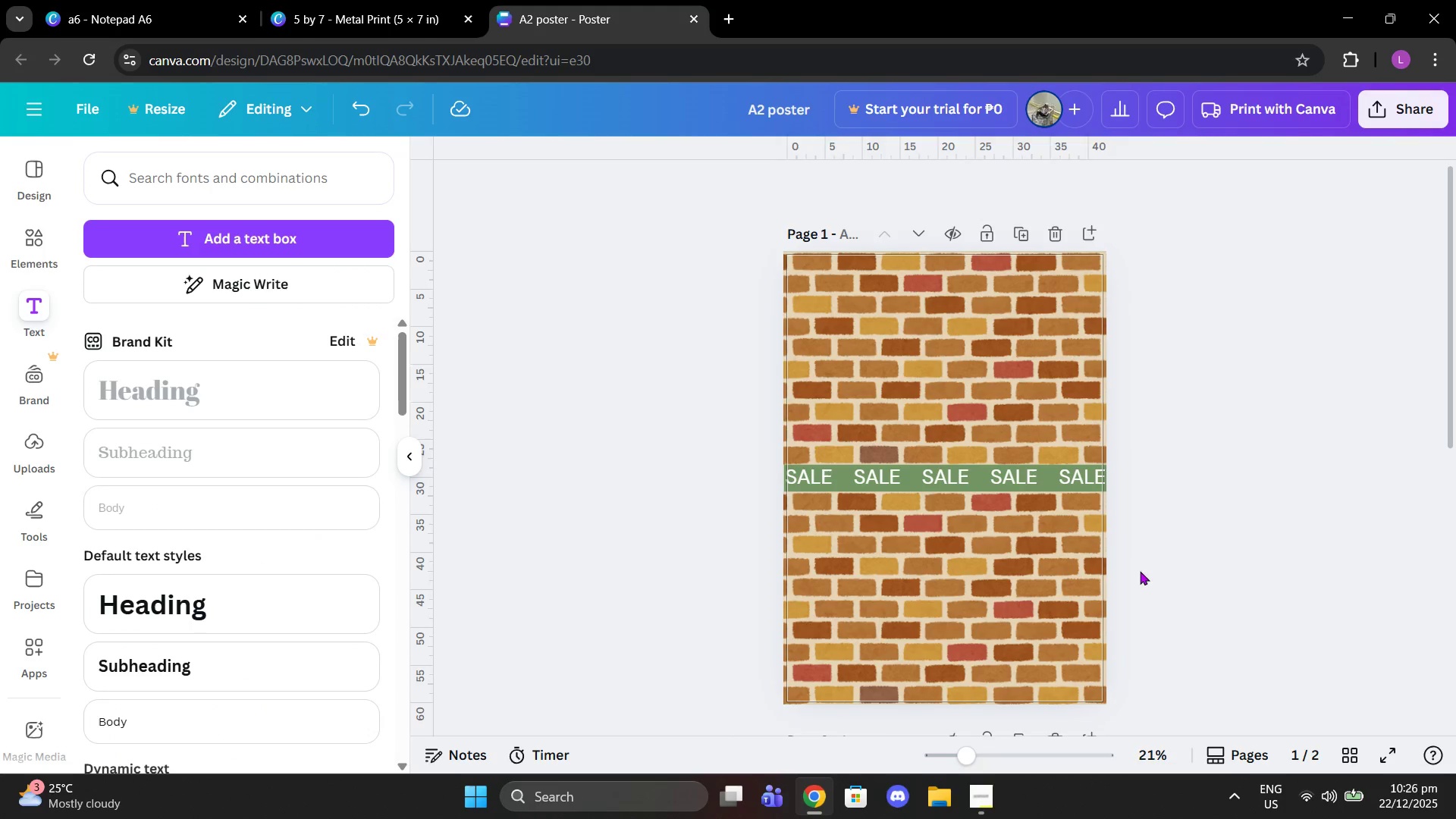 
left_click_drag(start_coordinate=[1028, 622], to_coordinate=[1018, 366])
 